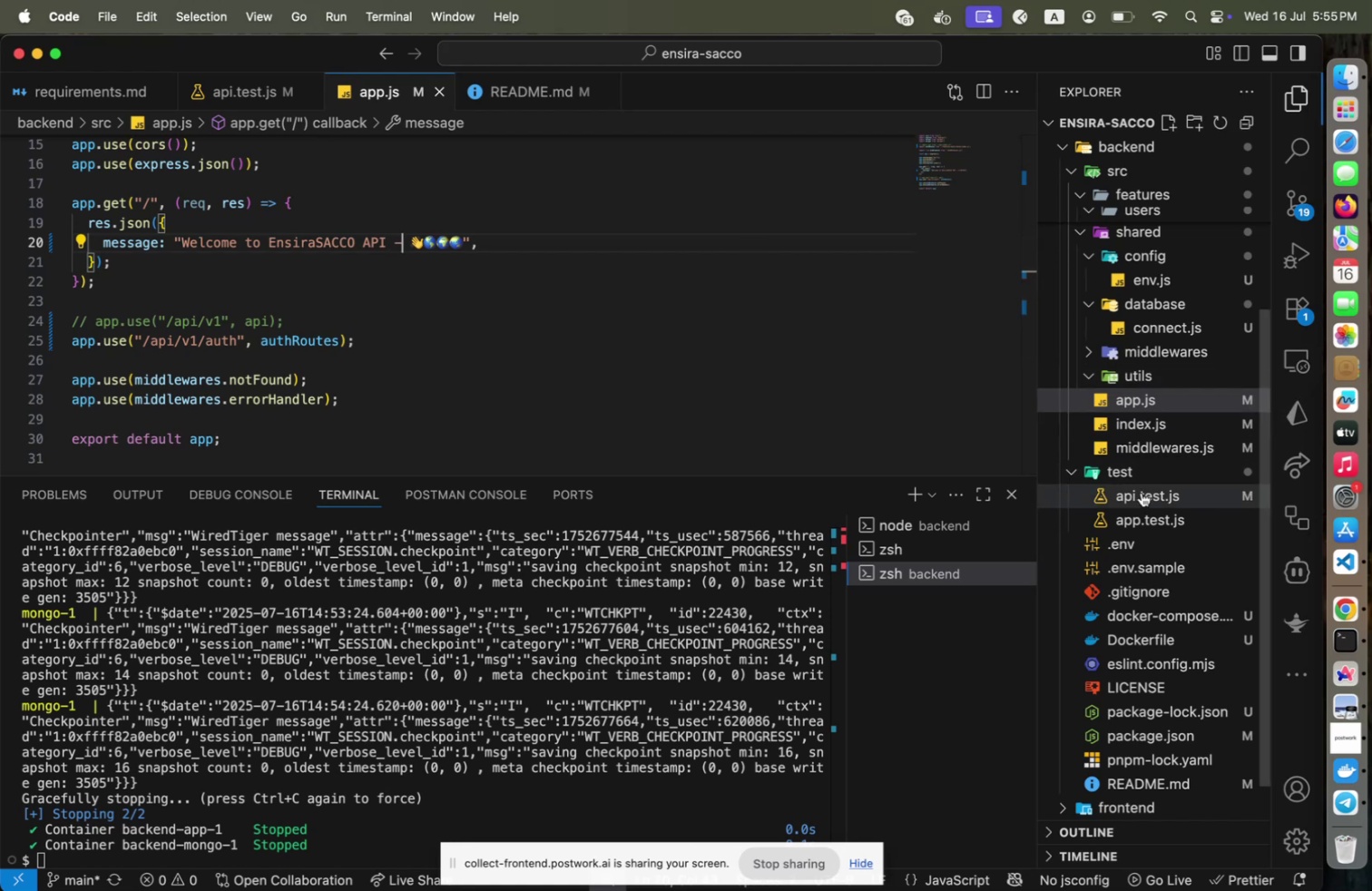 
left_click([1139, 510])
 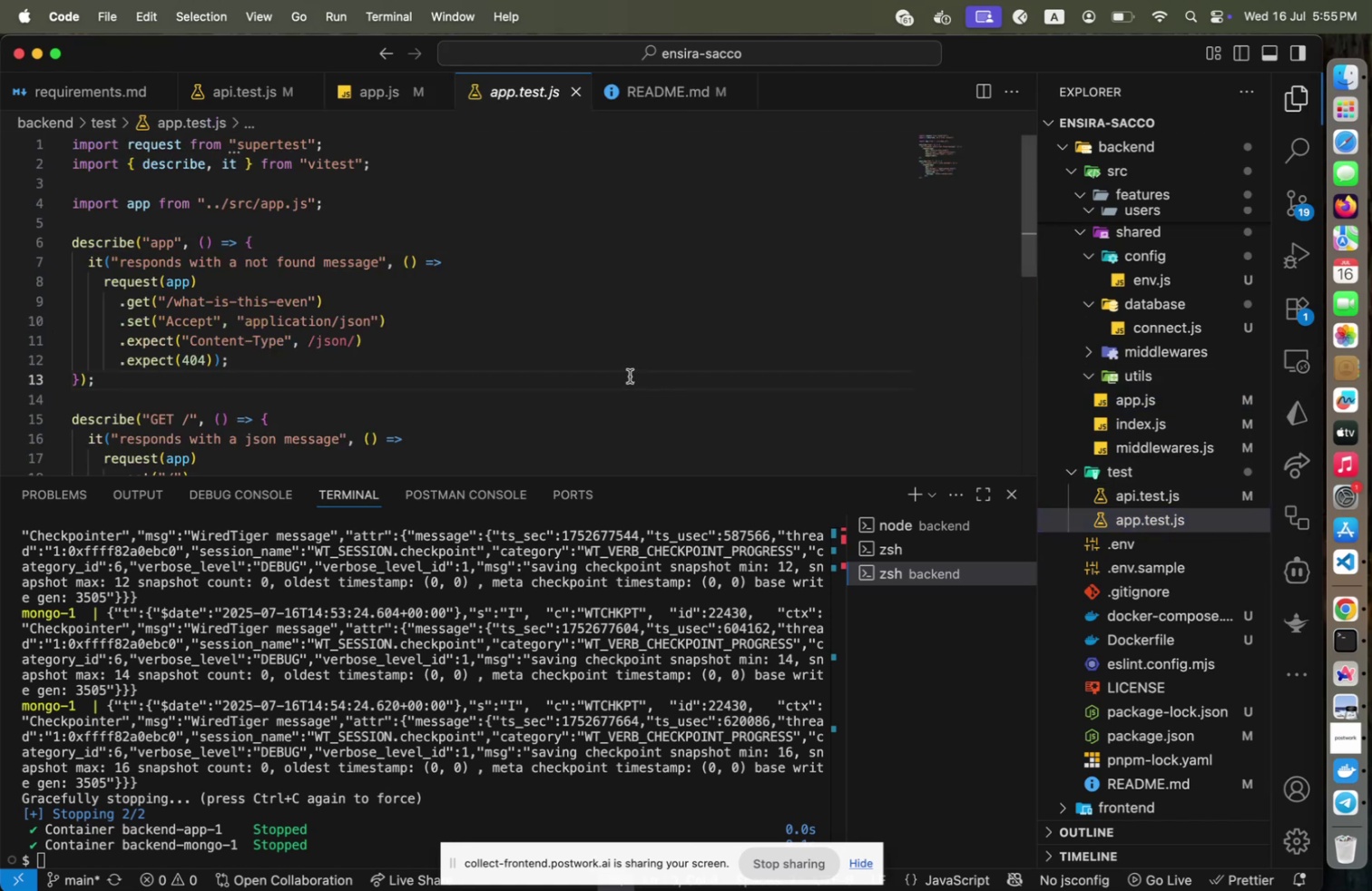 
scroll: coordinate [630, 377], scroll_direction: down, amount: 3.0
 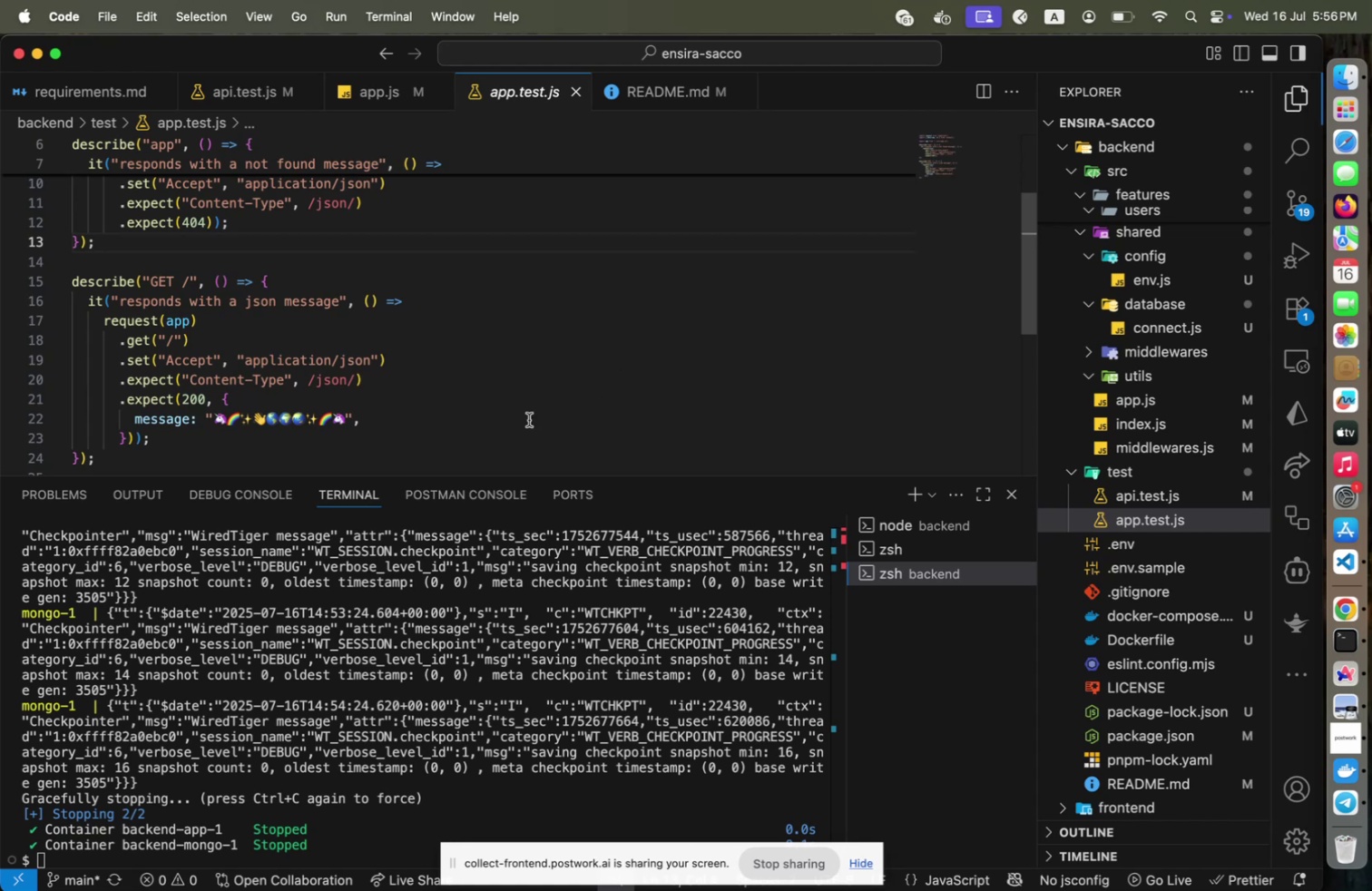 
wait(5.08)
 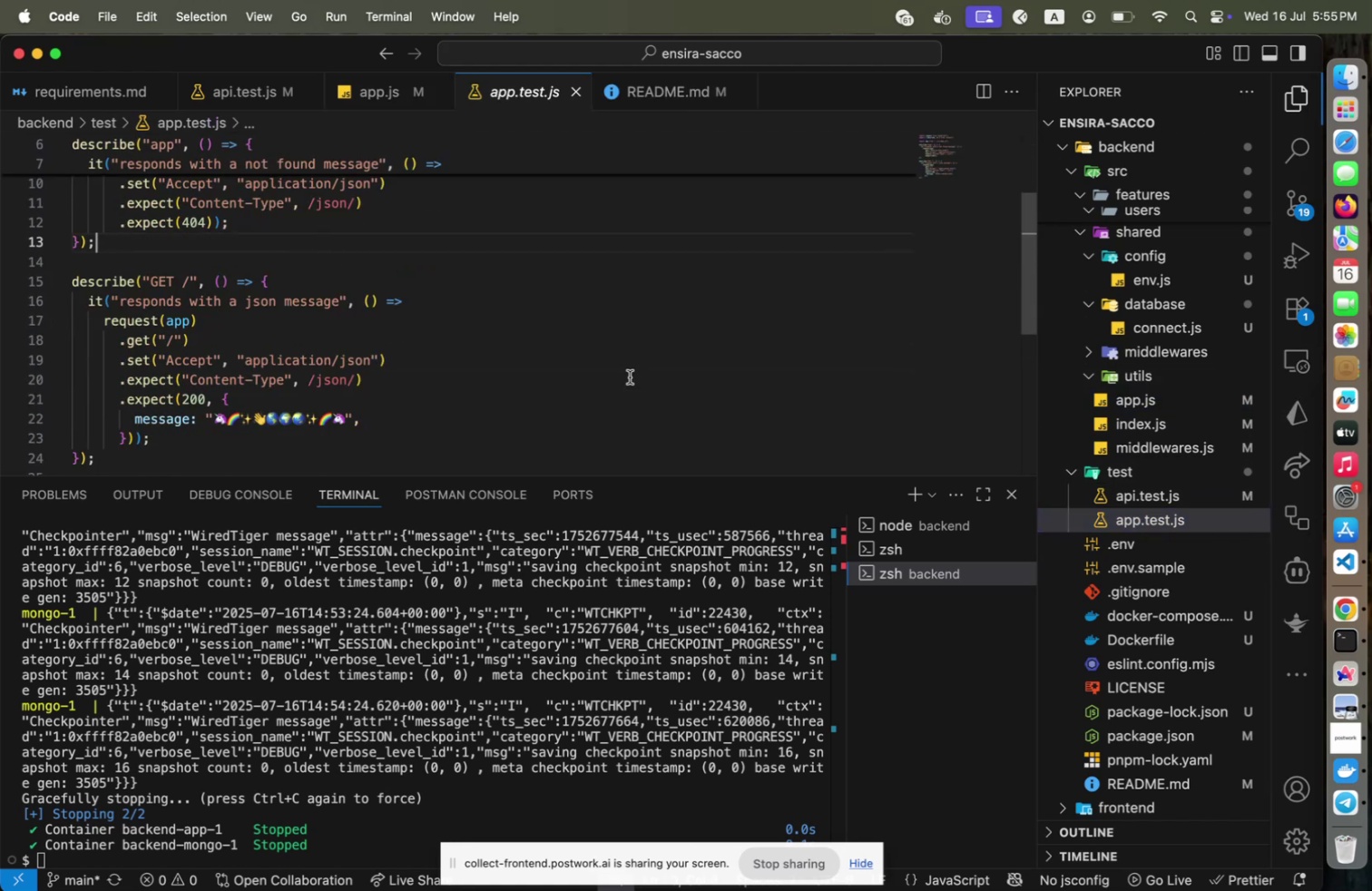 
left_click([471, 425])
 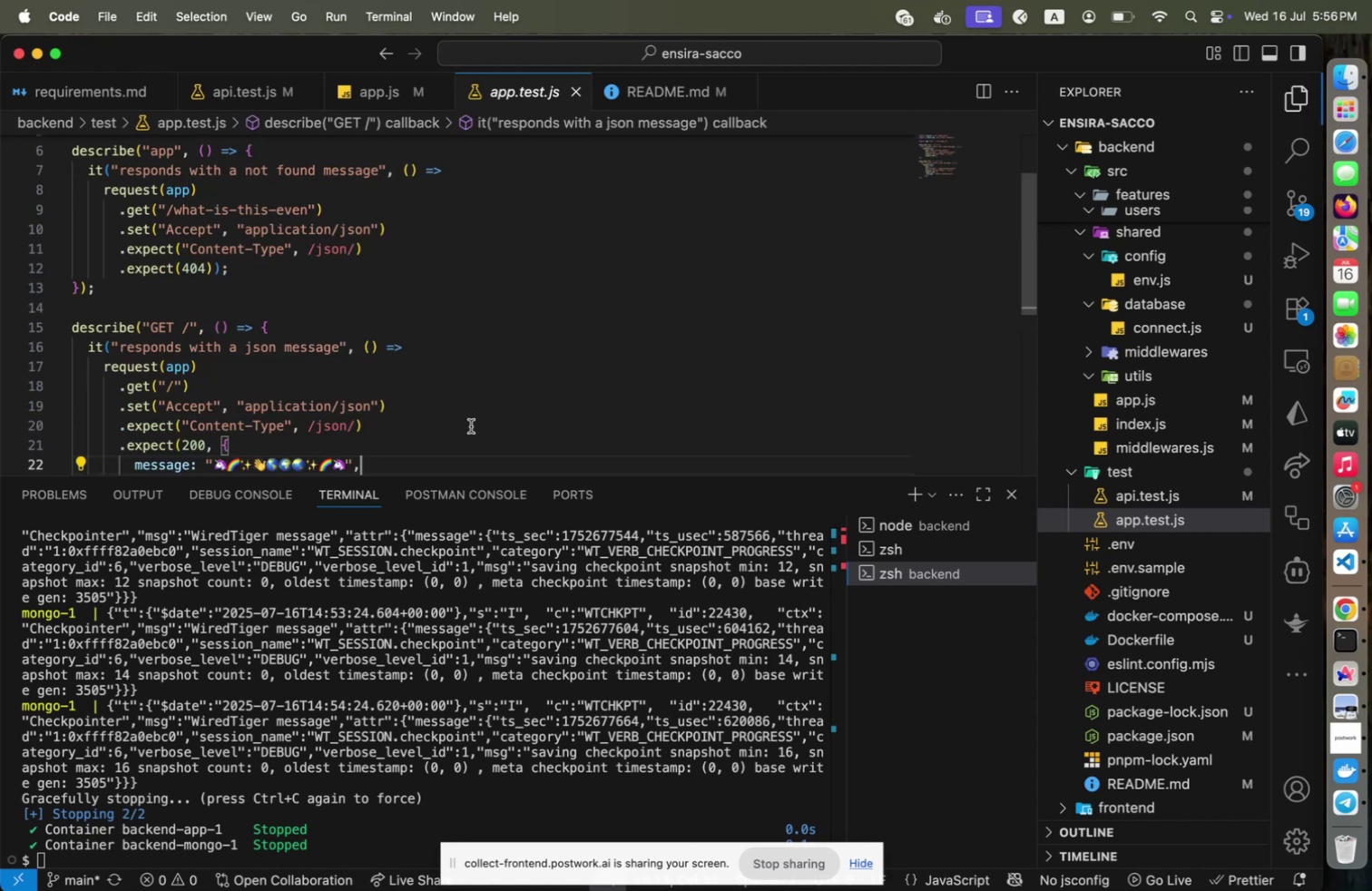 
scroll: coordinate [471, 425], scroll_direction: up, amount: 3.0
 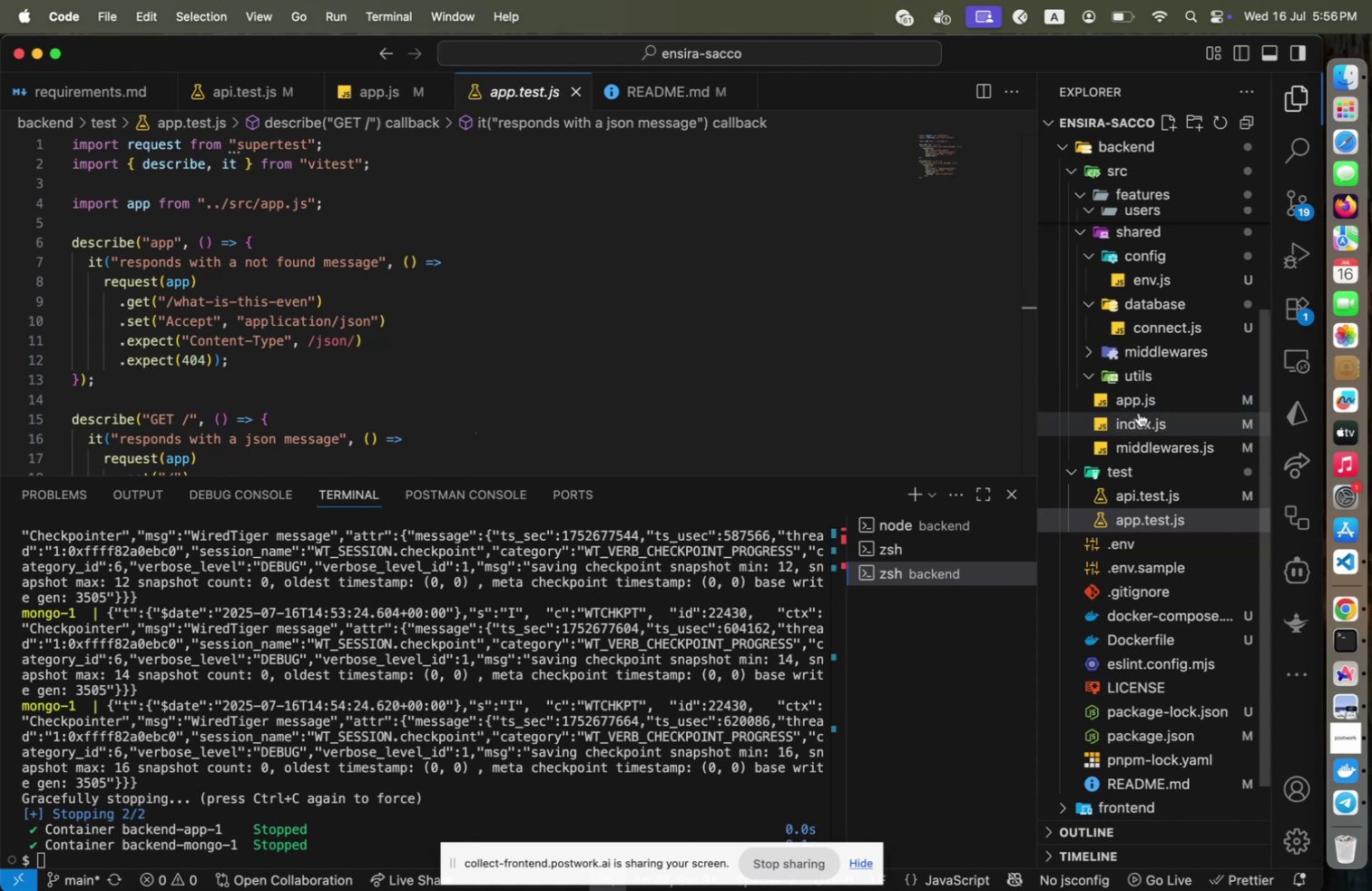 
wait(7.77)
 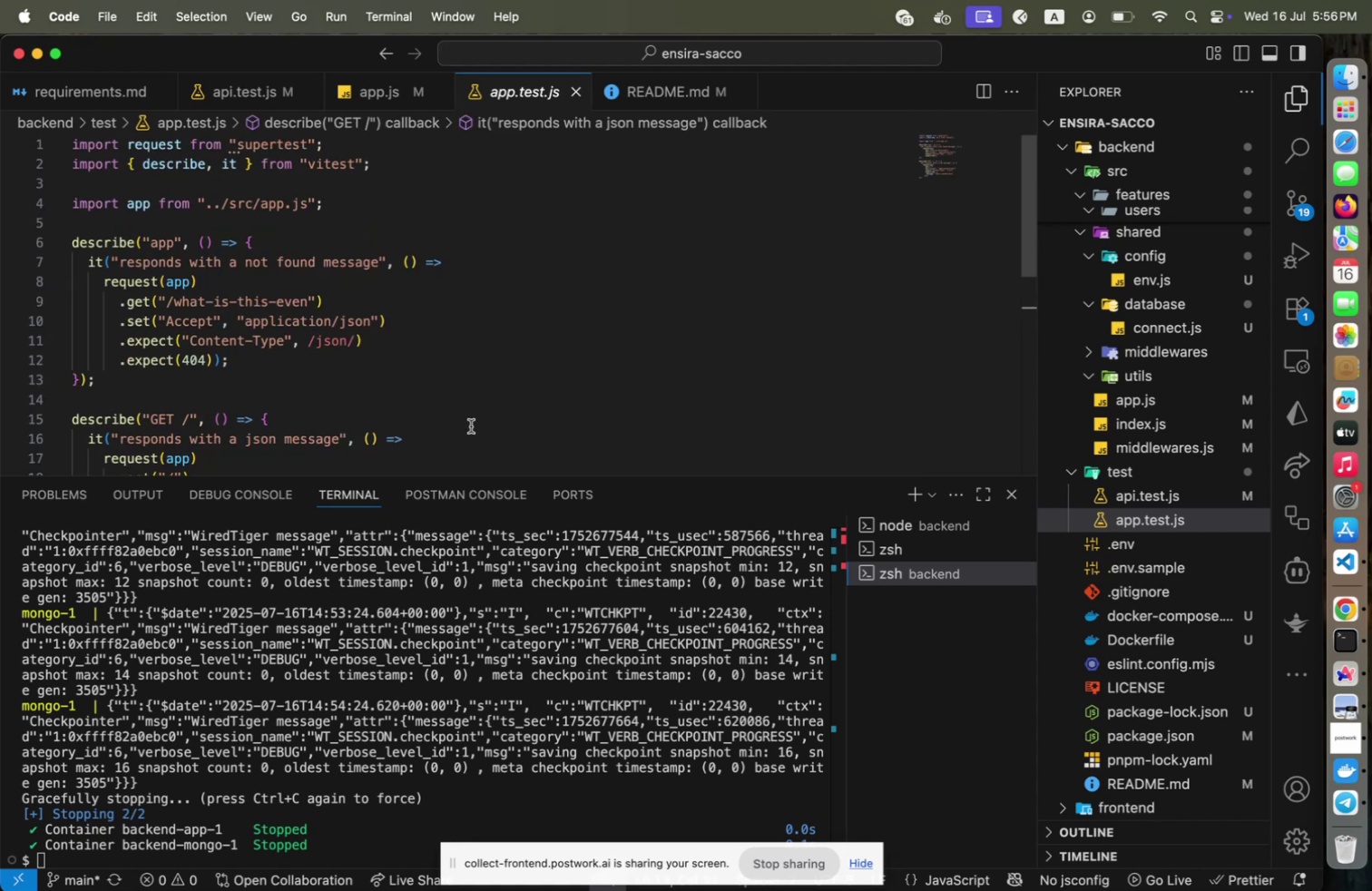 
left_click([1102, 489])
 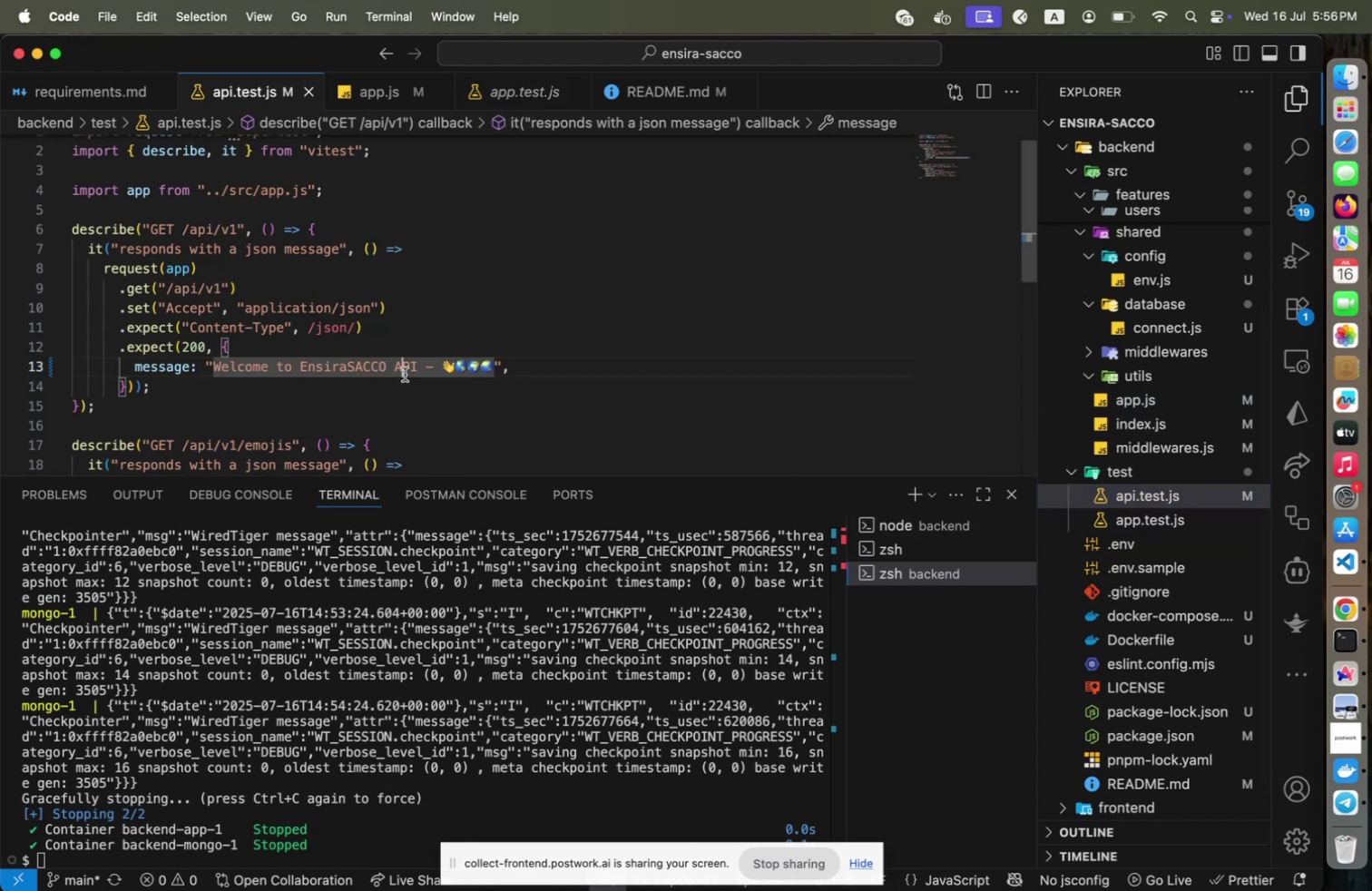 
left_click([405, 374])
 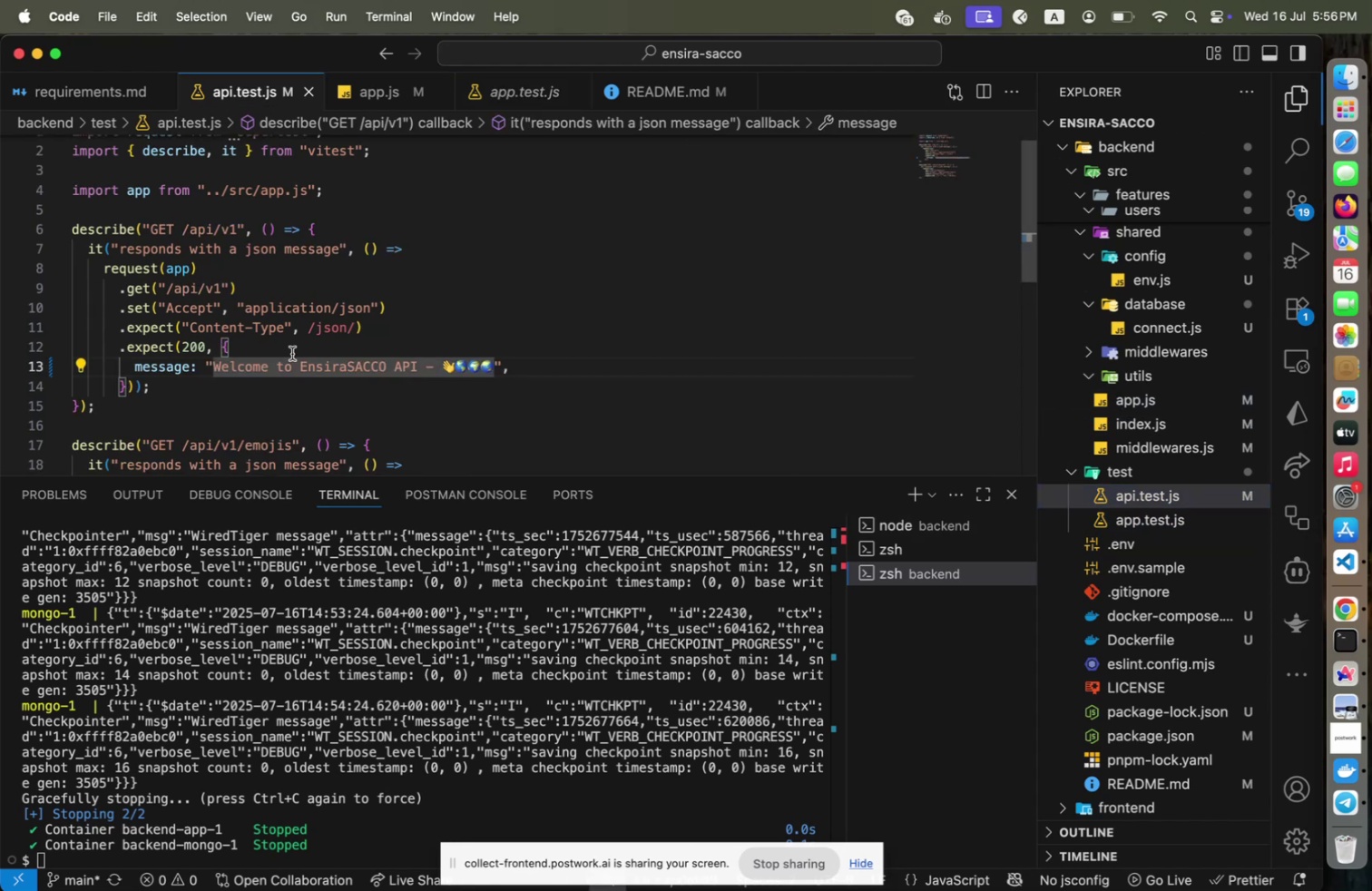 
left_click([292, 352])
 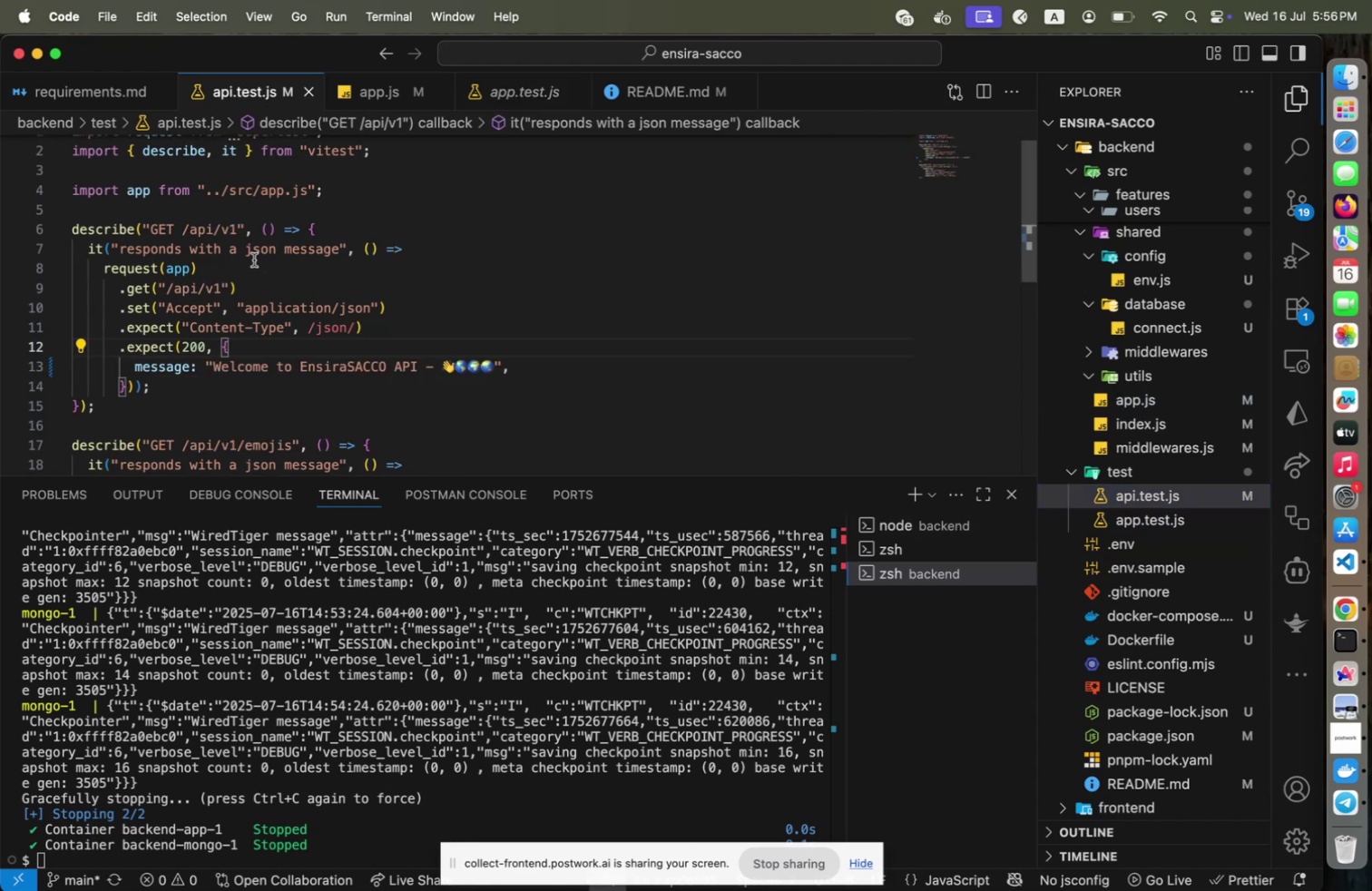 
scroll: coordinate [254, 259], scroll_direction: down, amount: 3.0
 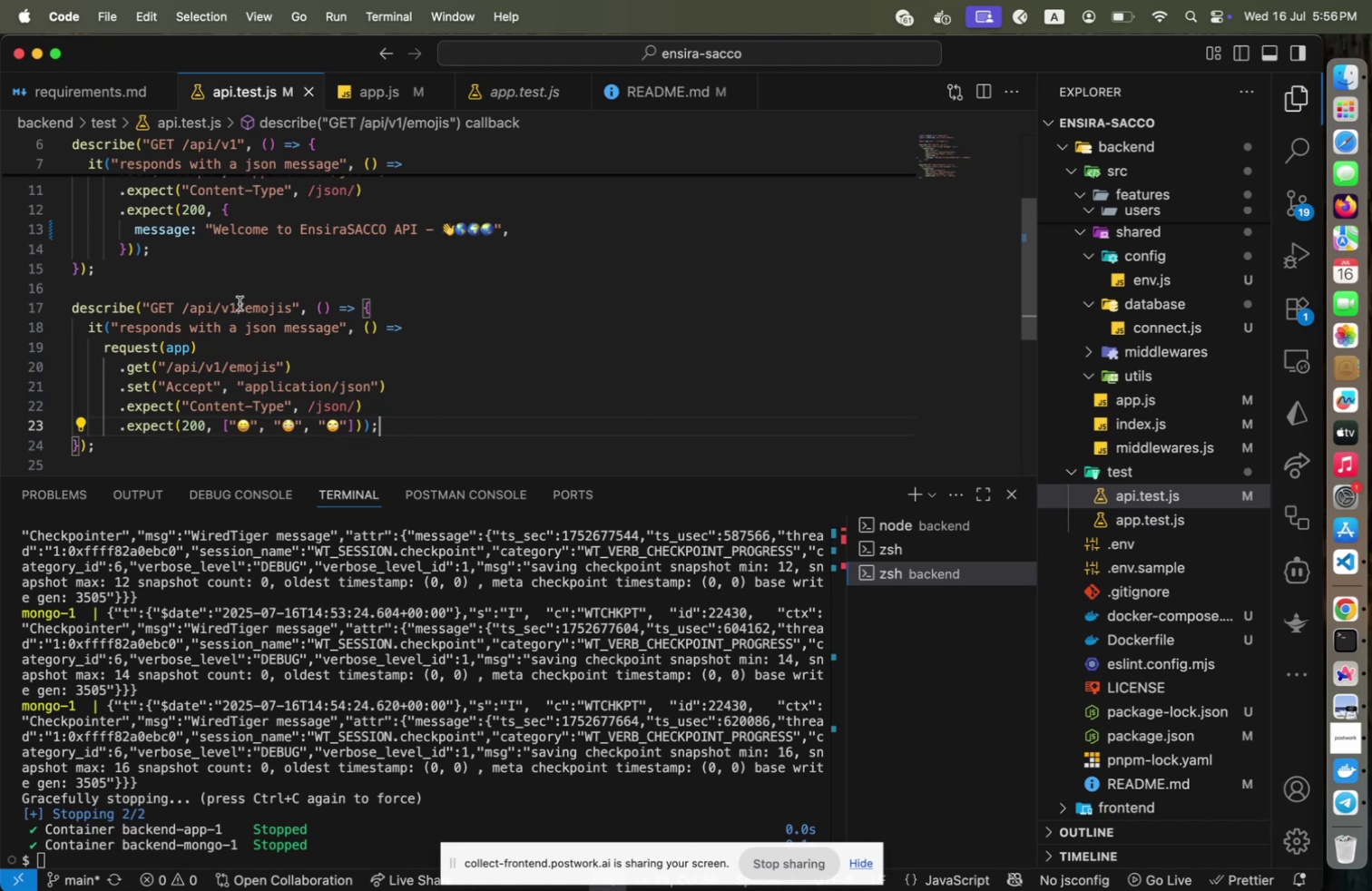 
left_click([248, 307])
 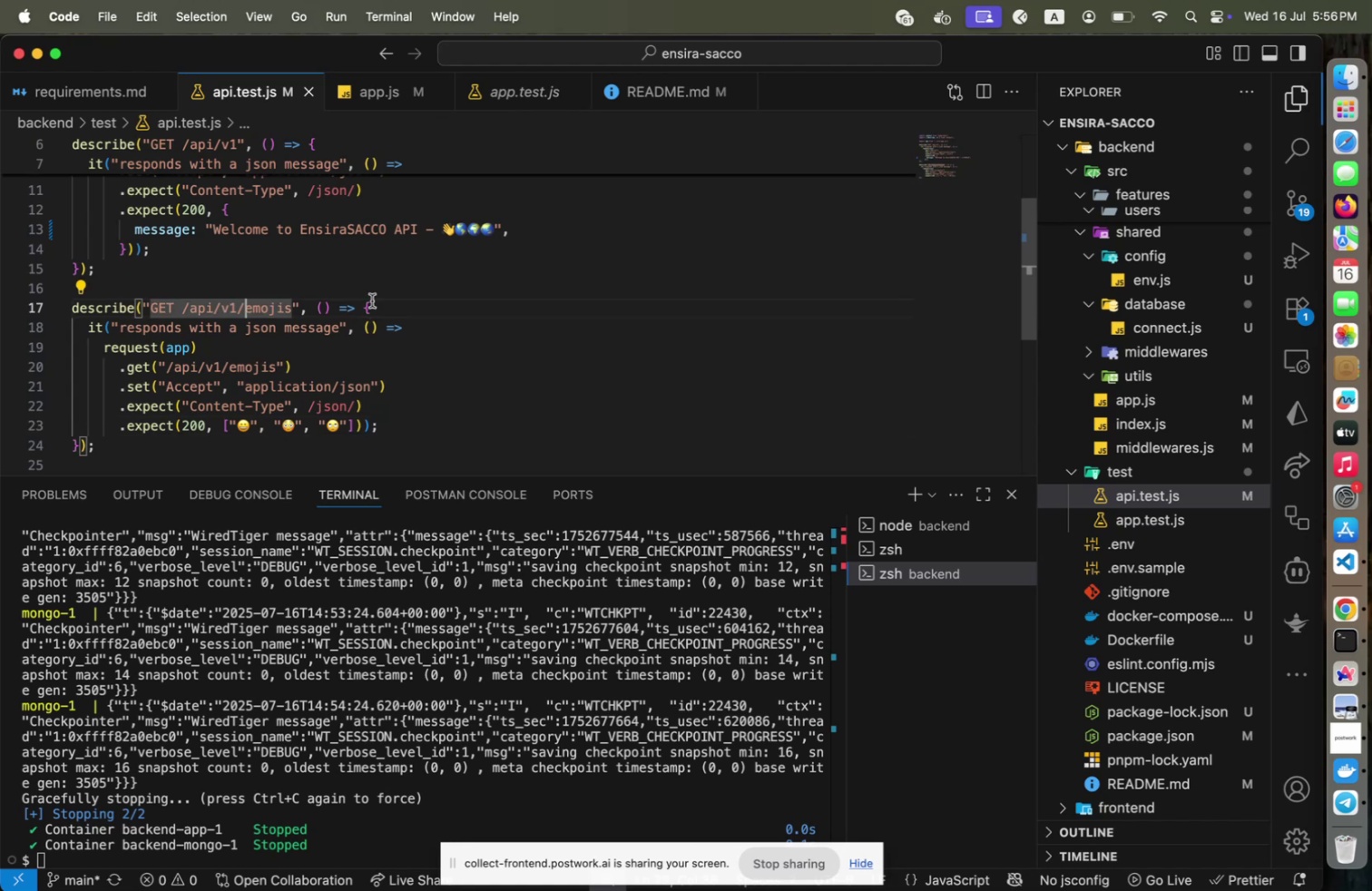 
key(Shift+ArrowRight)
 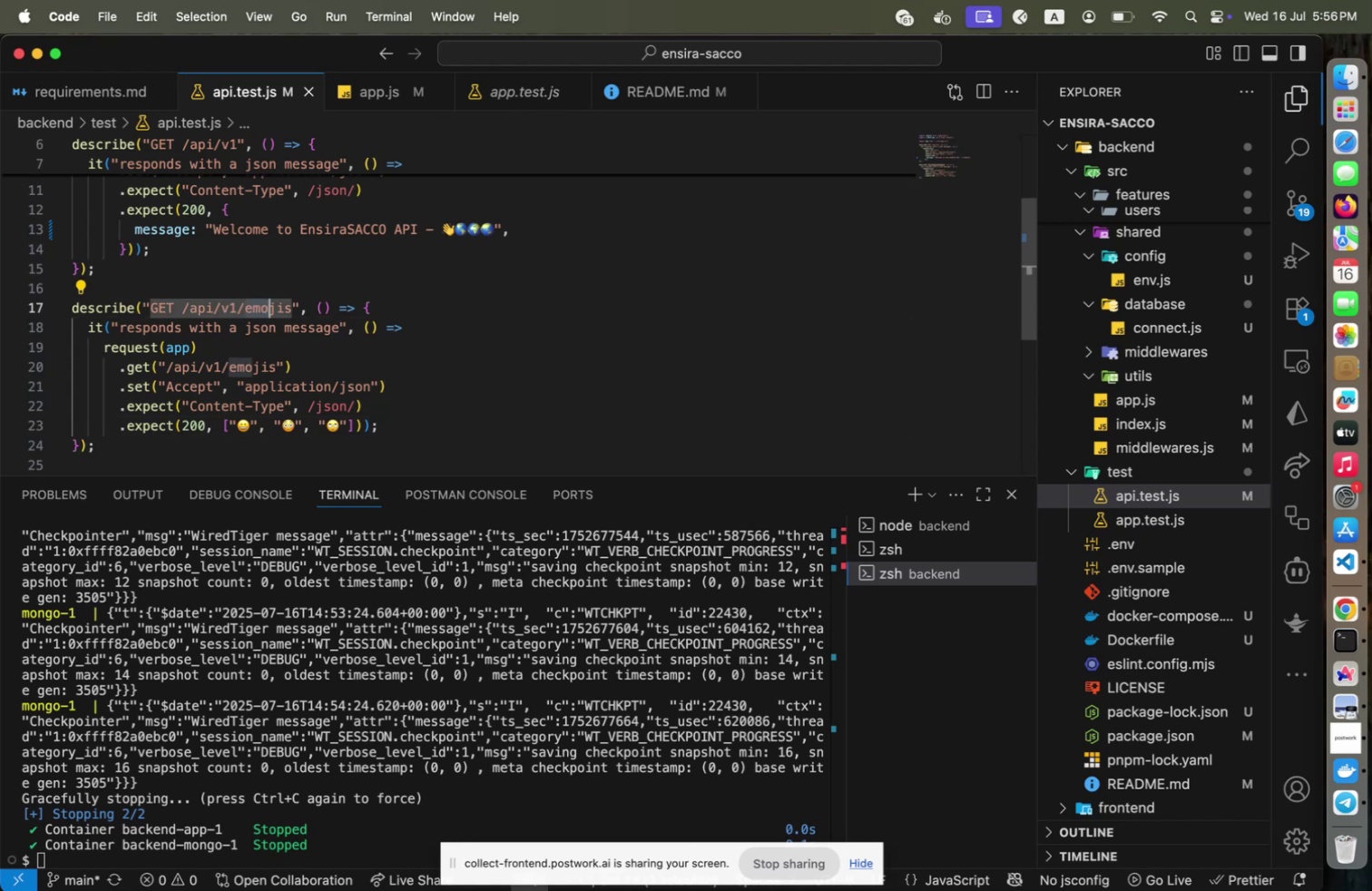 
key(Shift+ArrowRight)
 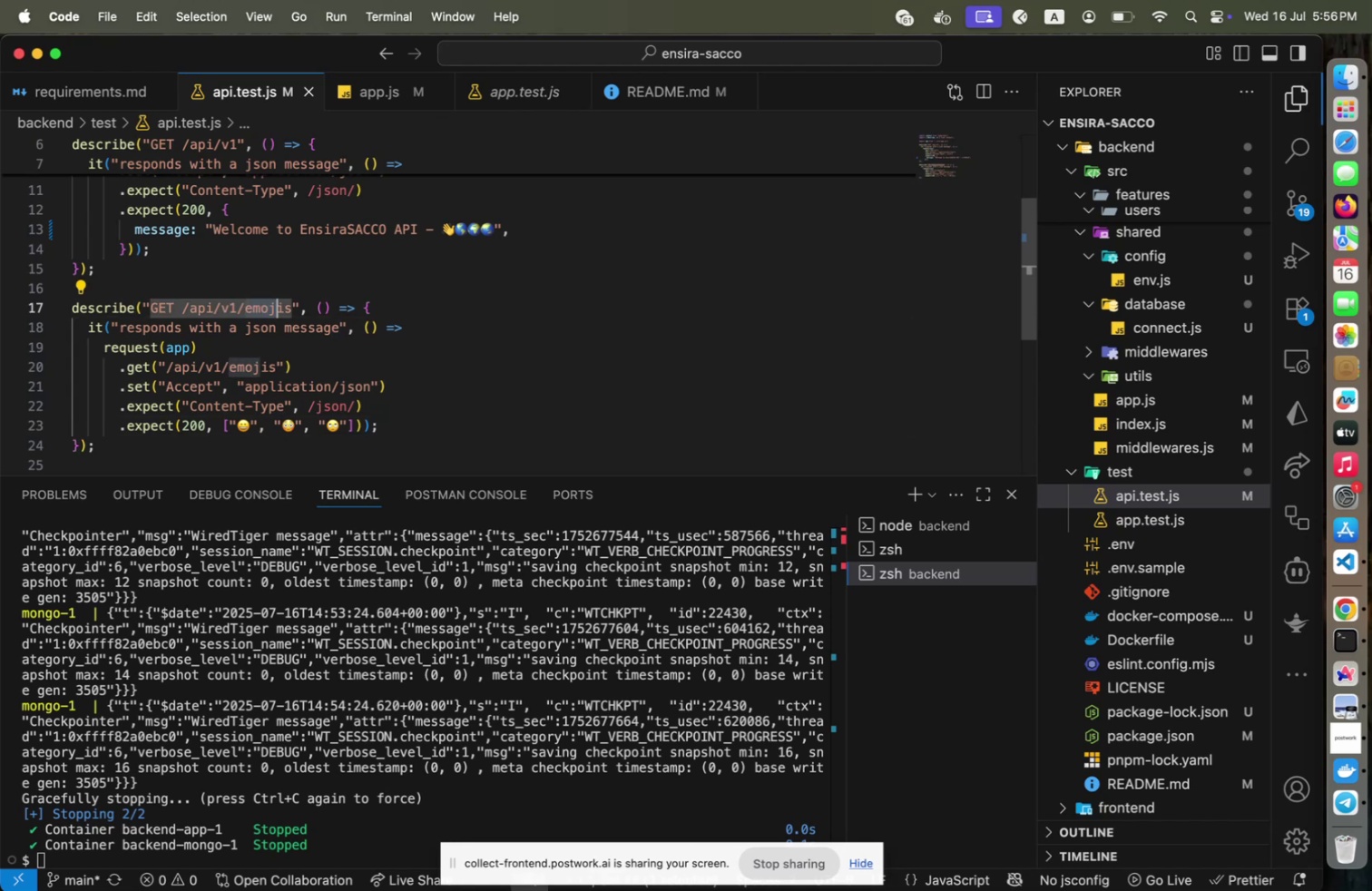 
key(Shift+ArrowRight)
 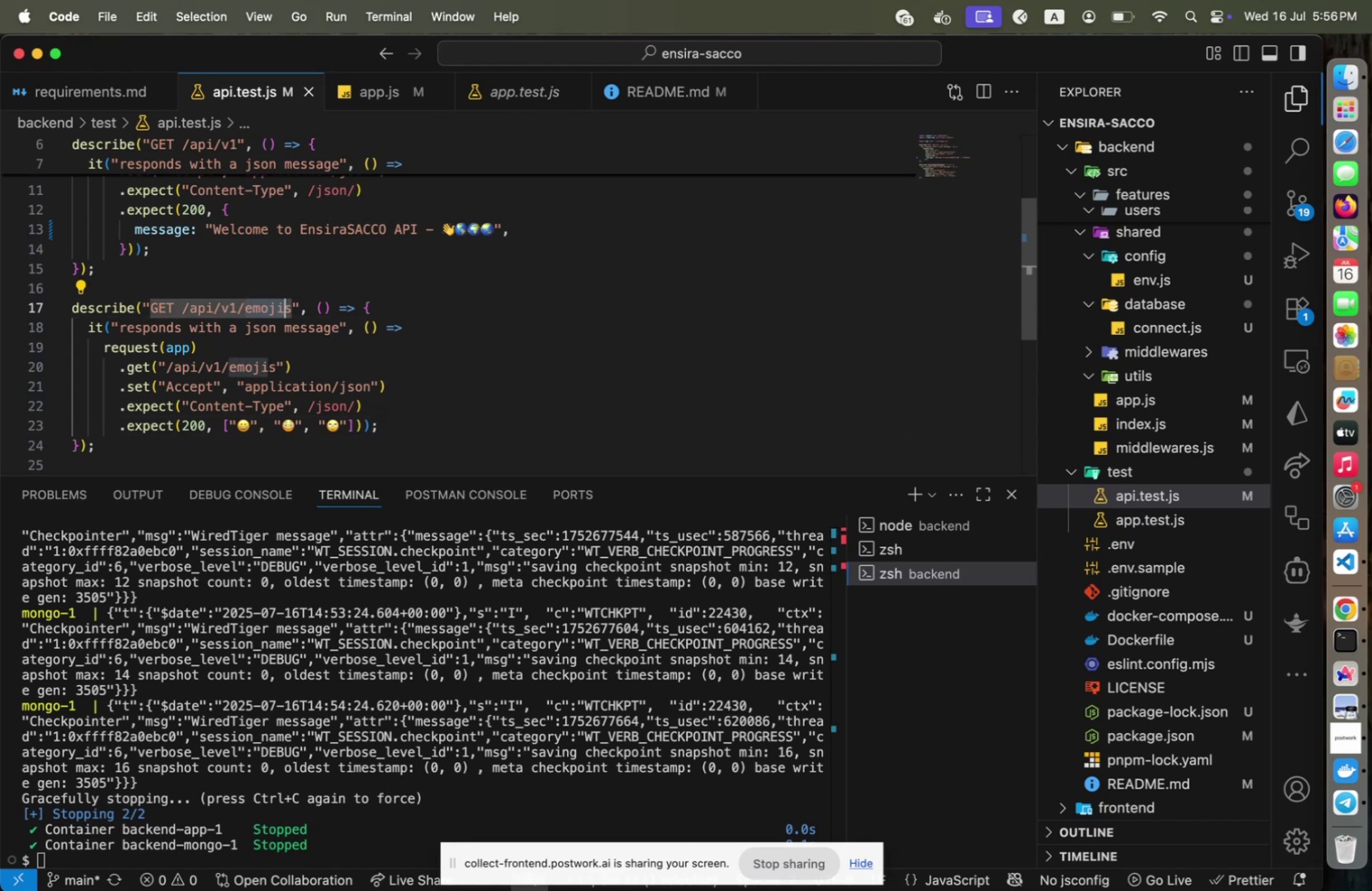 
key(Shift+ArrowRight)
 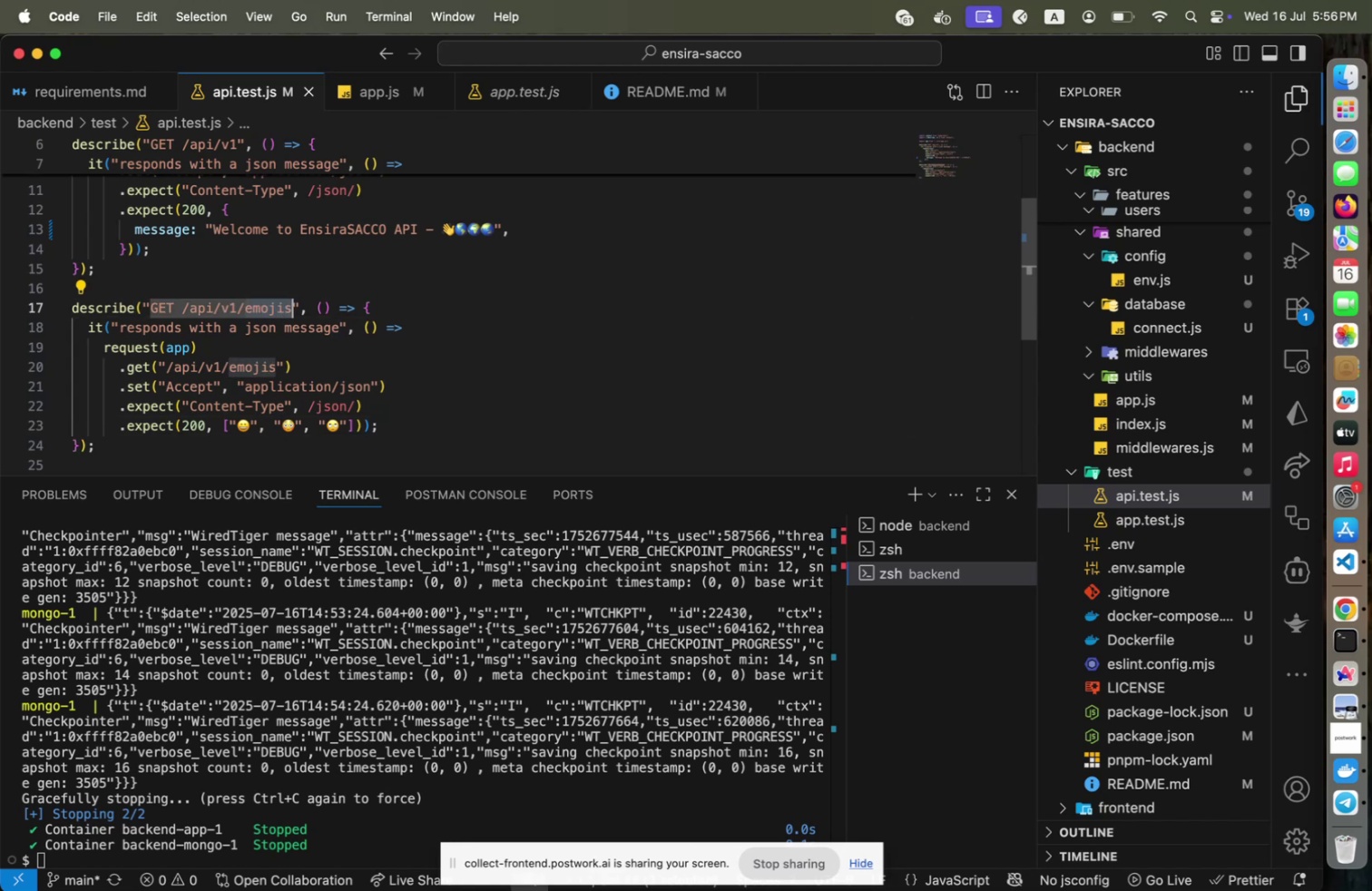 
key(Shift+ArrowRight)
 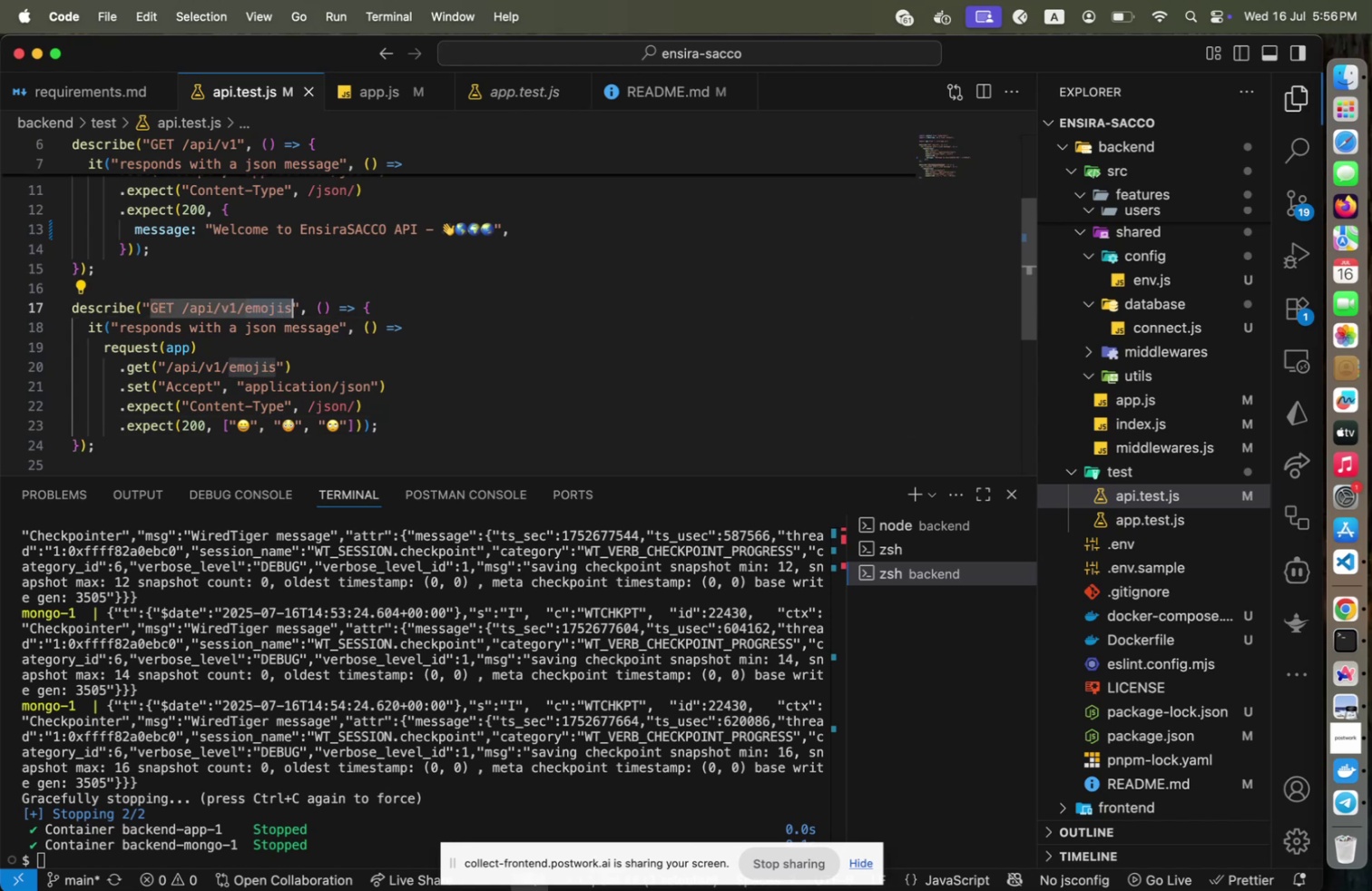 
key(Shift+ArrowRight)
 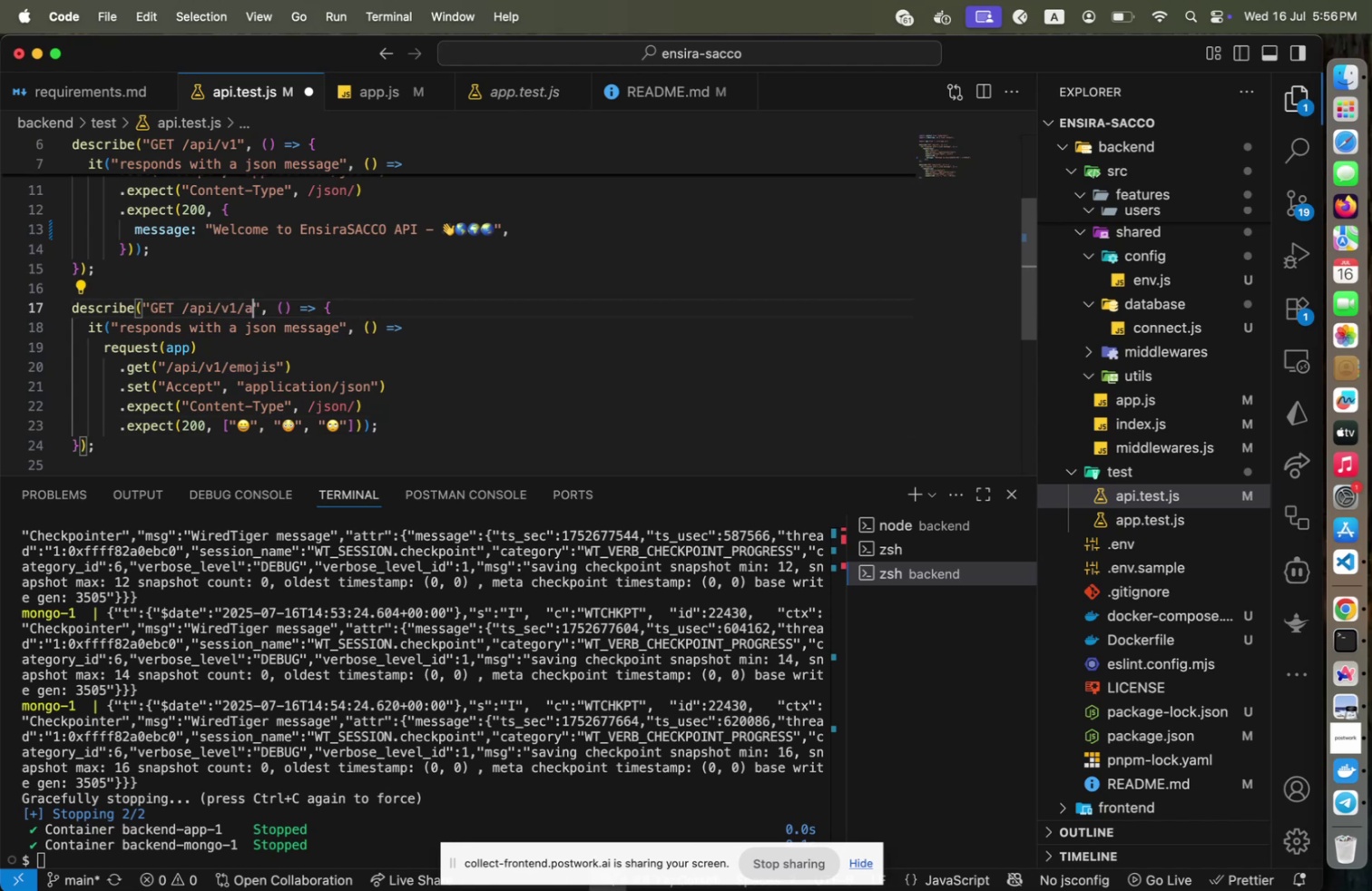 
type(auth/login)
 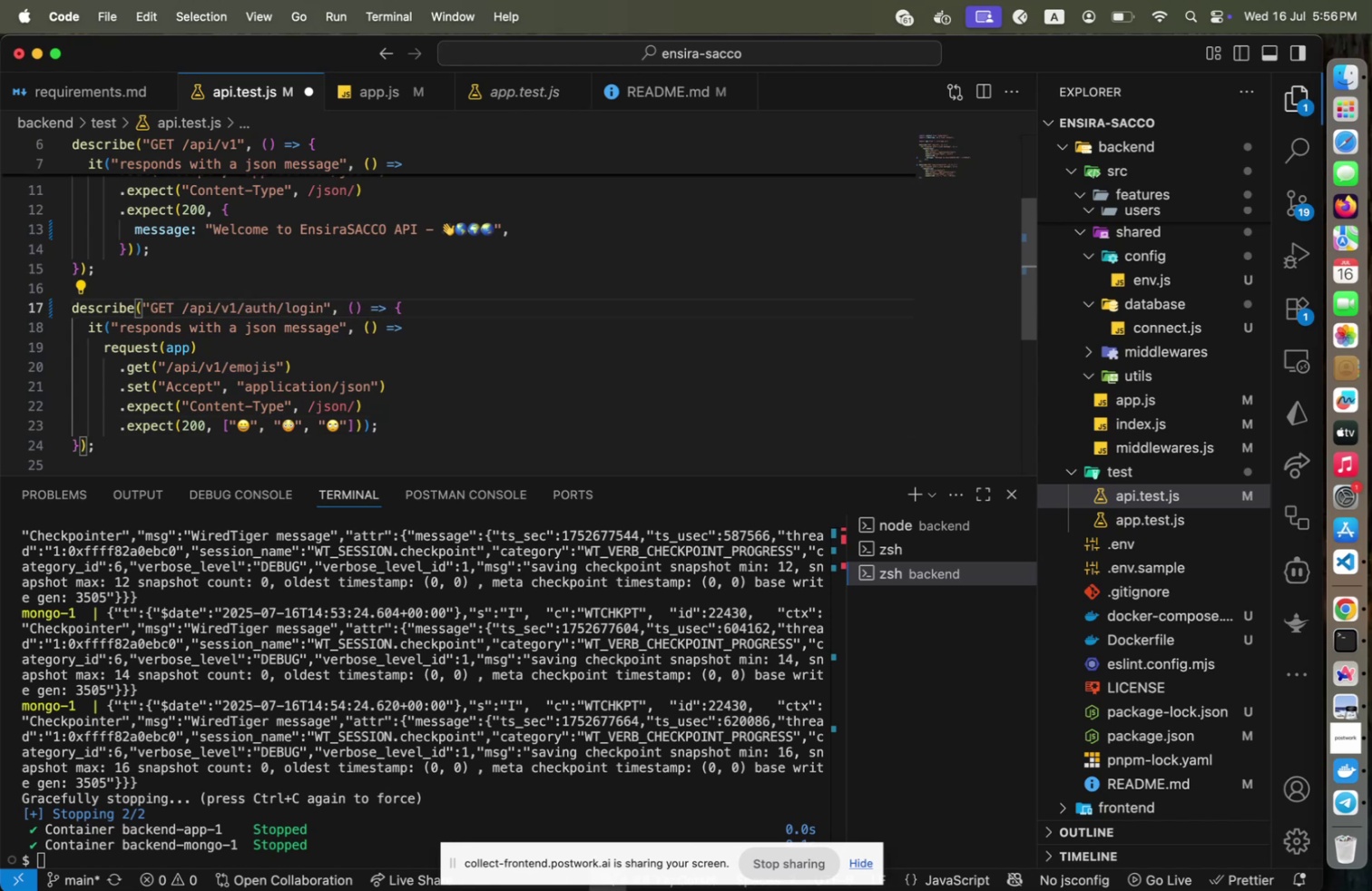 
key(ArrowUp)
 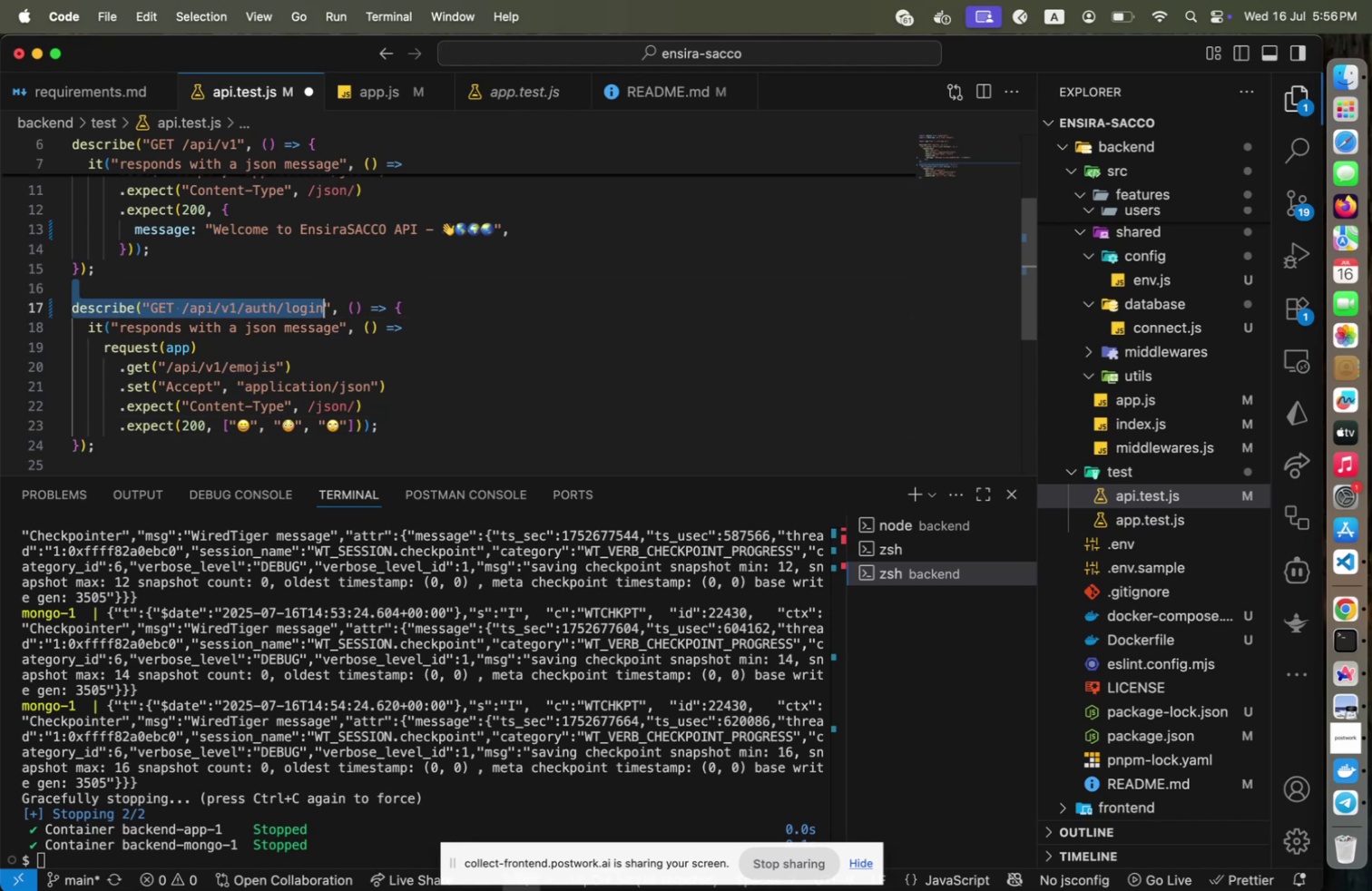 
key(Shift+ArrowDown)
 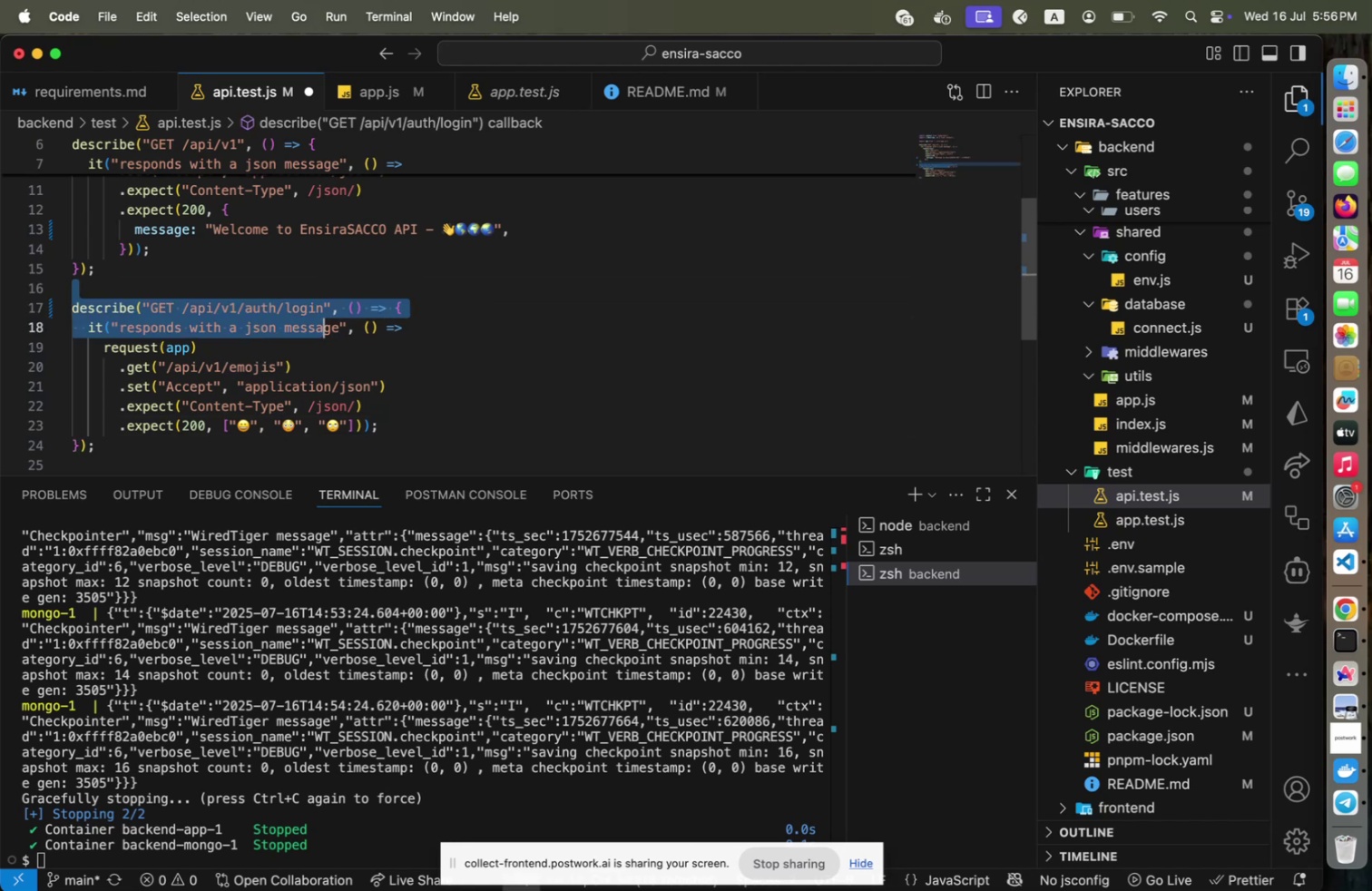 
key(Shift+ArrowDown)
 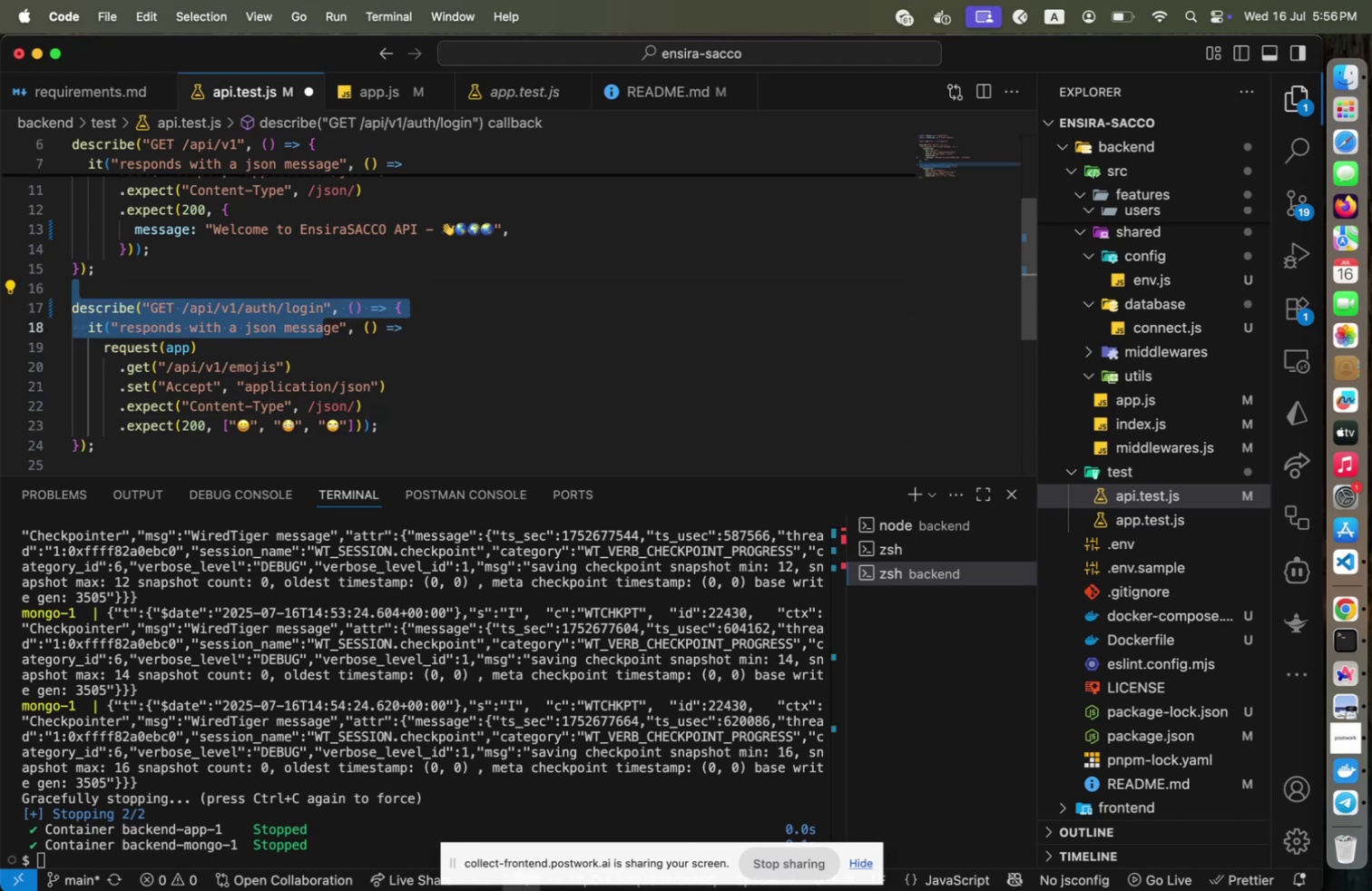 
key(Meta+CommandLeft)
 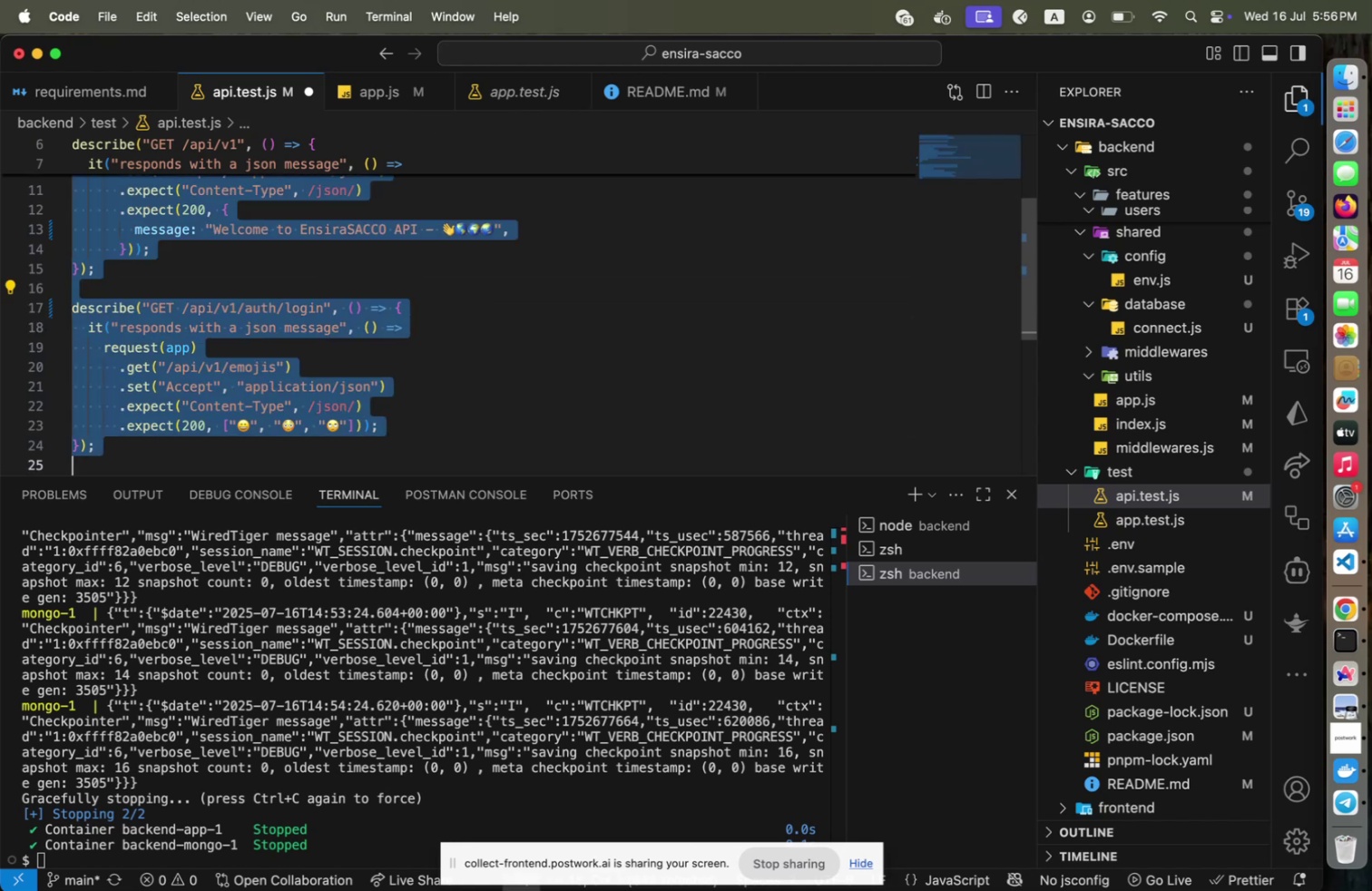 
key(Meta+A)
 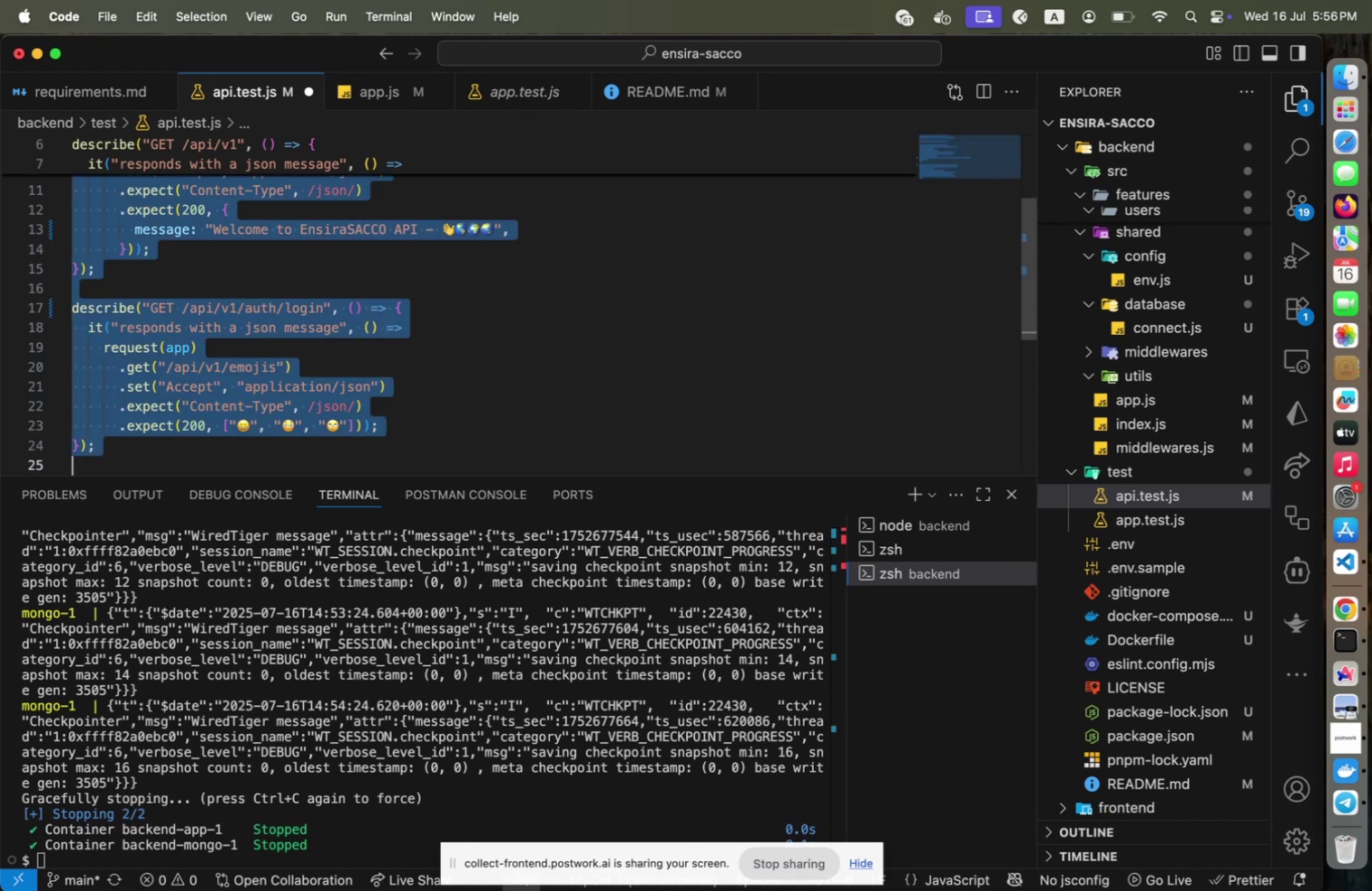 
key(Meta+CommandLeft)
 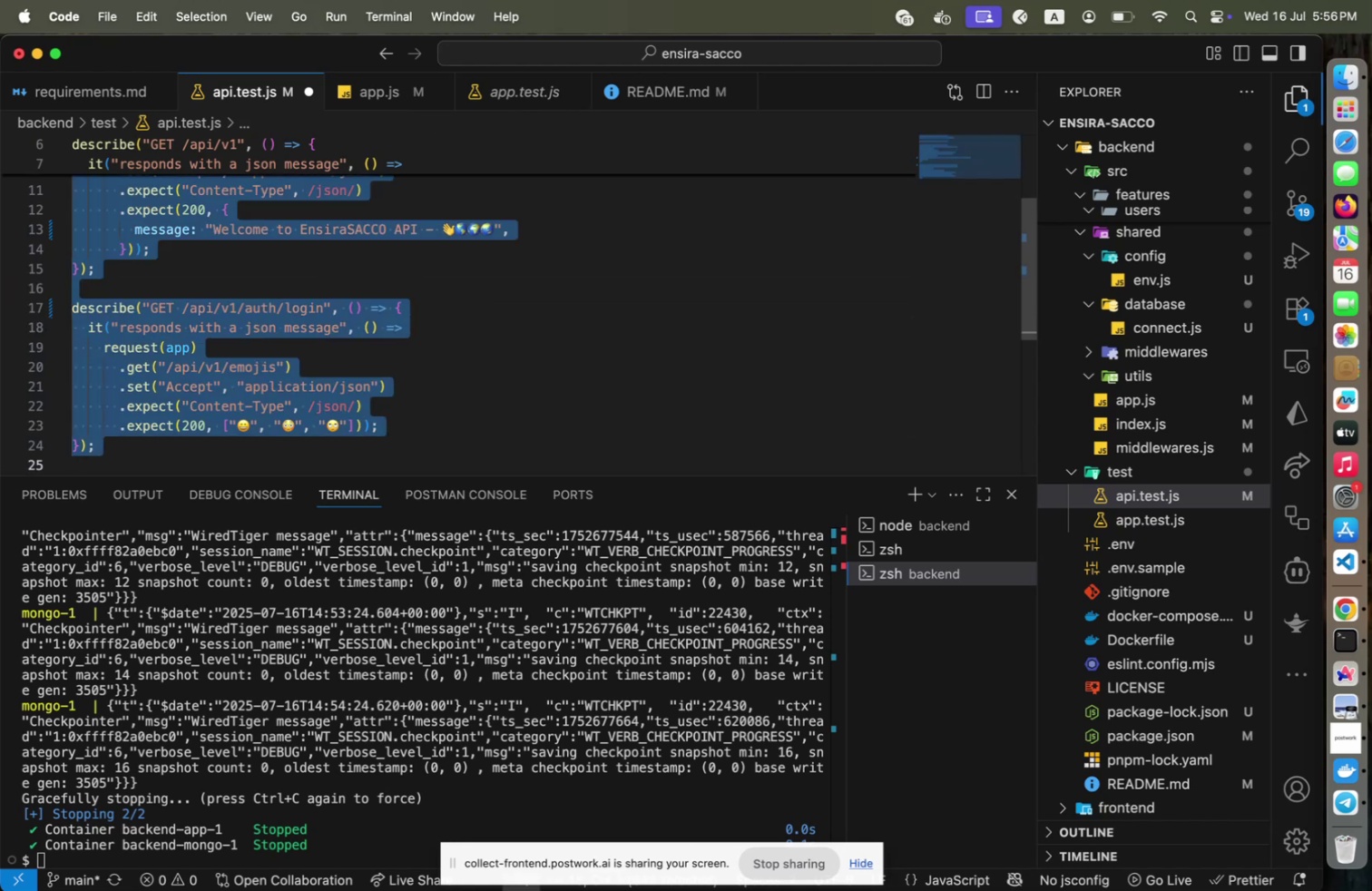 
key(Meta+C)
 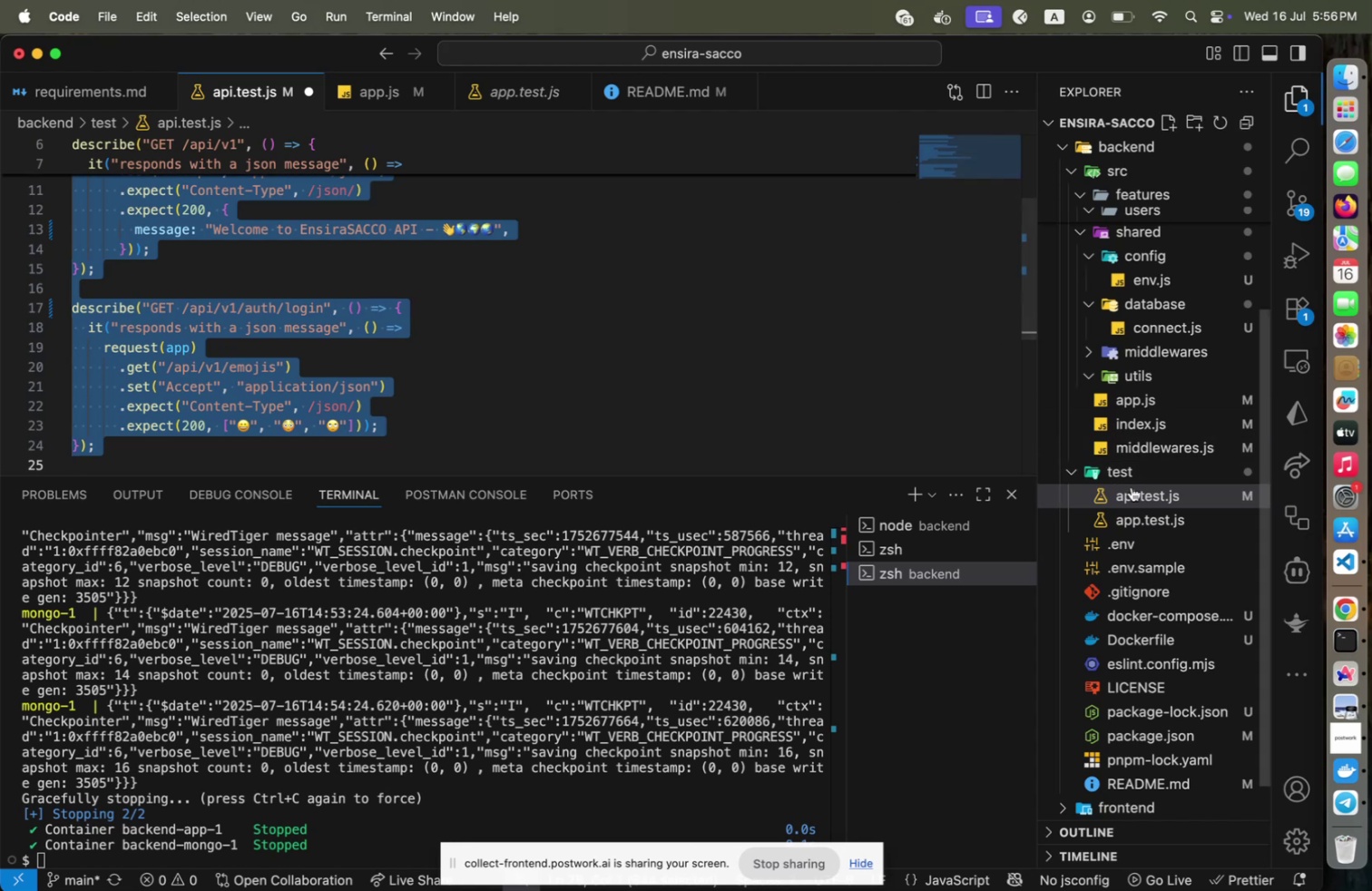 
left_click([1132, 486])
 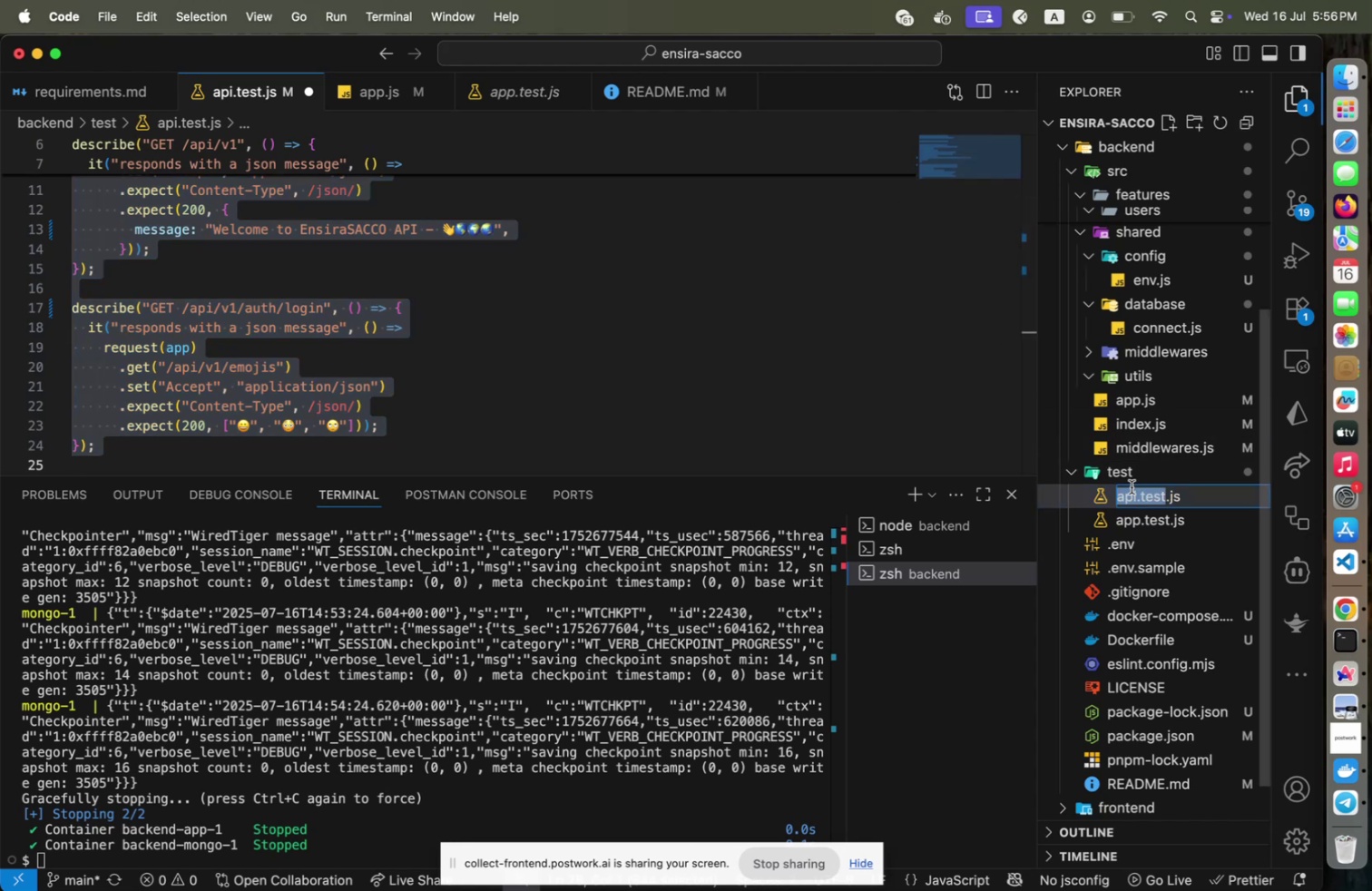 
key(Enter)
 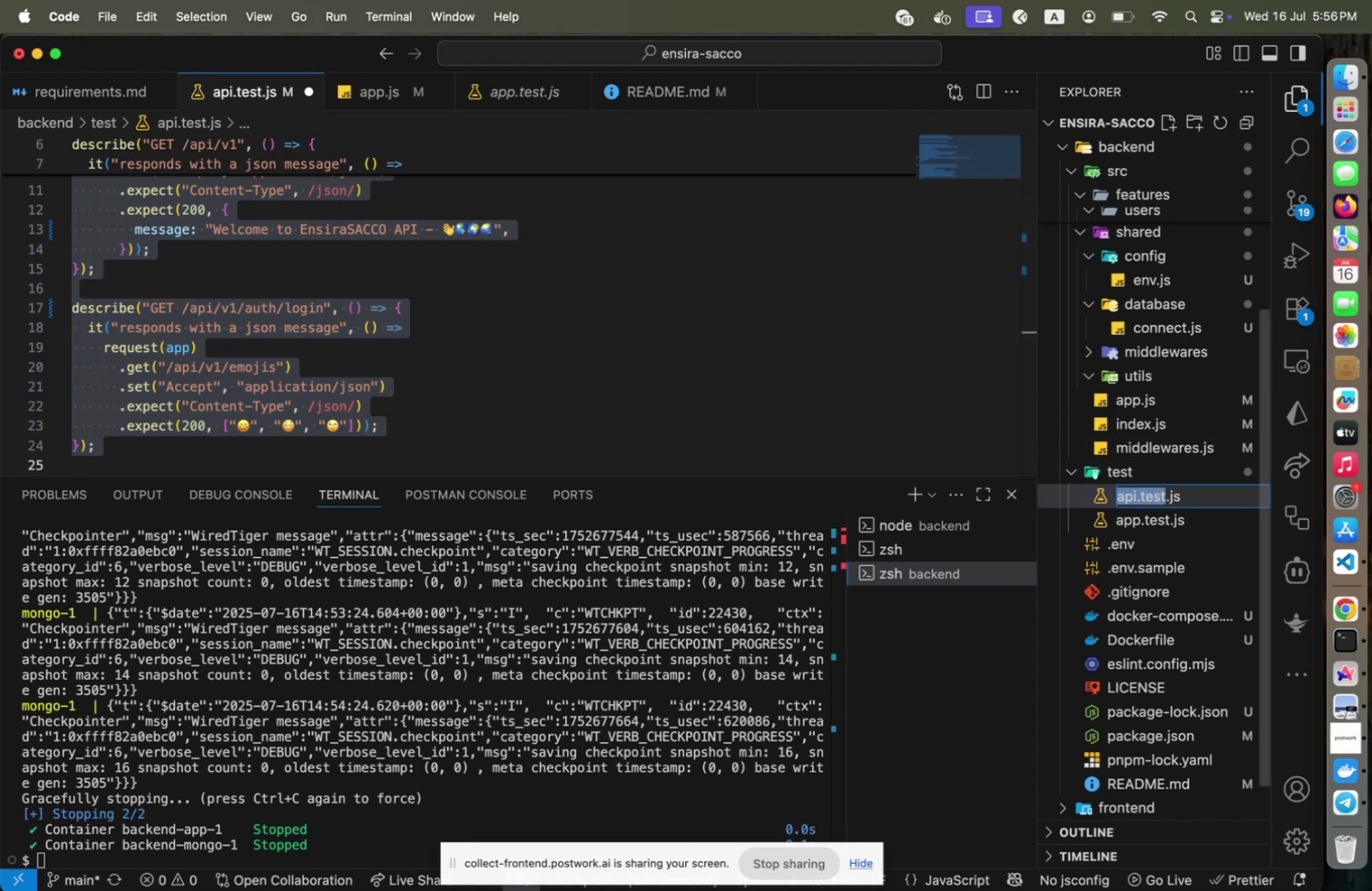 
key(ArrowLeft)
 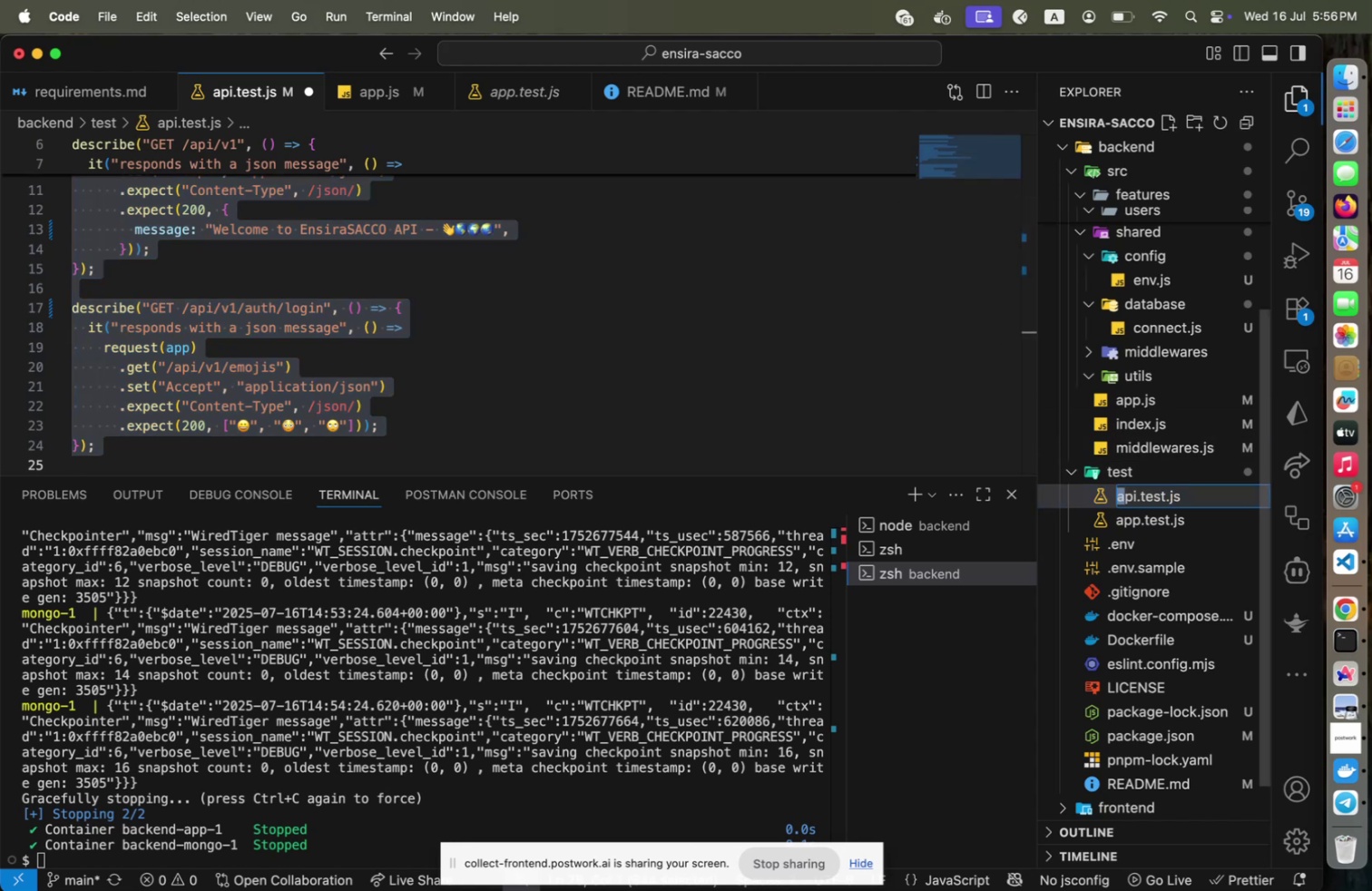 
key(Shift+ArrowRight)
 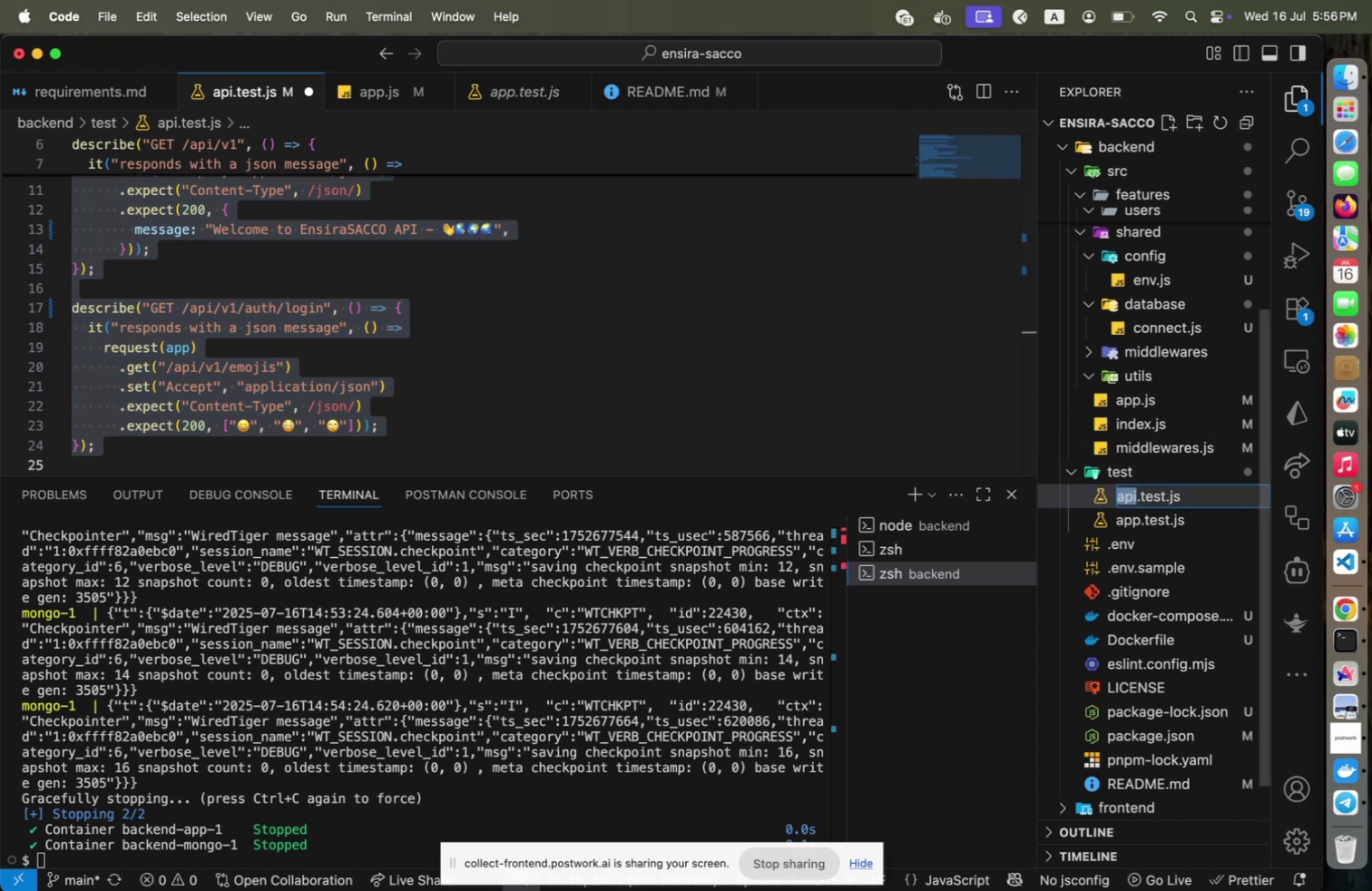 
key(Shift+ArrowRight)
 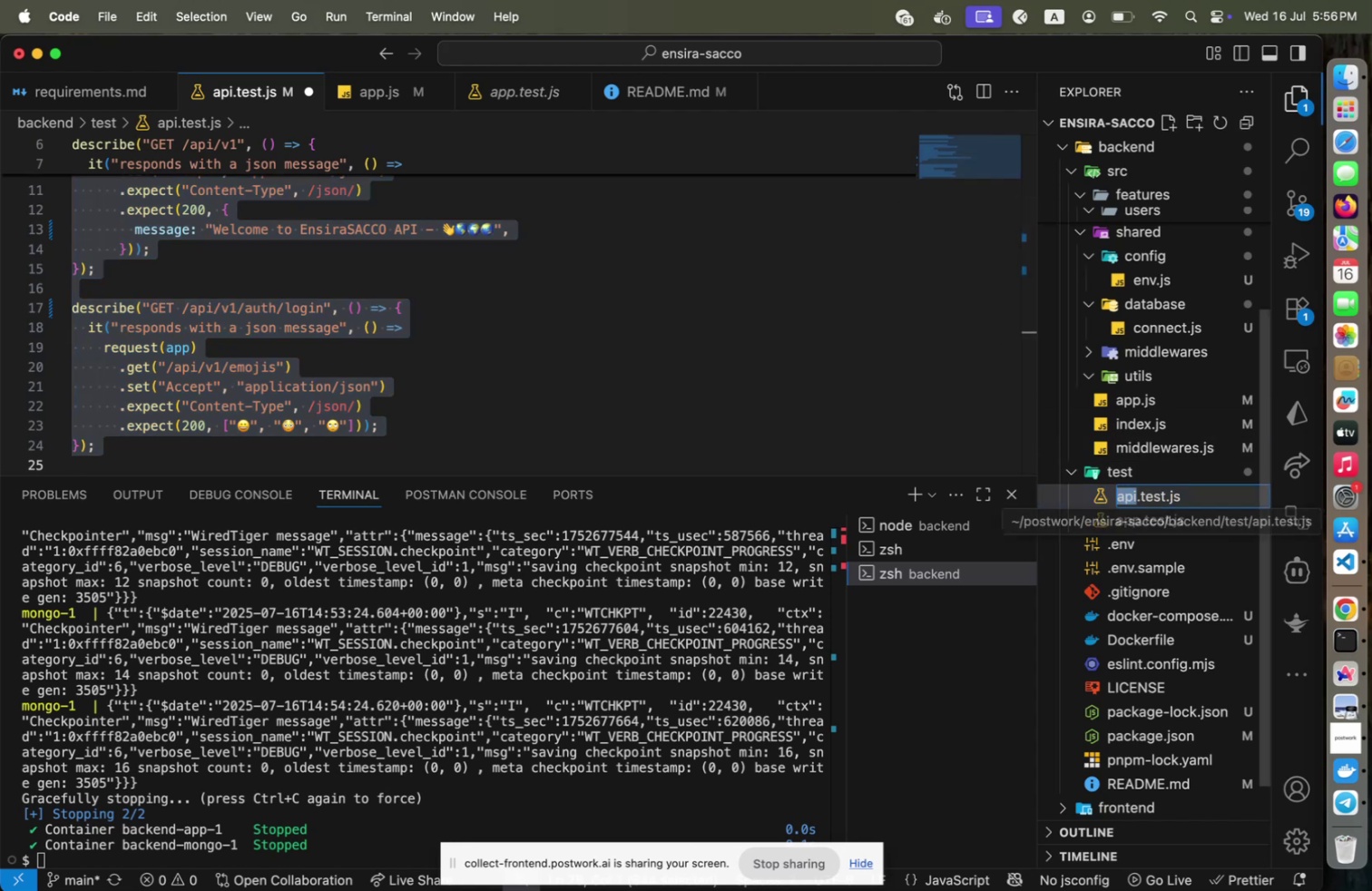 
key(Shift+ArrowRight)
 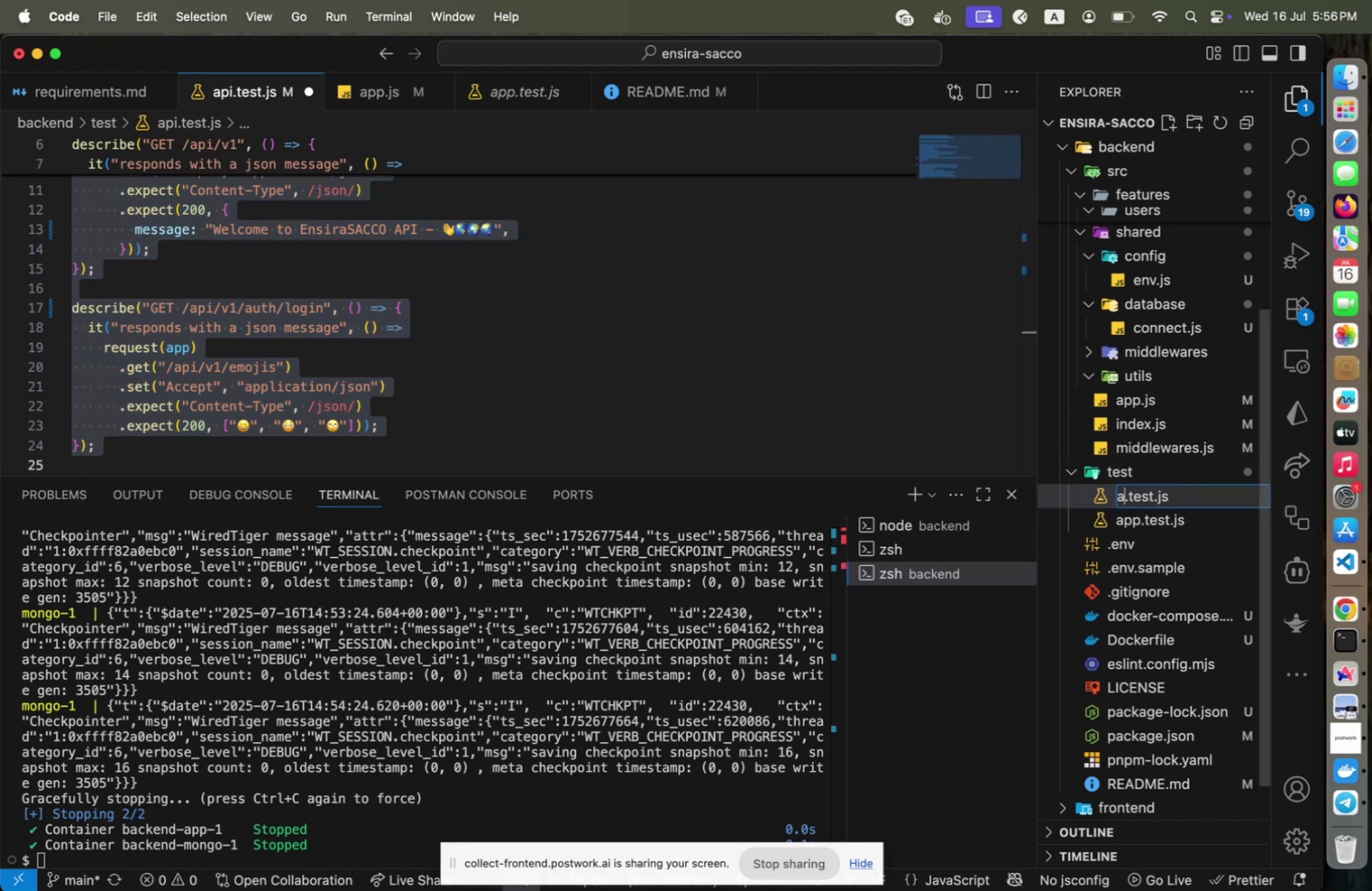 
type(aurh)
key(Backspace)
key(Backspace)
type(th)
 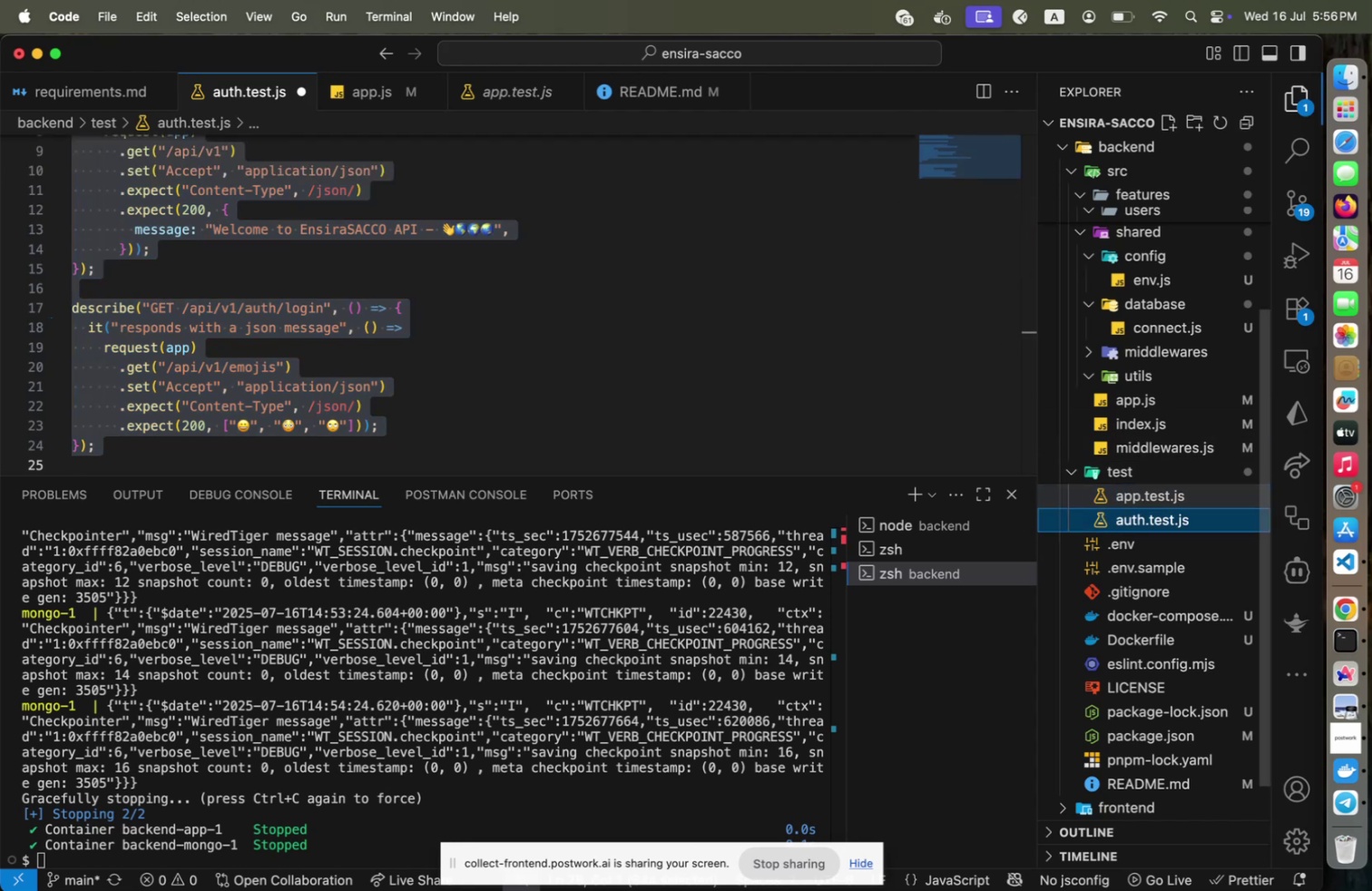 
key(Enter)
 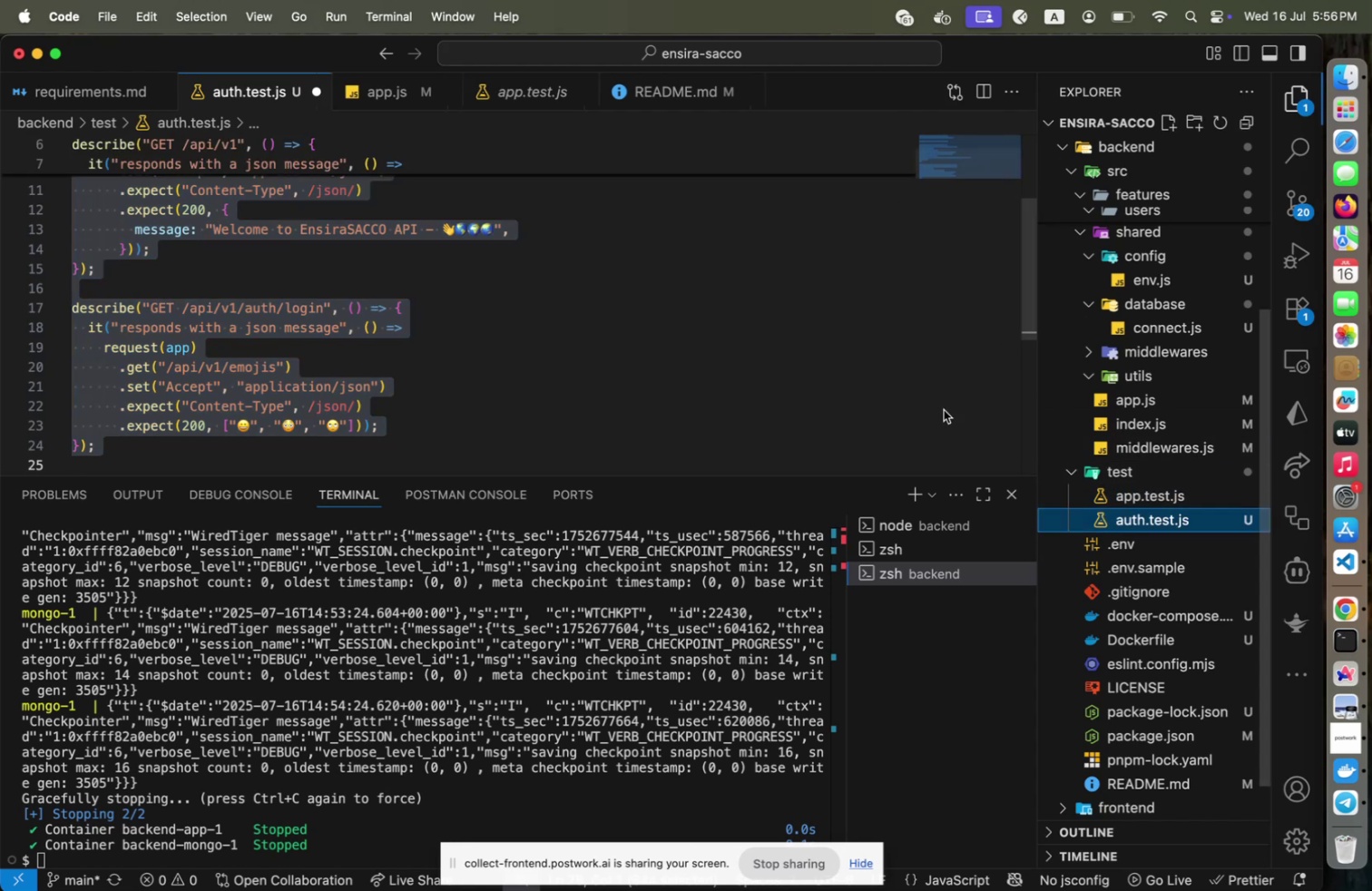 
left_click([845, 375])
 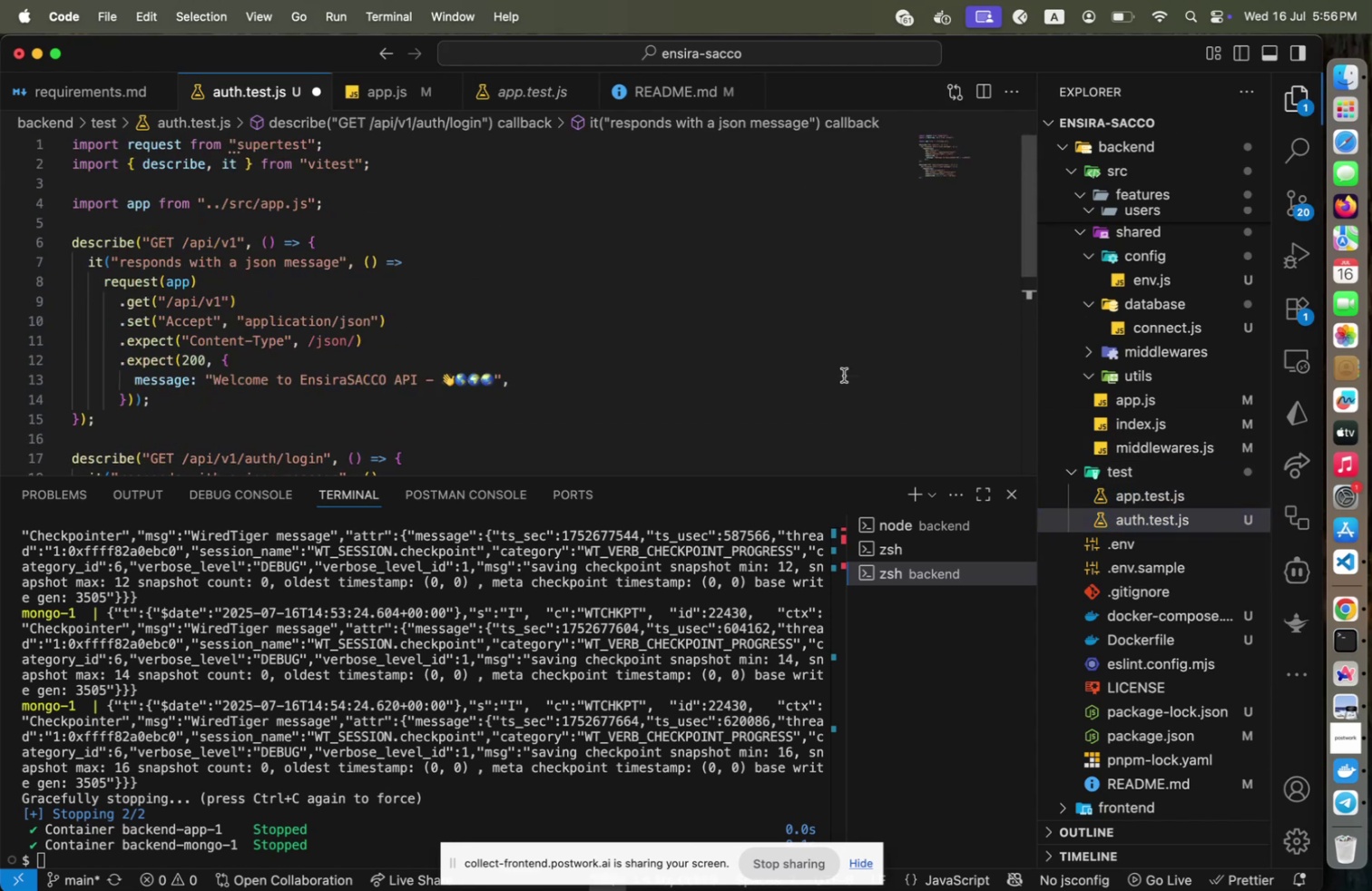 
scroll: coordinate [844, 375], scroll_direction: up, amount: 15.0
 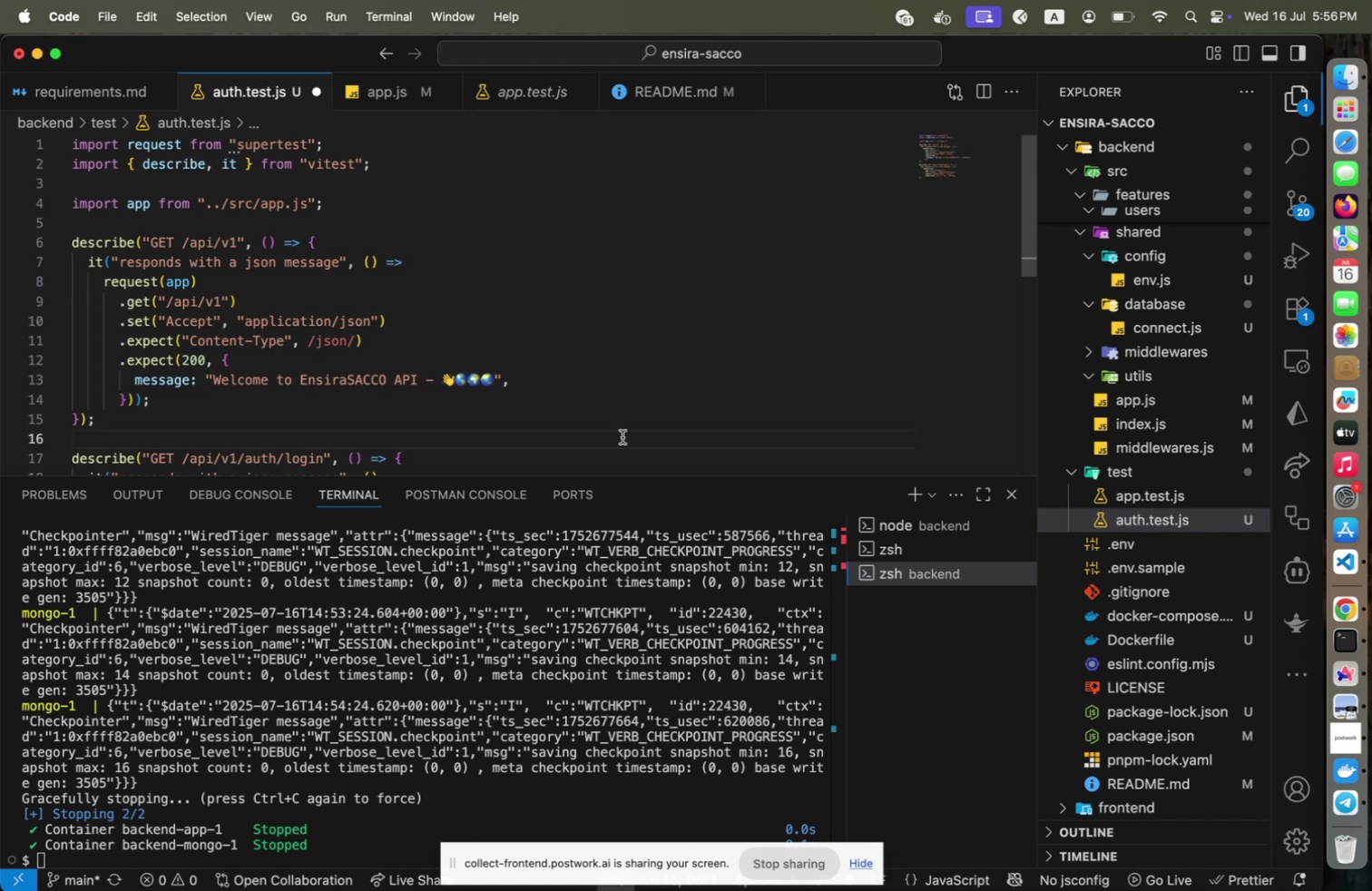 
hold_key(key=ArrowUp, duration=1.14)
 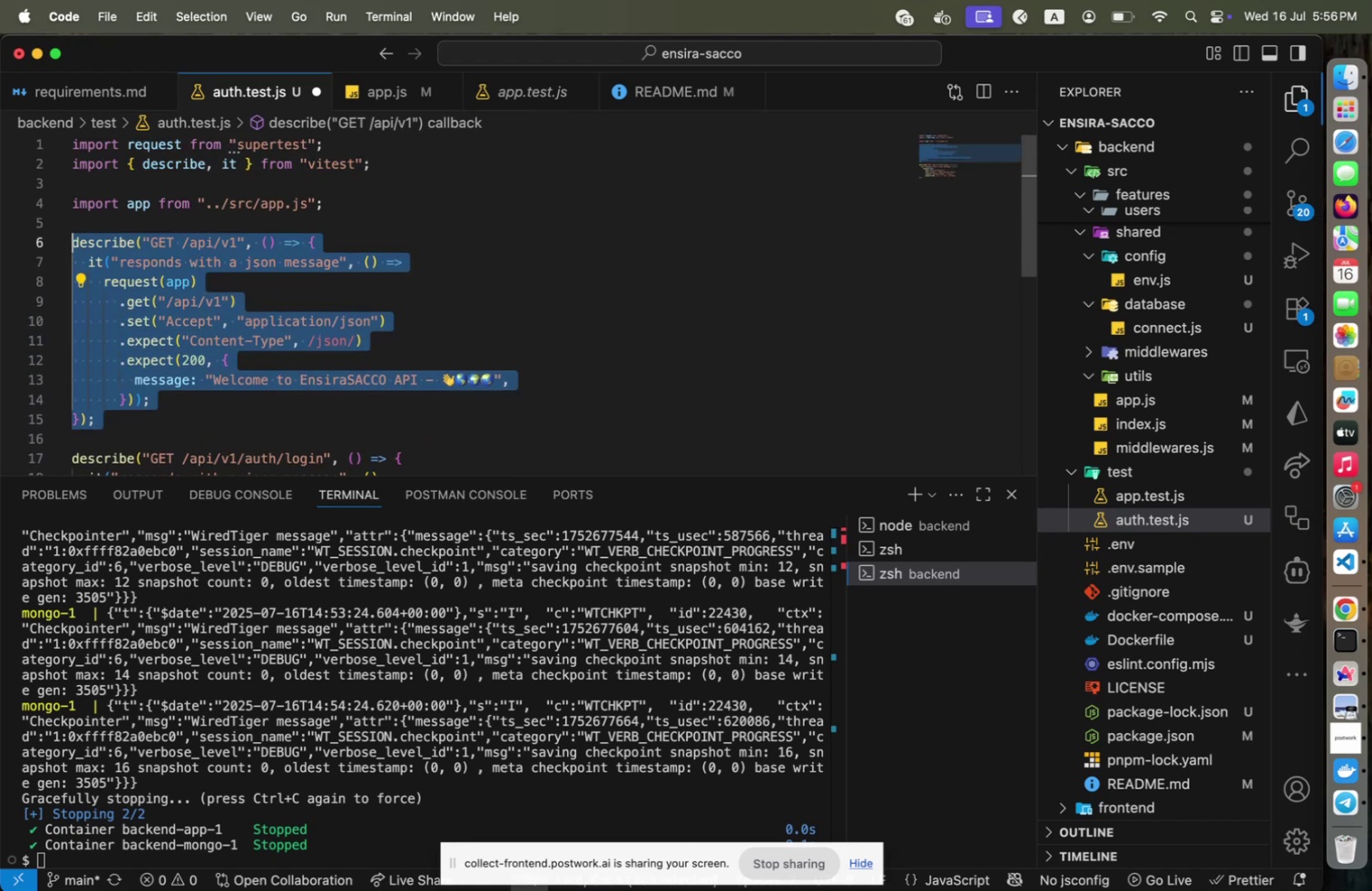 
key(Shift+ArrowUp)
 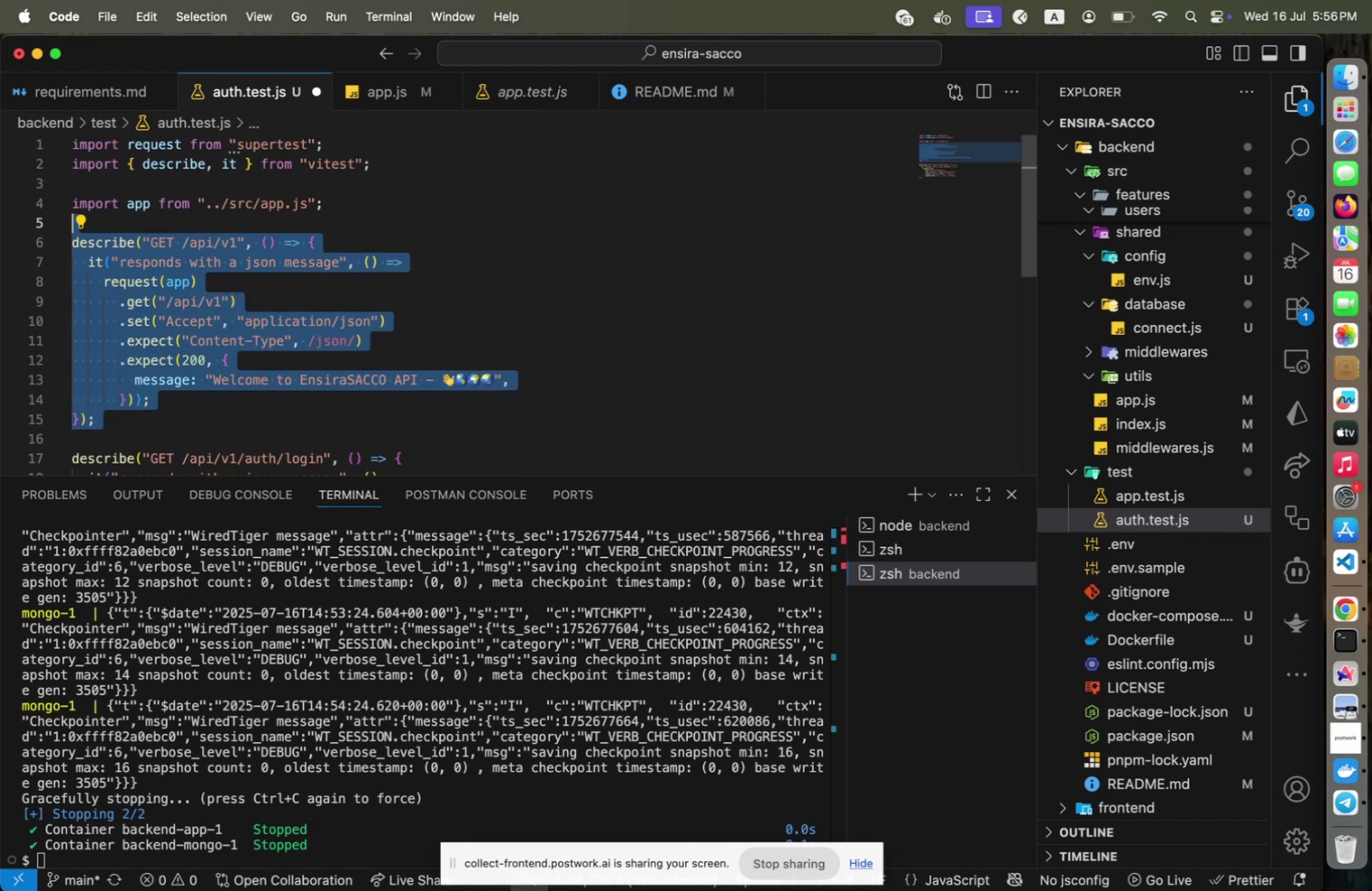 
key(Shift+ArrowUp)
 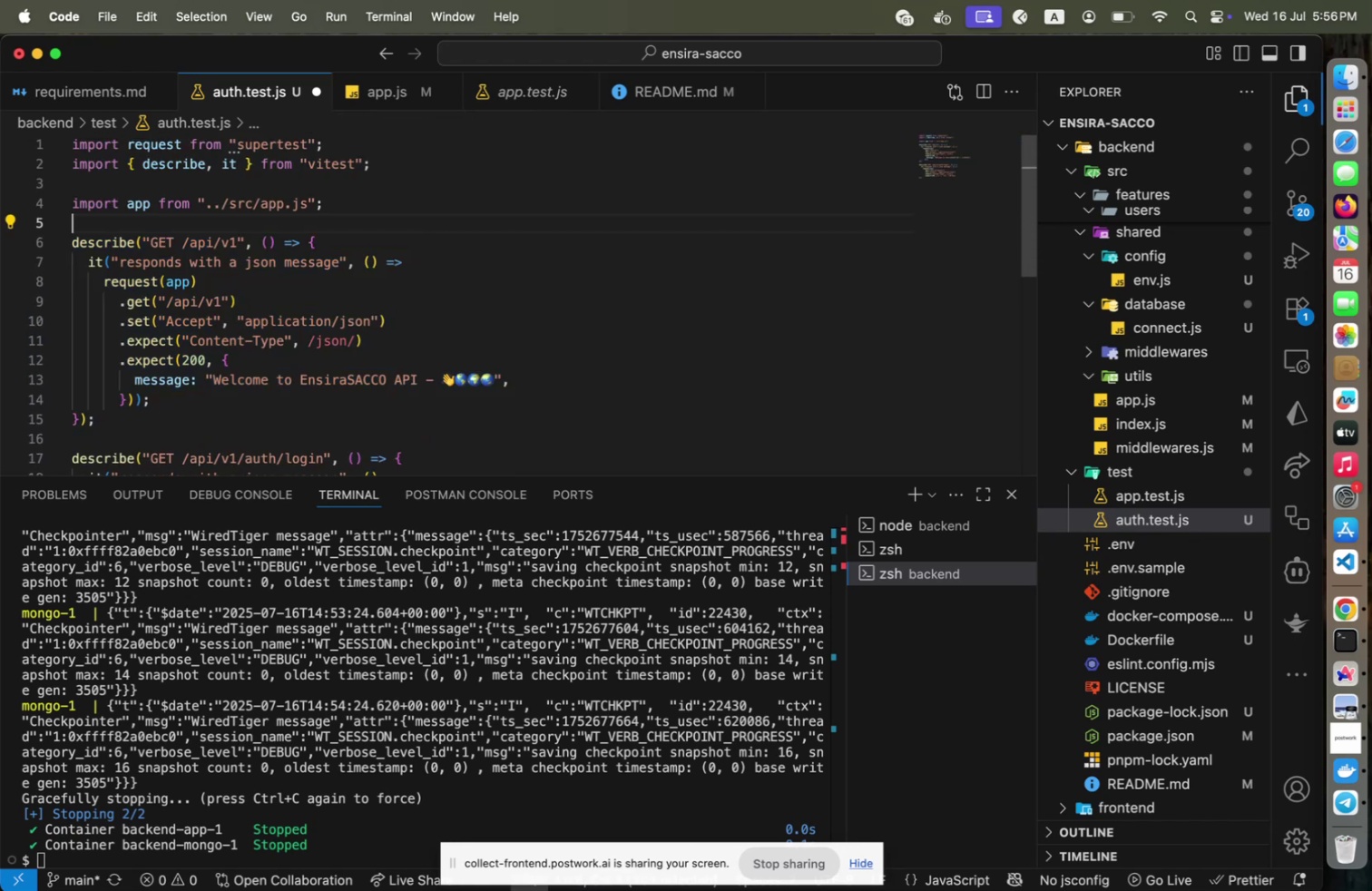 
key(ArrowLeft)
 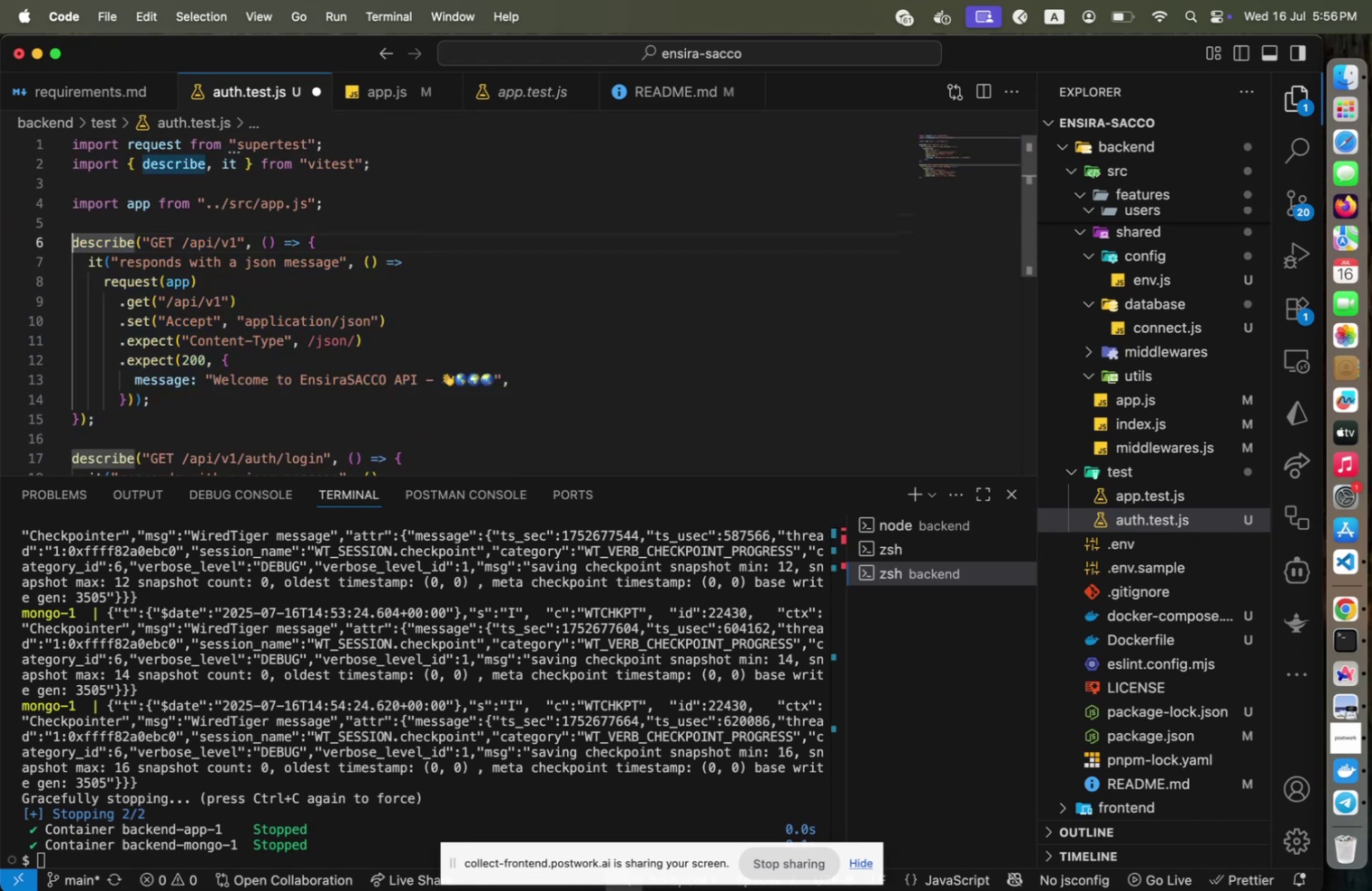 
key(ArrowDown)
 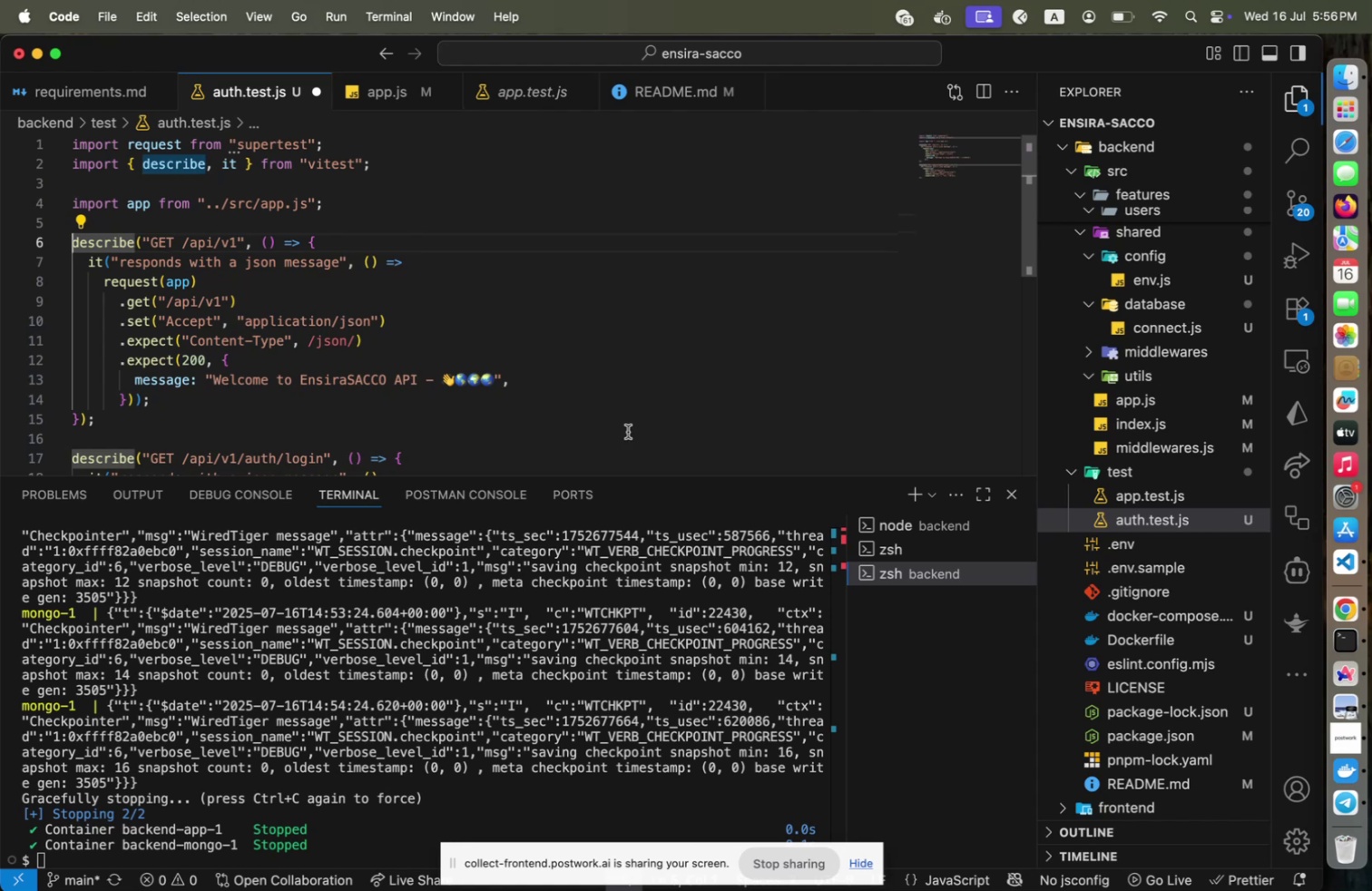 
wait(7.85)
 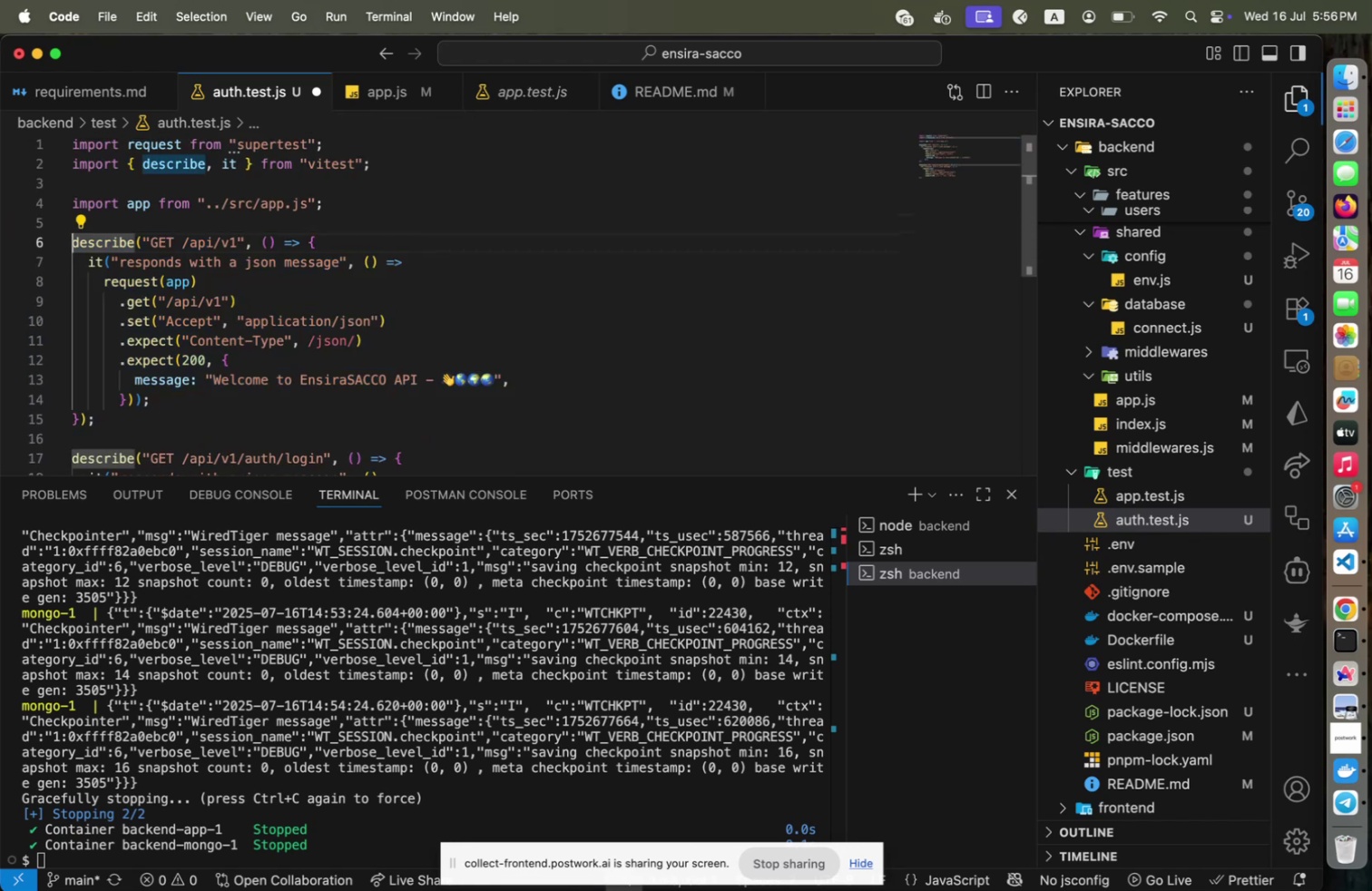 
left_click([234, 240])
 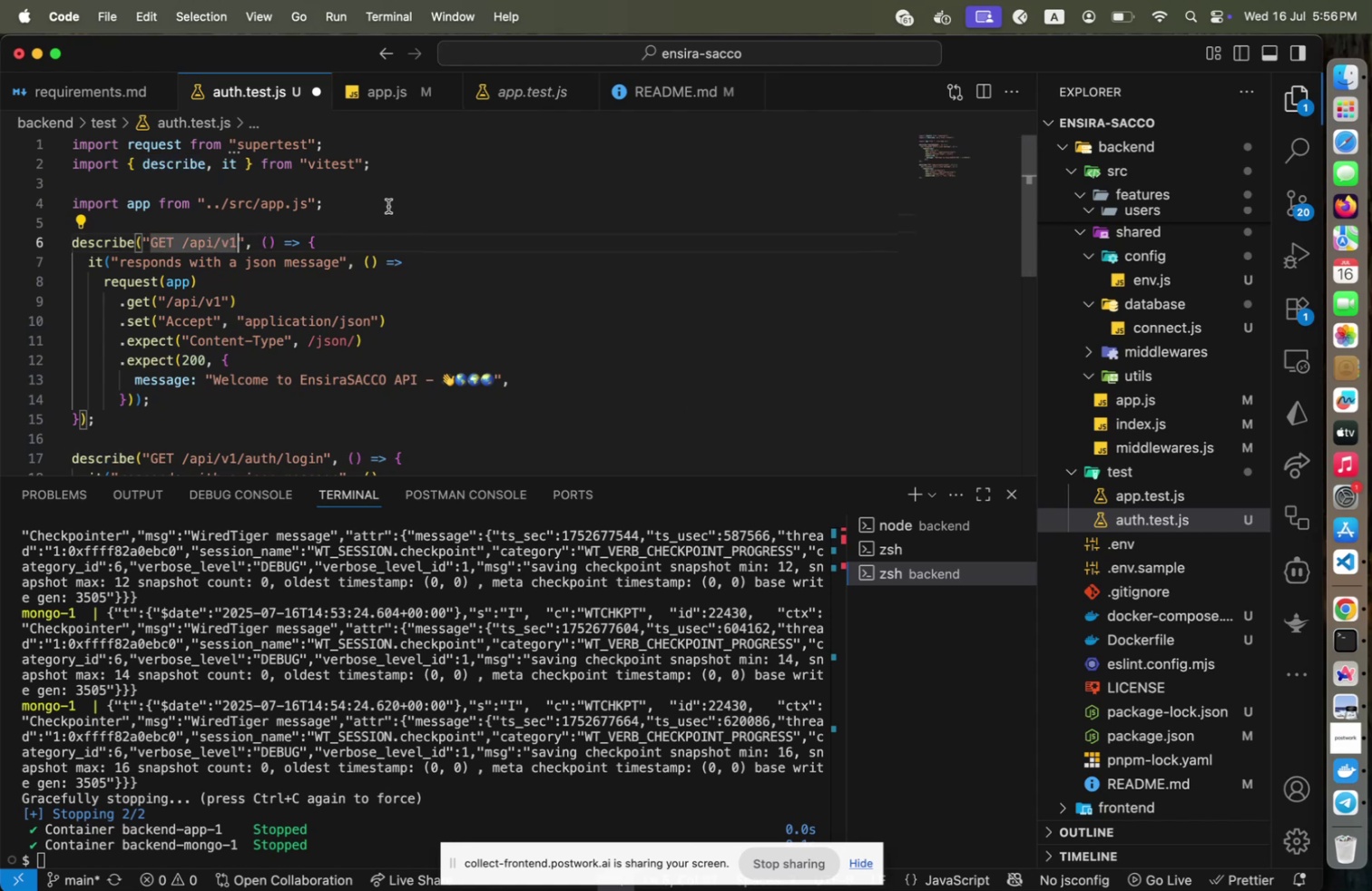 
type(/register)
 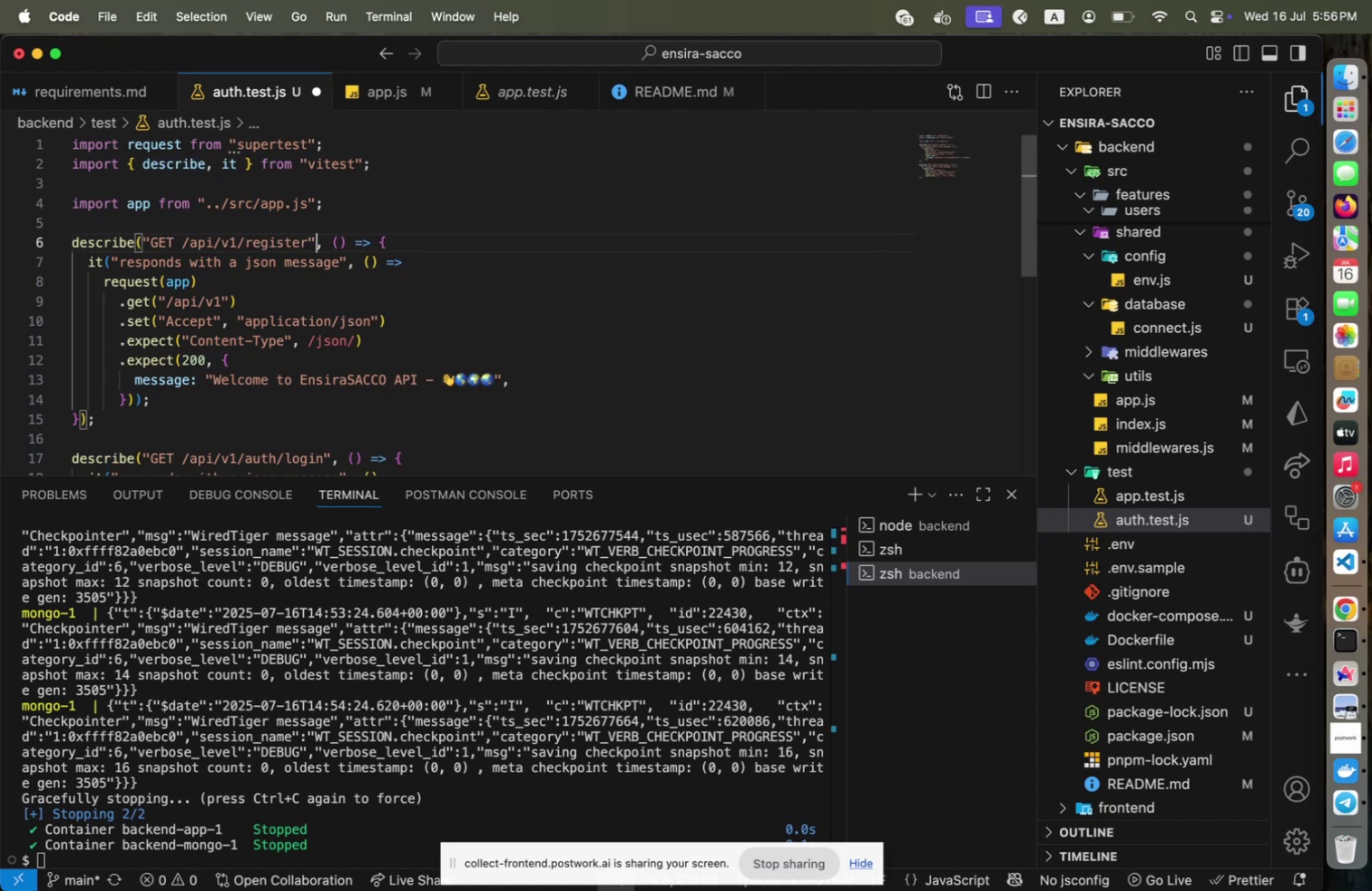 
key(ArrowRight)
 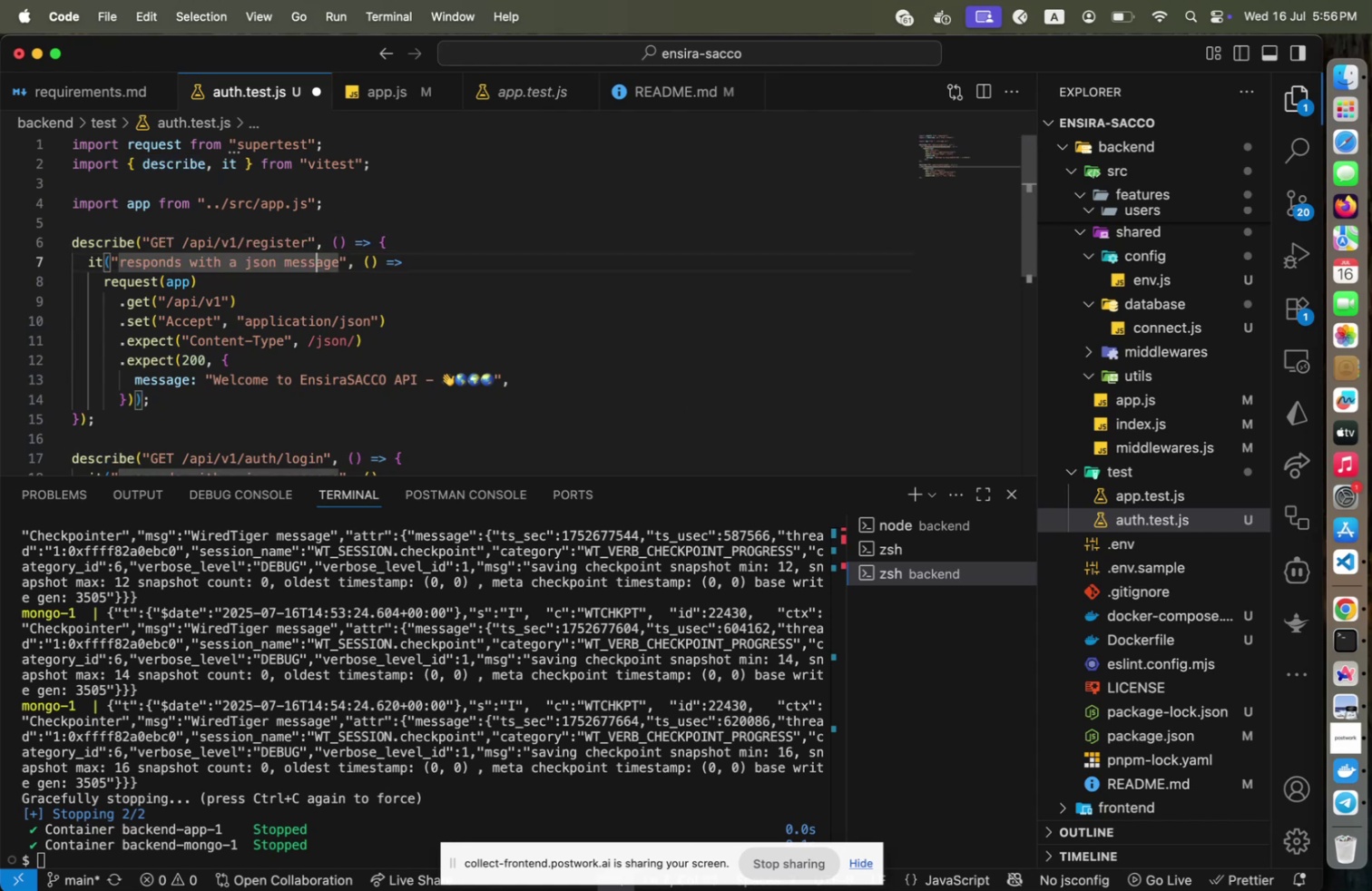 
key(ArrowDown)
 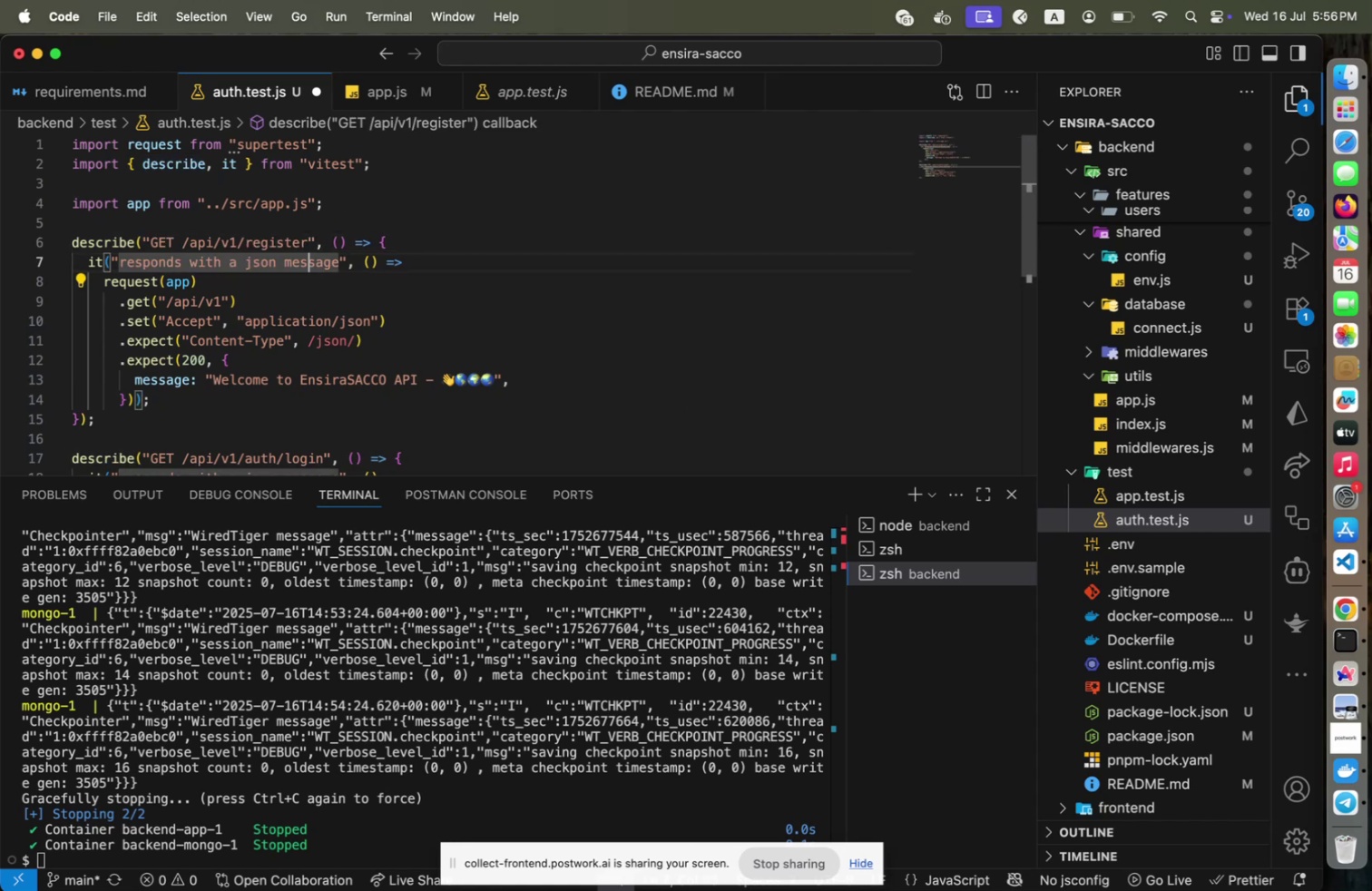 
hold_key(key=ArrowLeft, duration=1.5)
 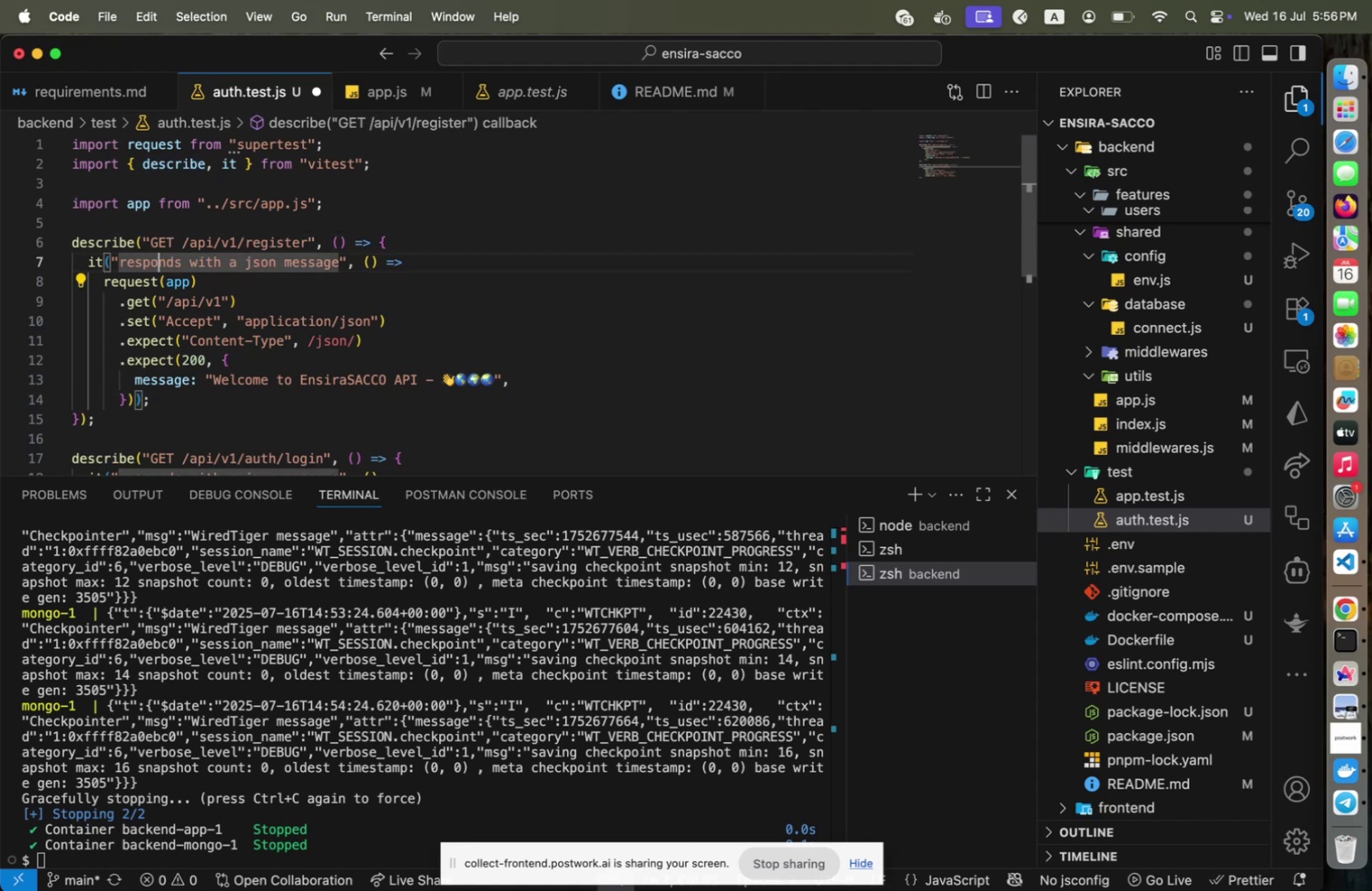 
hold_key(key=ArrowLeft, duration=0.45)
 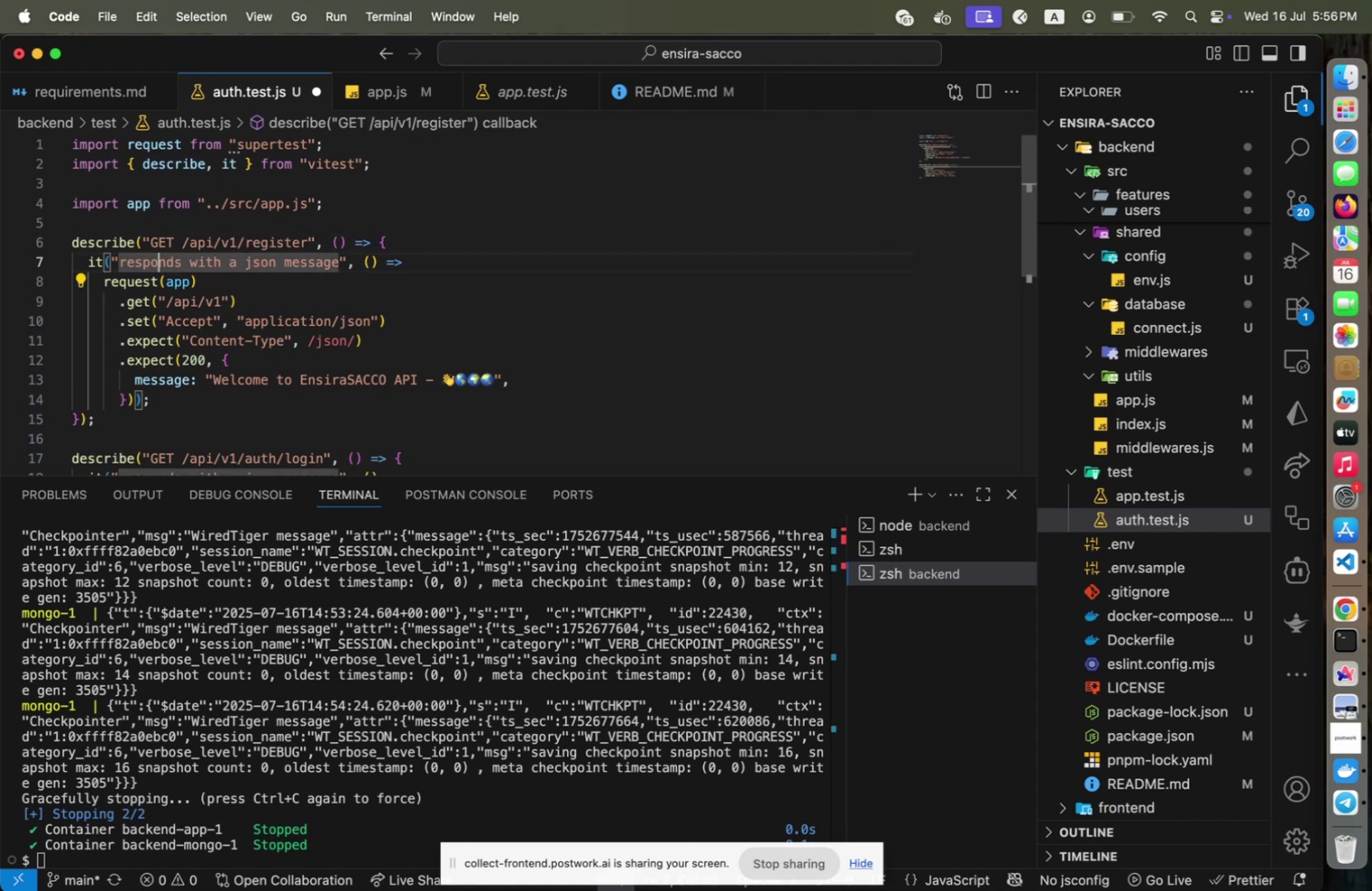 
key(ArrowLeft)
 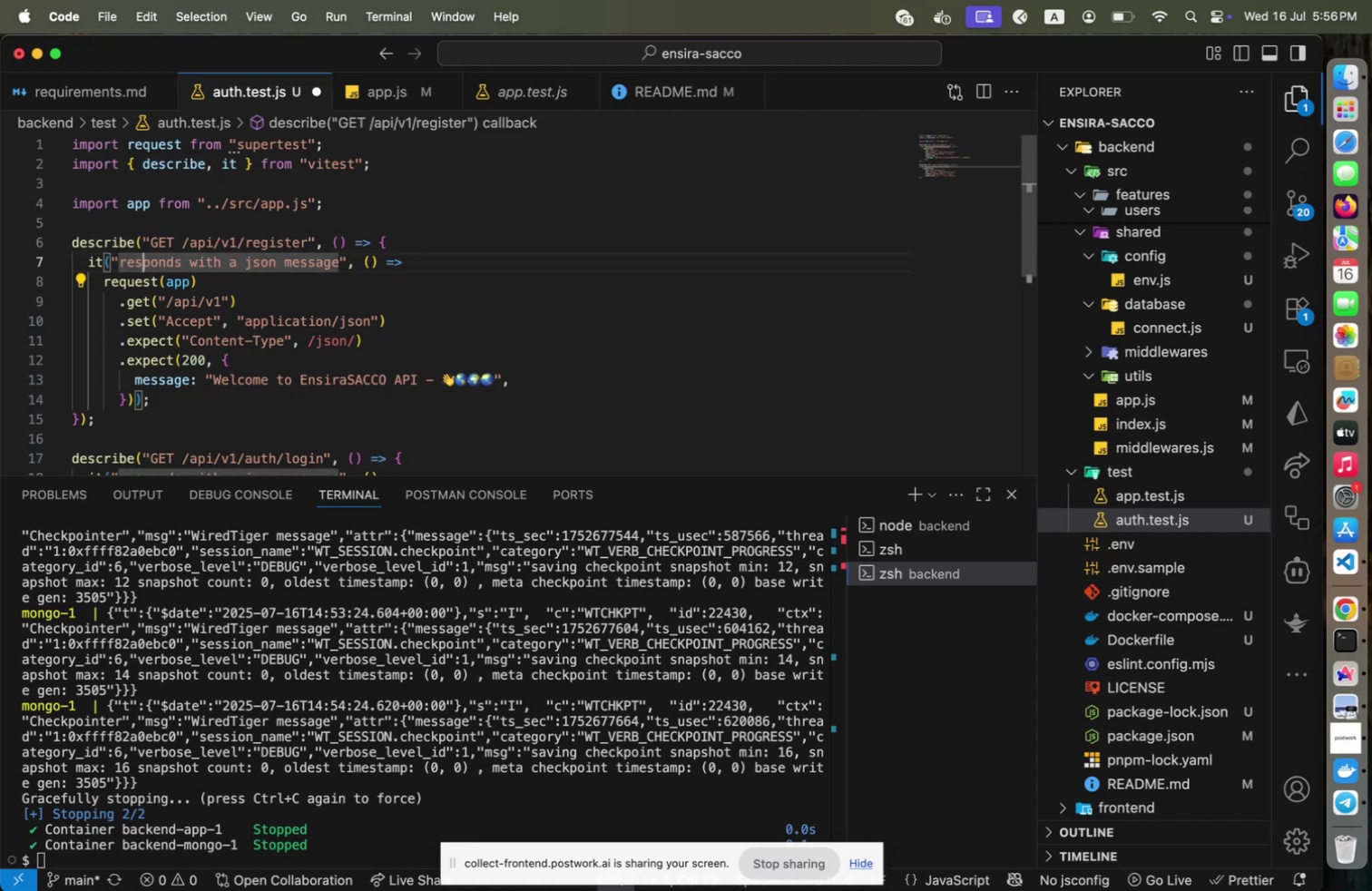 
key(ArrowLeft)
 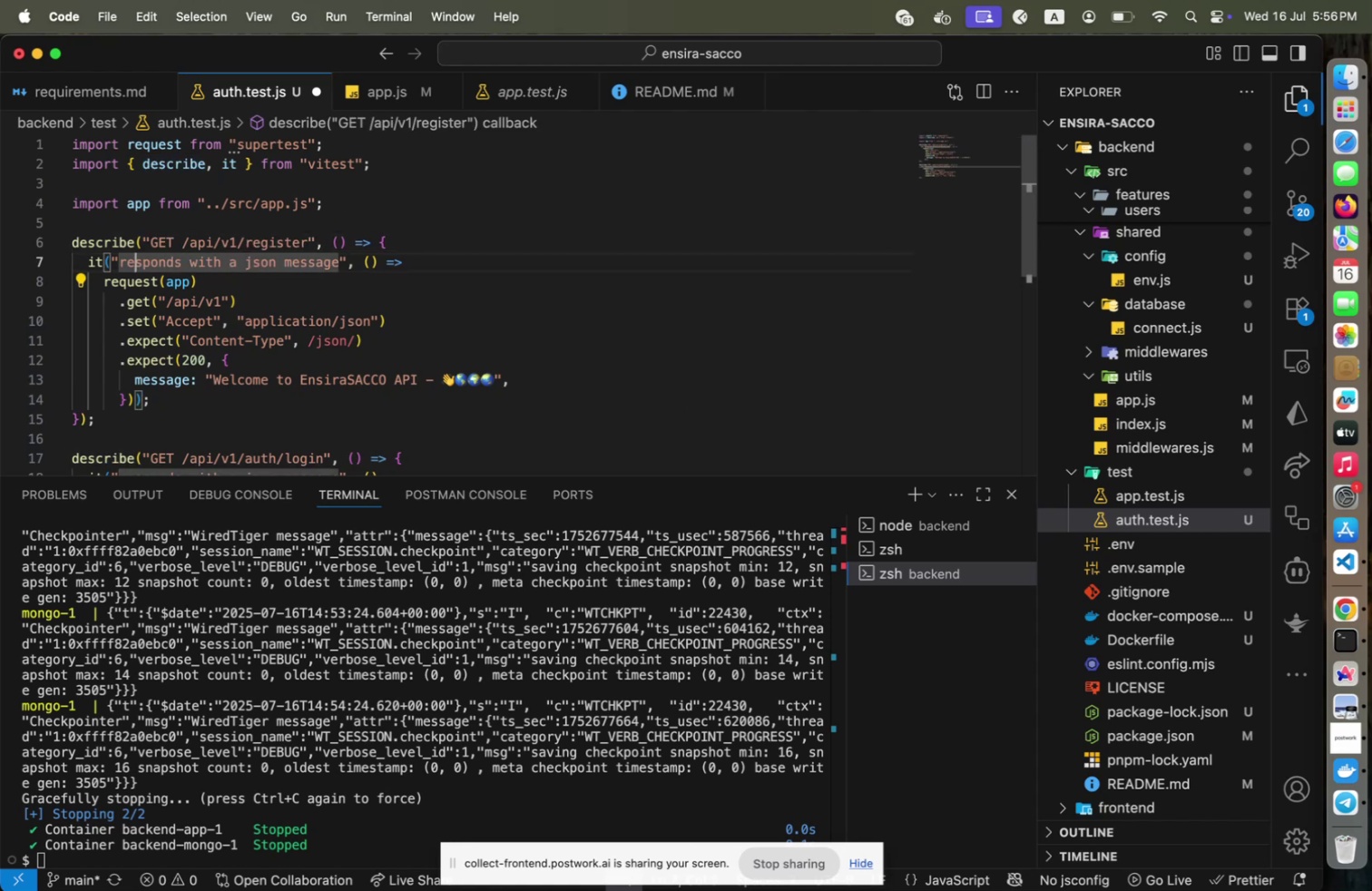 
key(ArrowLeft)
 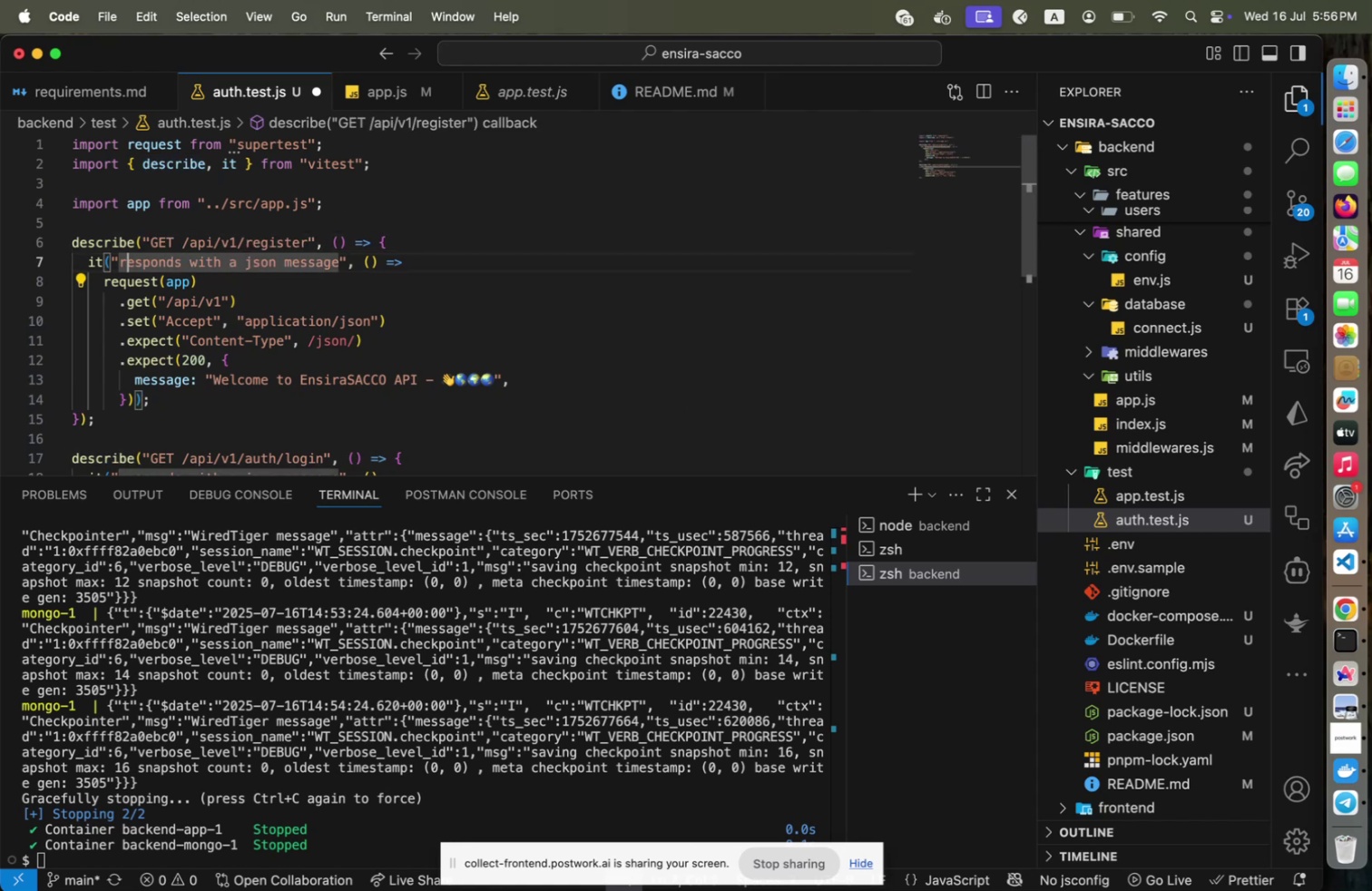 
key(ArrowLeft)
 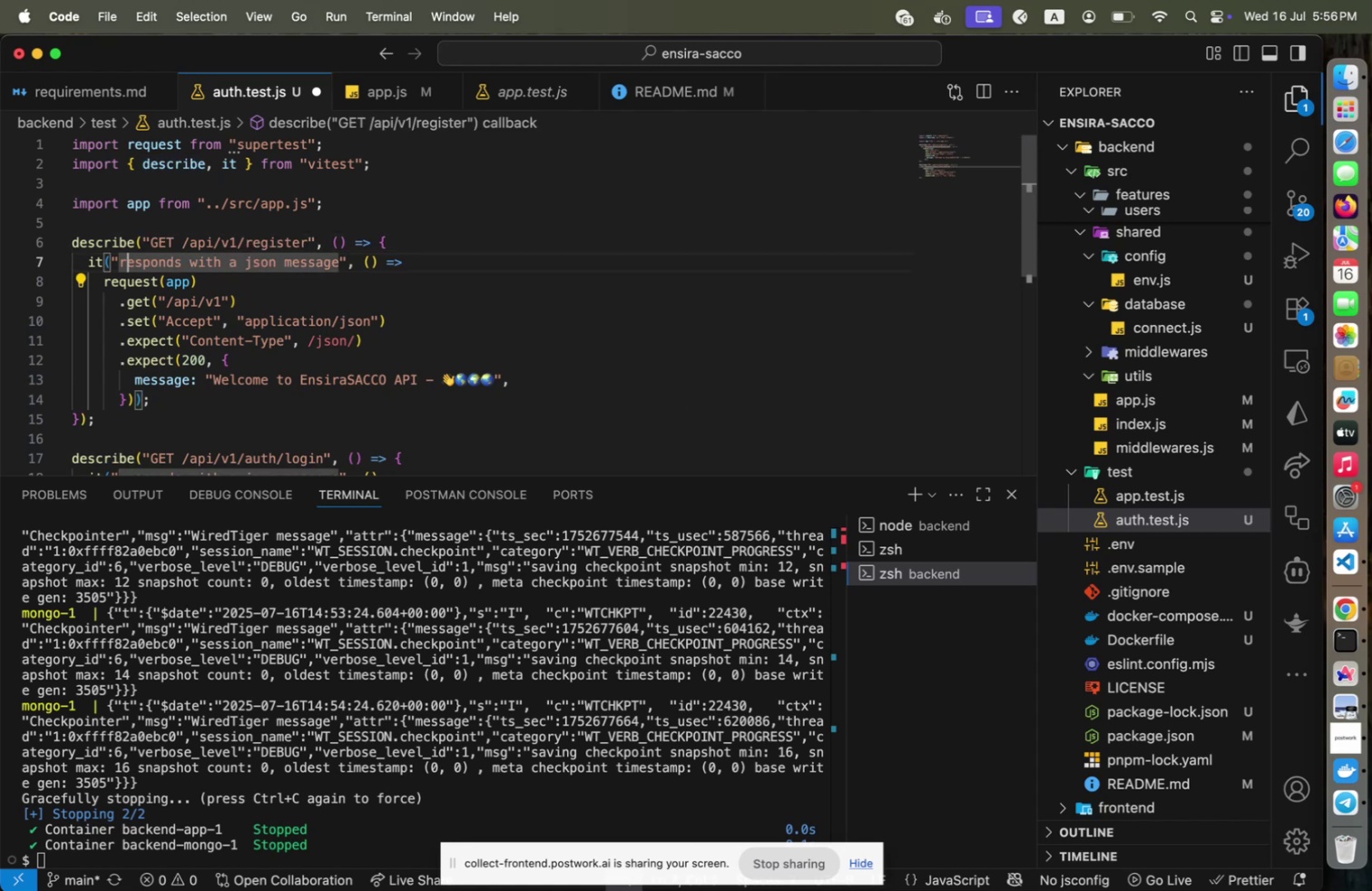 
key(ArrowLeft)
 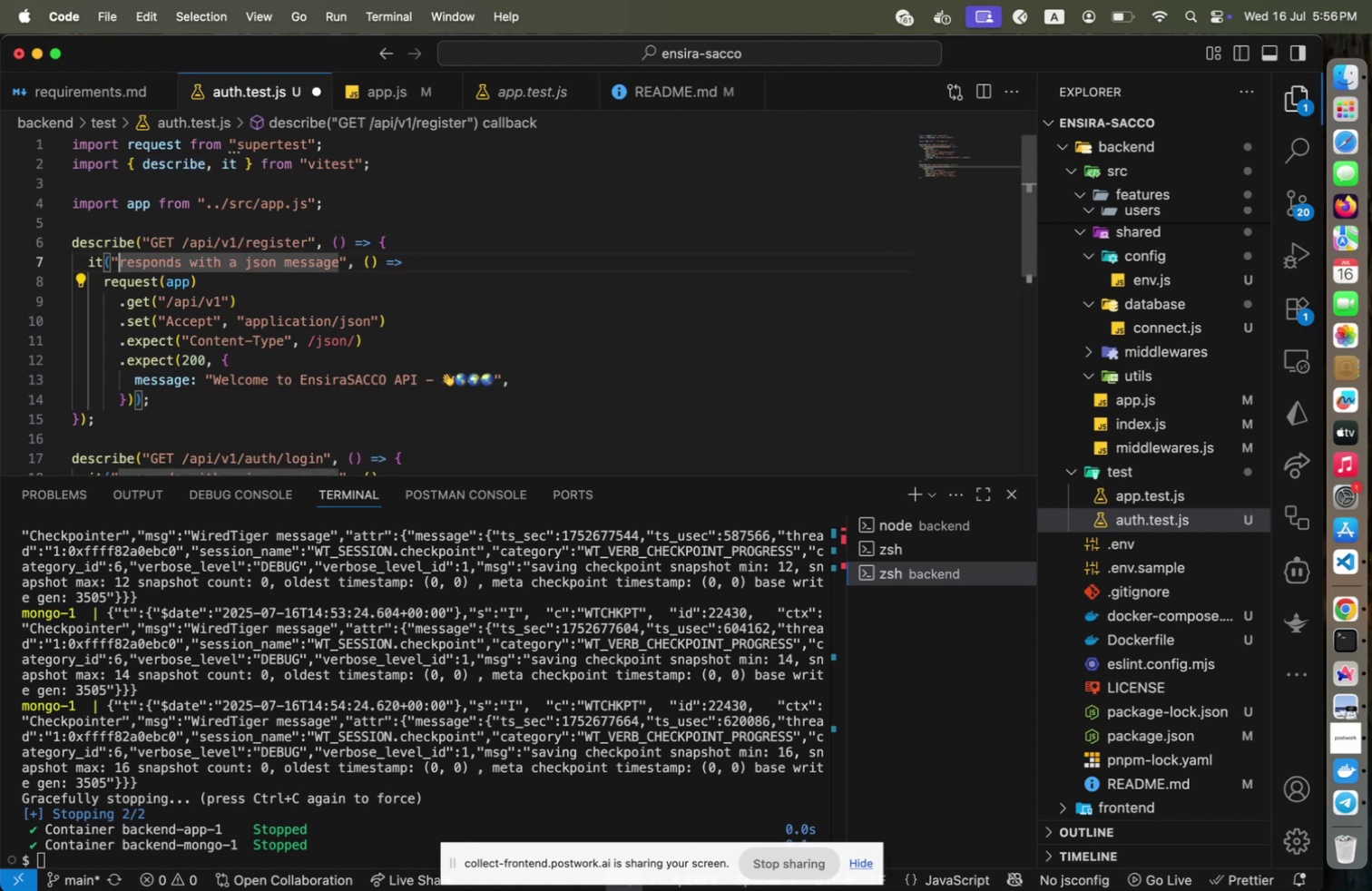 
key(ArrowLeft)
 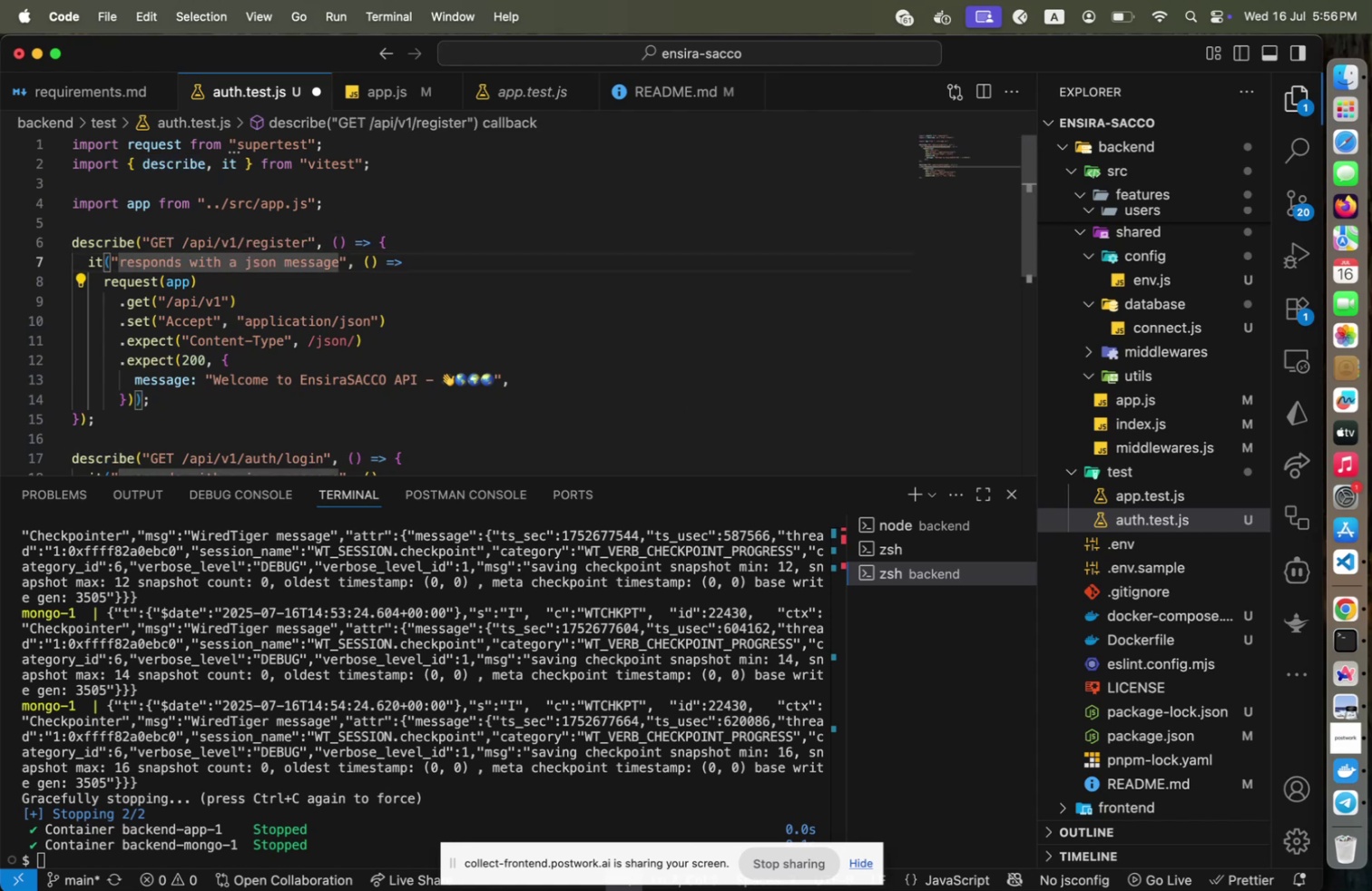 
hold_key(key=ShiftLeft, duration=2.95)
 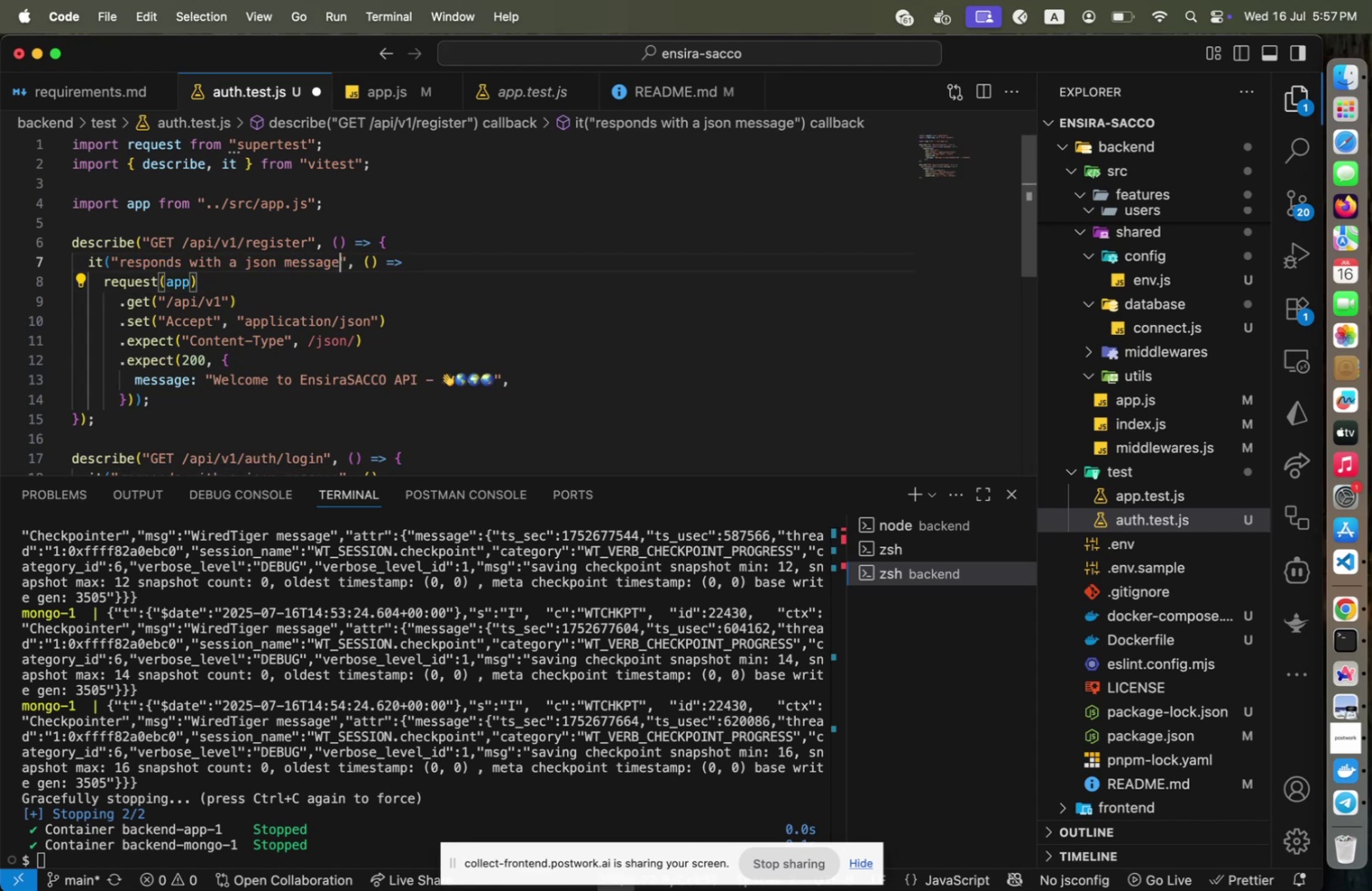 
hold_key(key=ArrowRight, duration=1.5)
 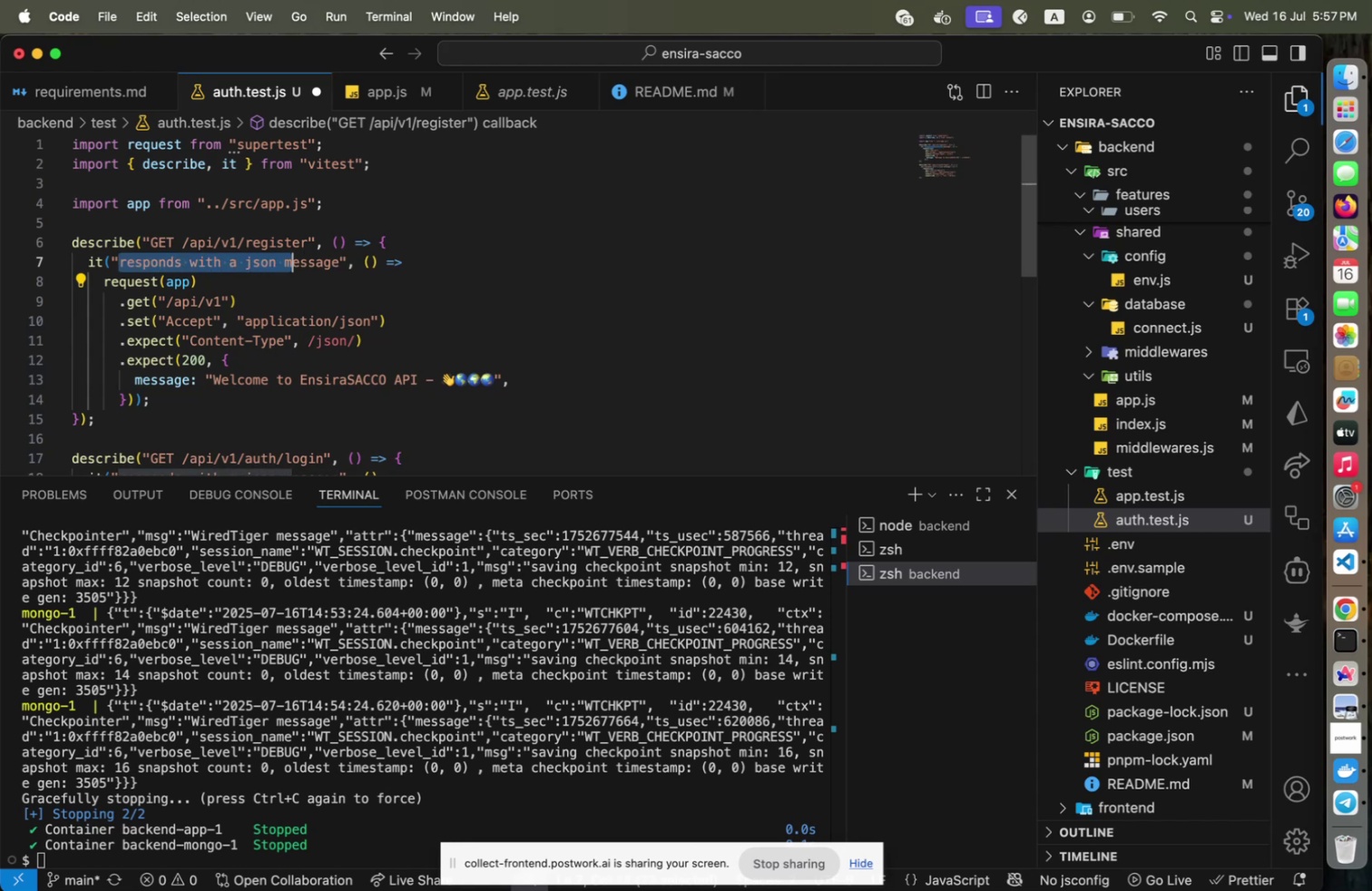 
hold_key(key=ArrowRight, duration=1.23)
 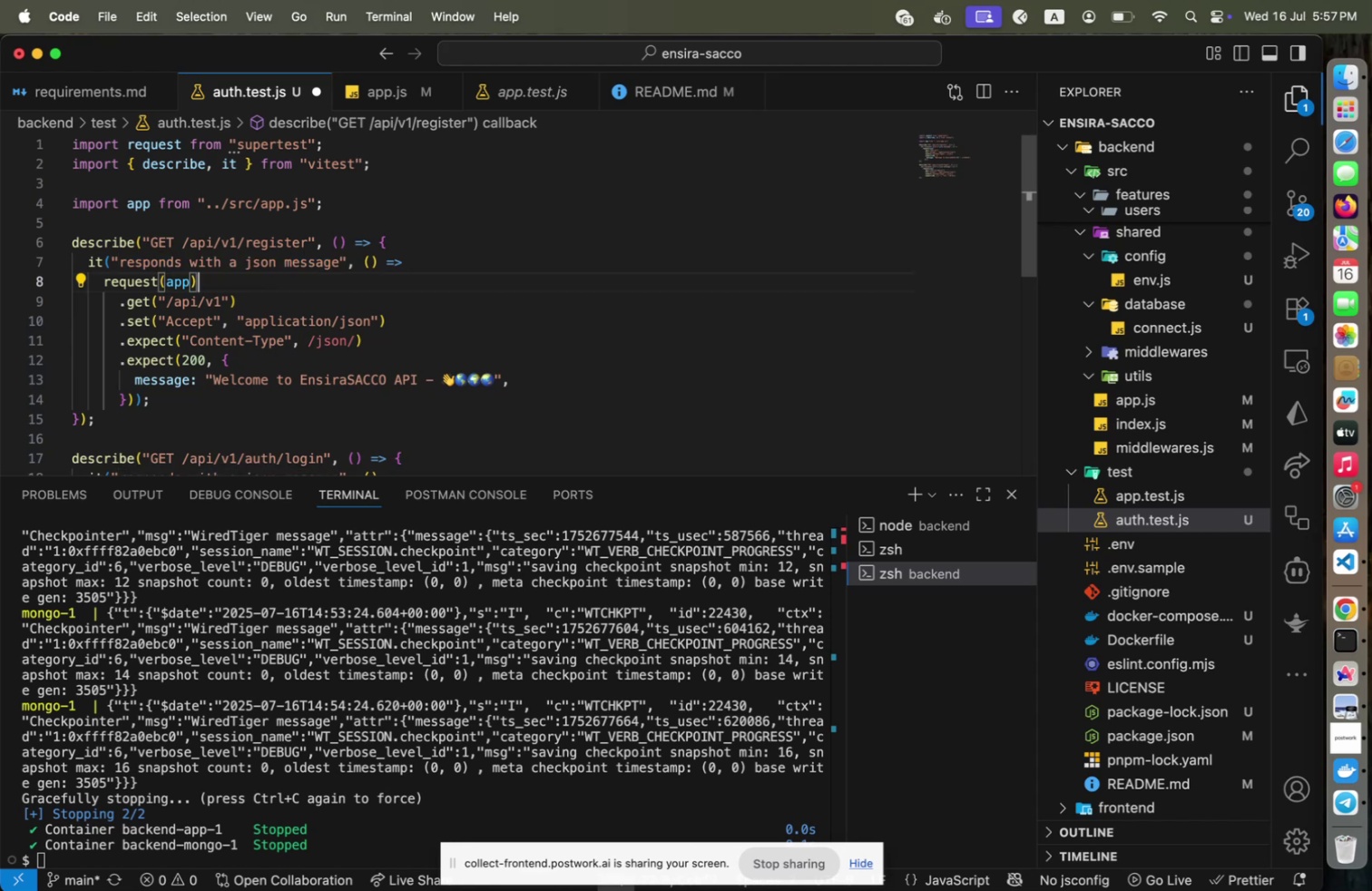 
key(ArrowDown)
 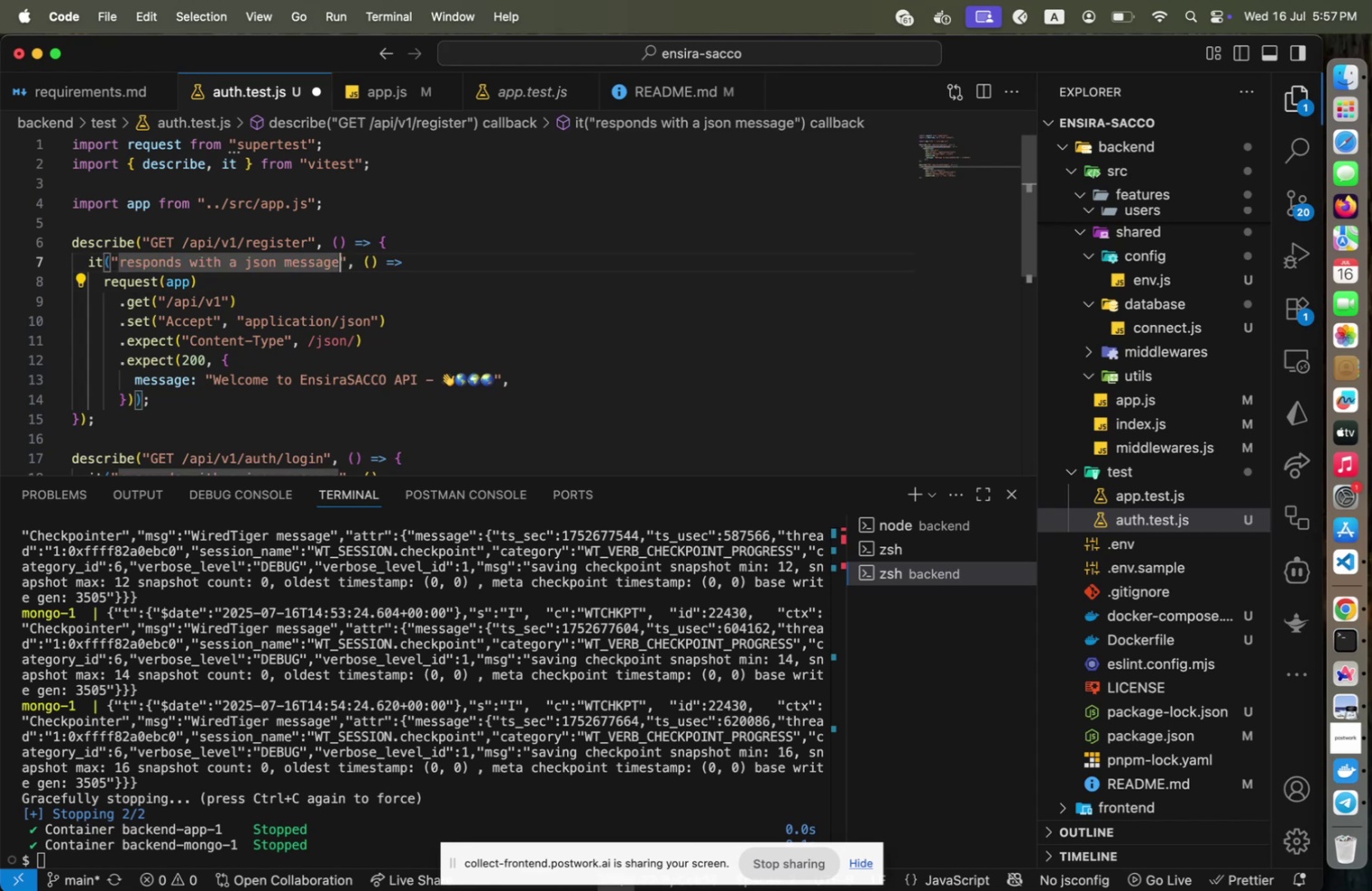 
key(ArrowUp)
 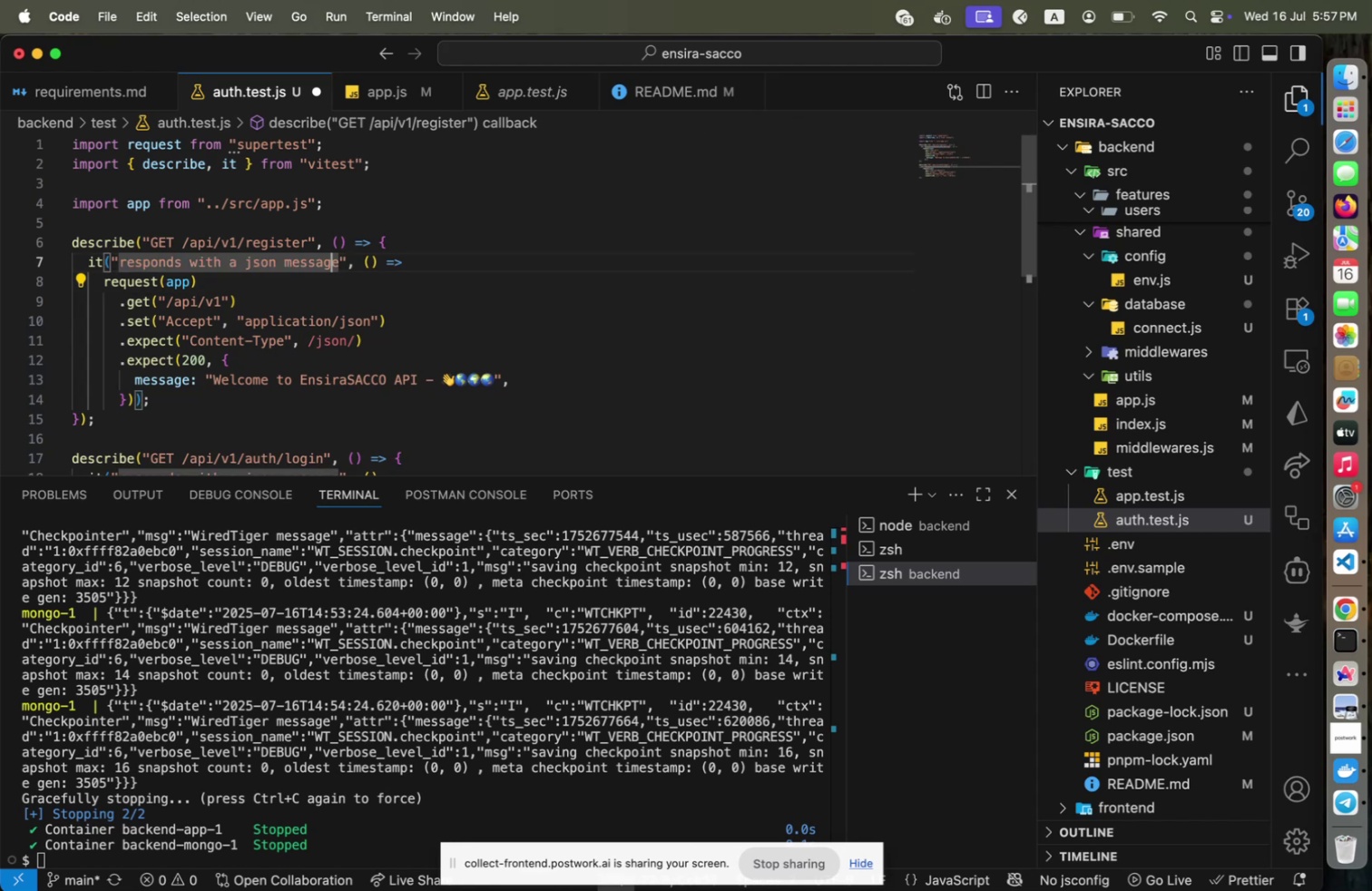 
key(ArrowLeft)
 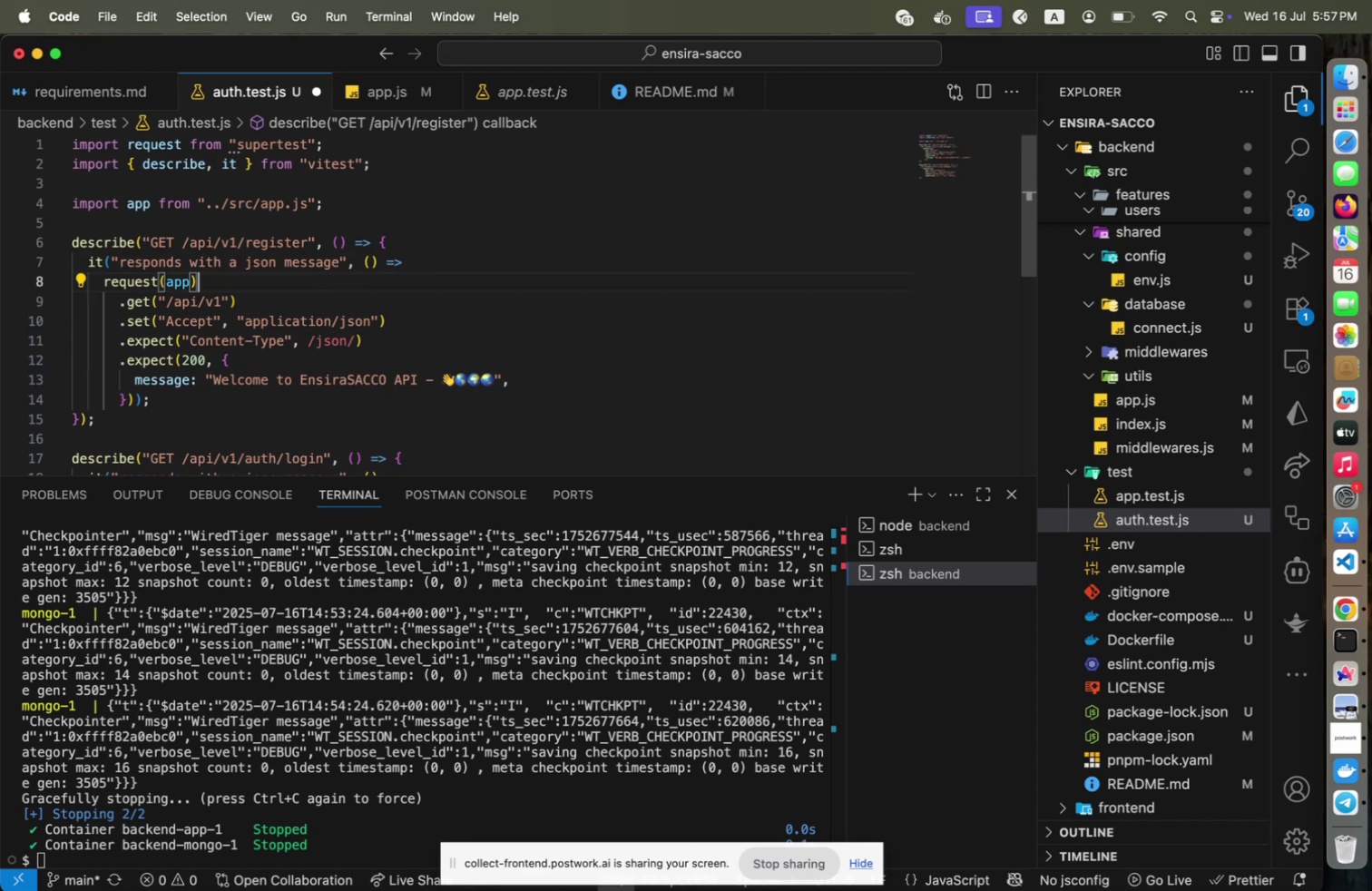 
key(ArrowDown)
 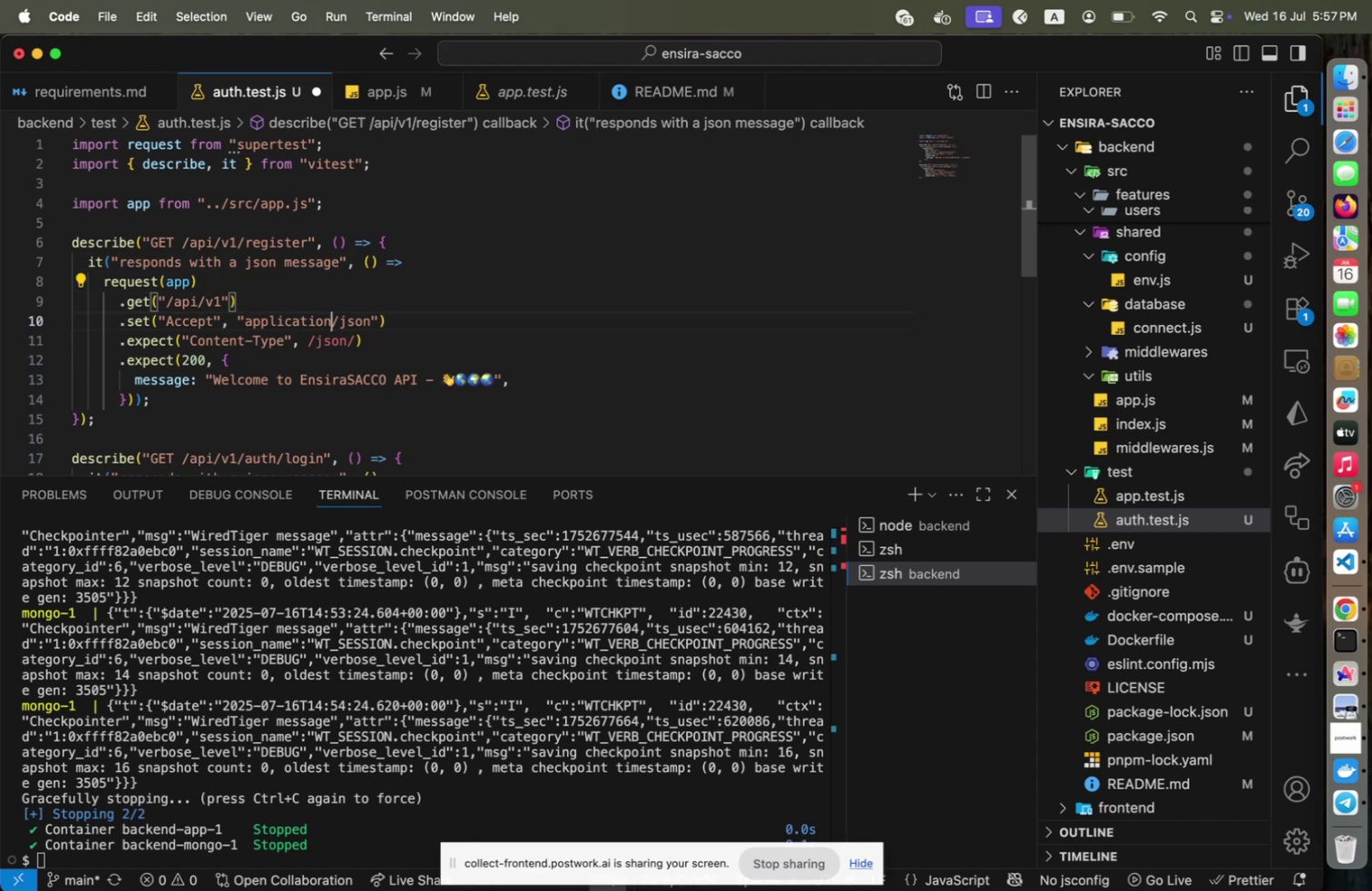 
key(ArrowDown)
 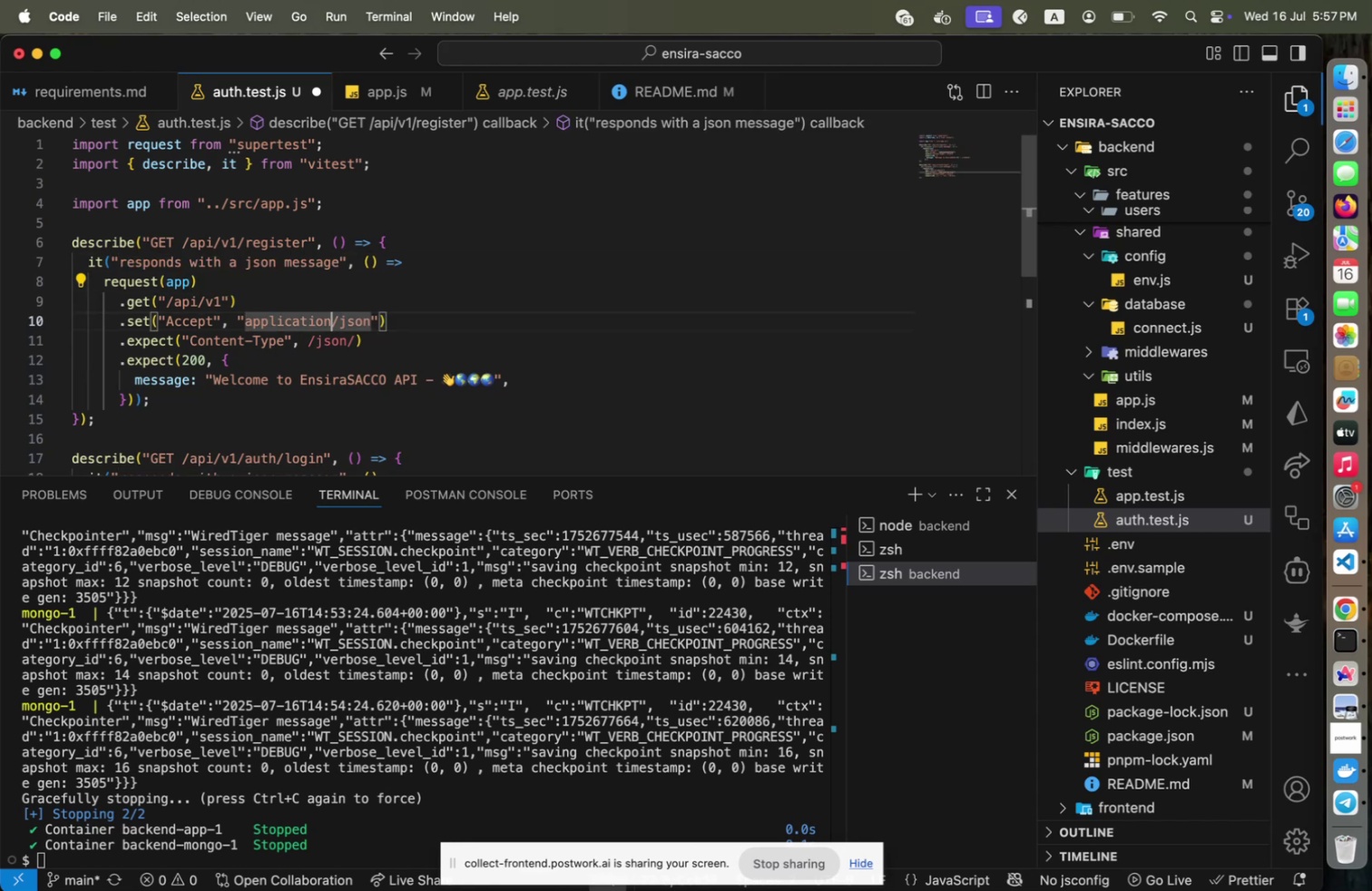 
key(ArrowDown)
 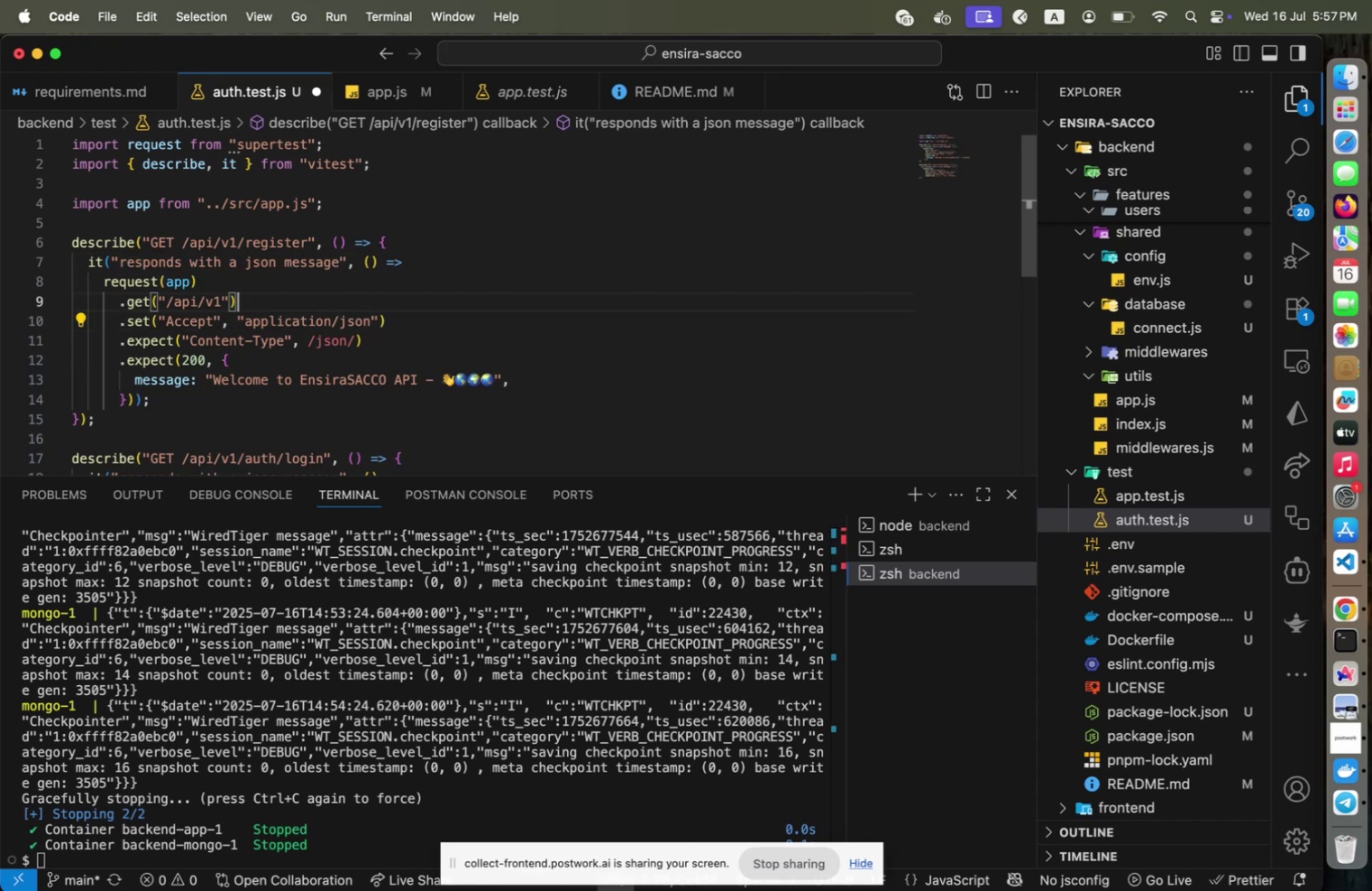 
key(ArrowUp)
 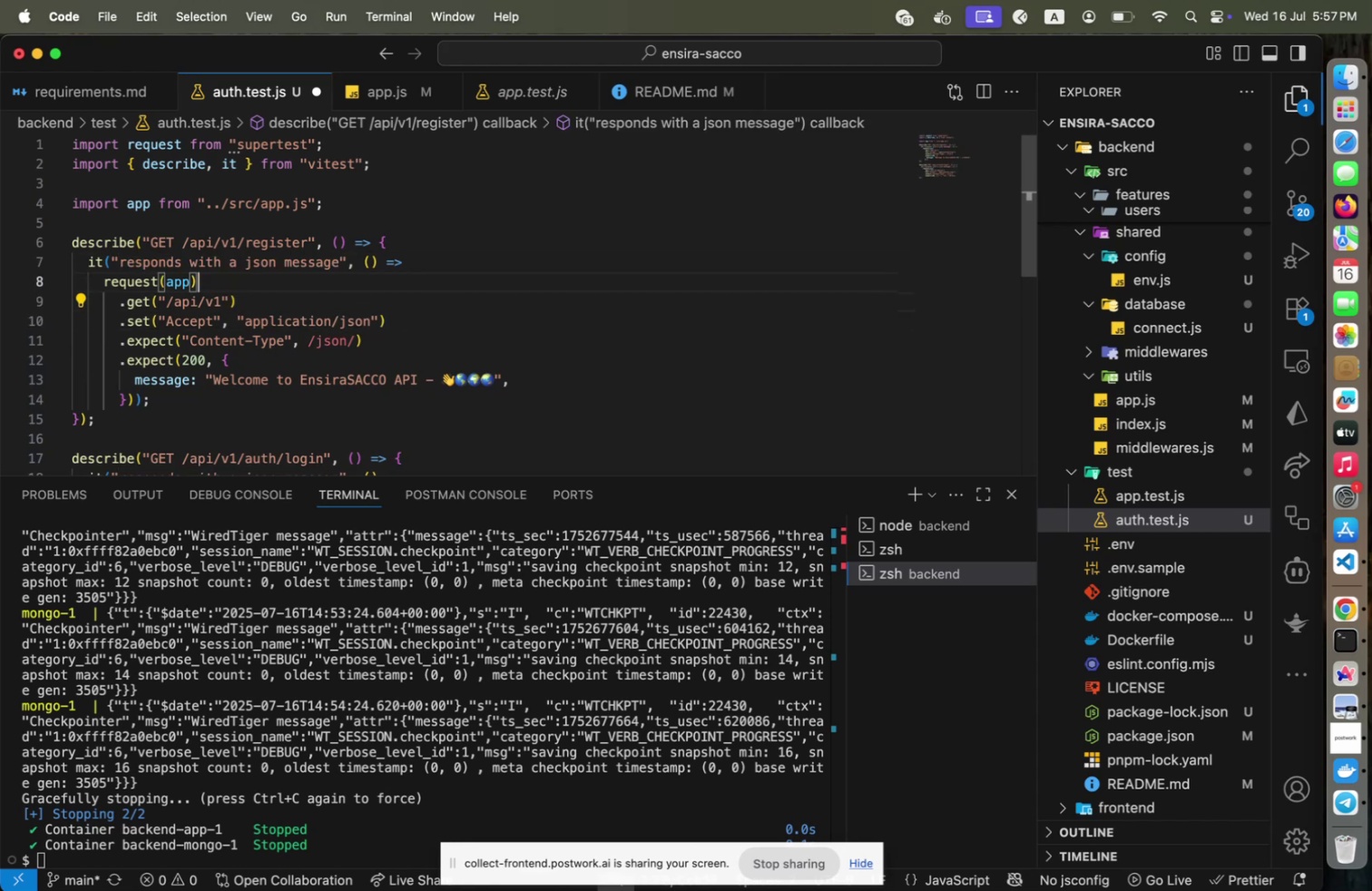 
key(ArrowUp)
 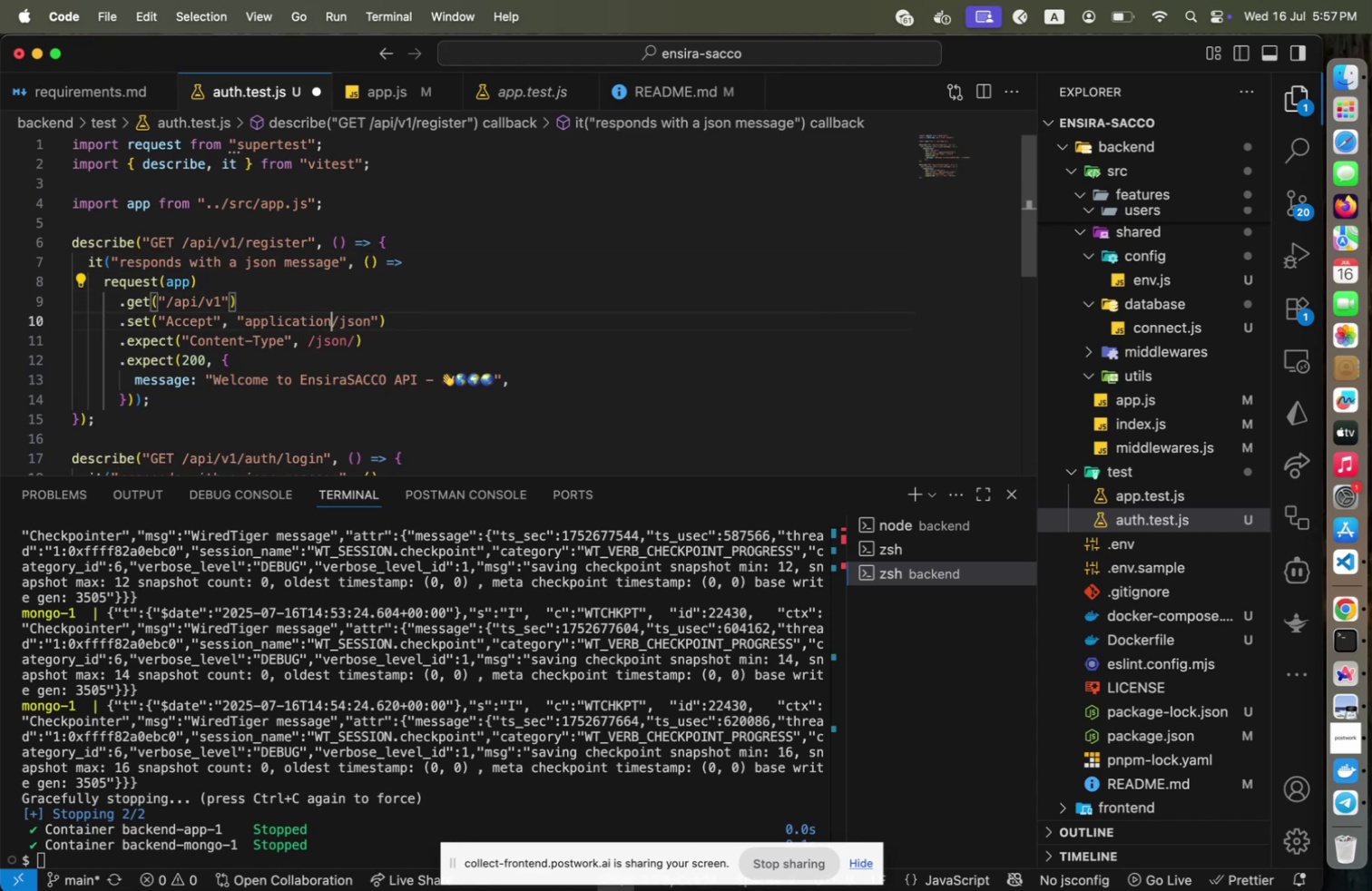 
key(ArrowDown)
 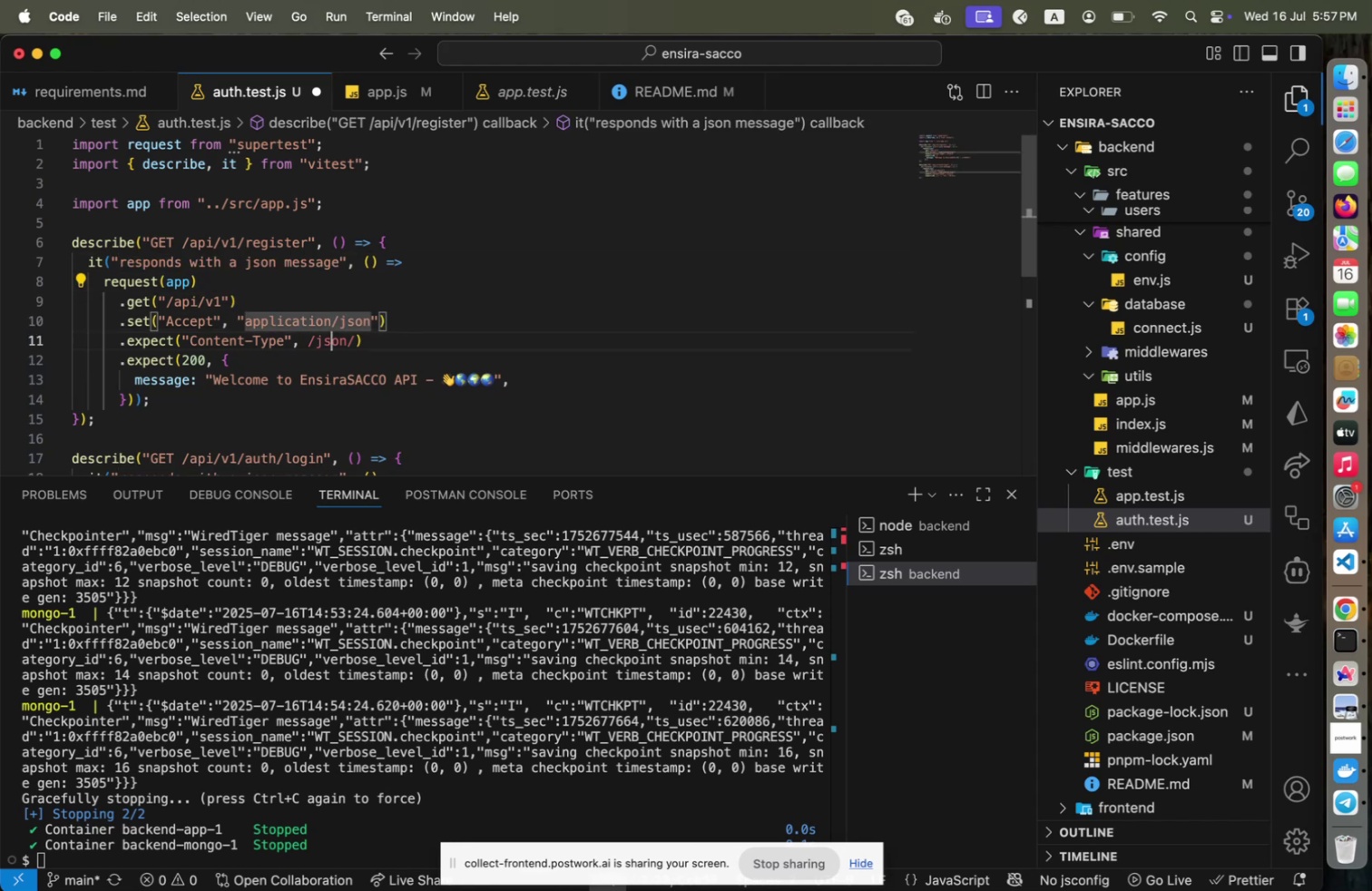 
key(ArrowDown)
 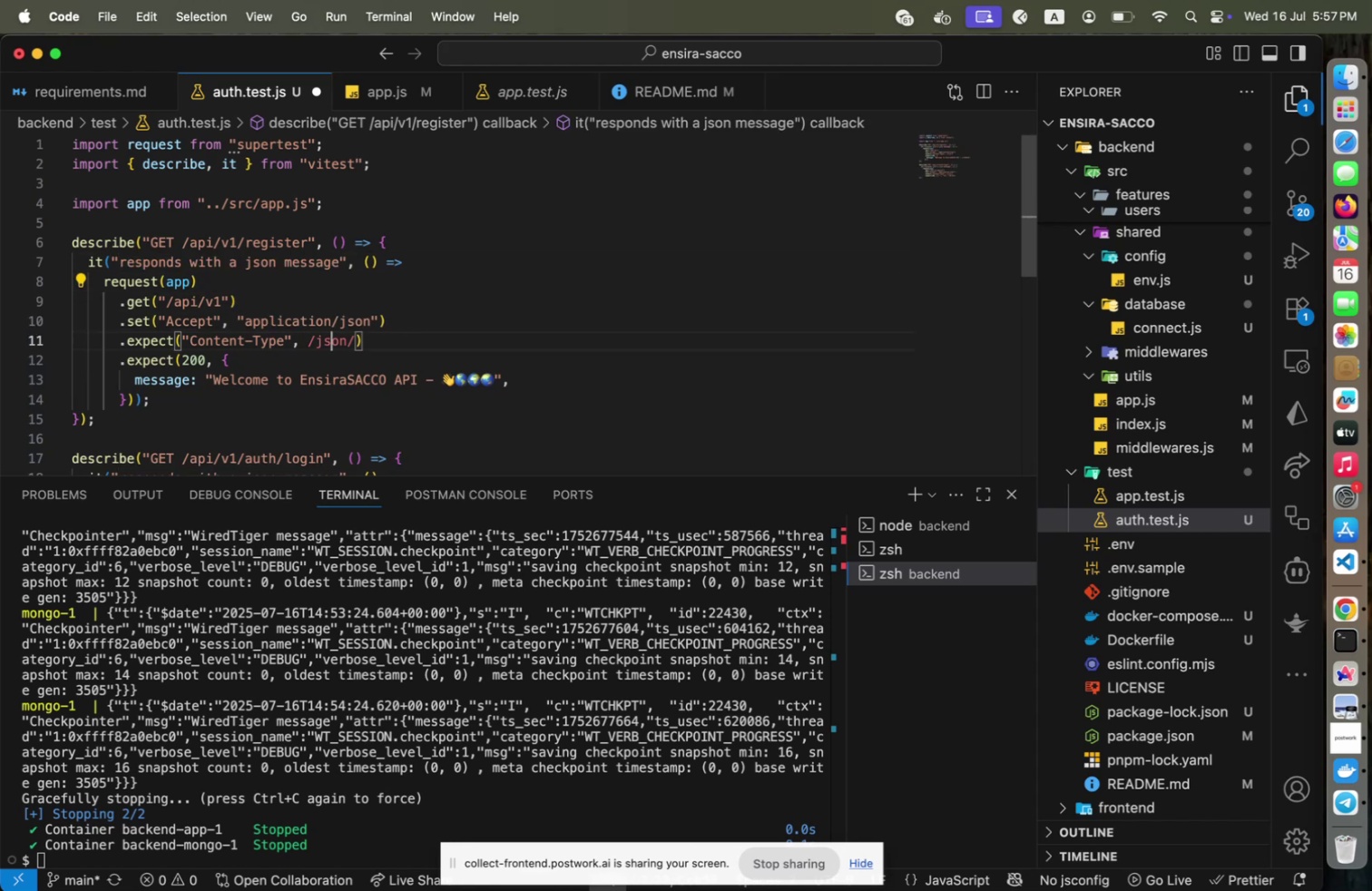 
key(ArrowDown)
 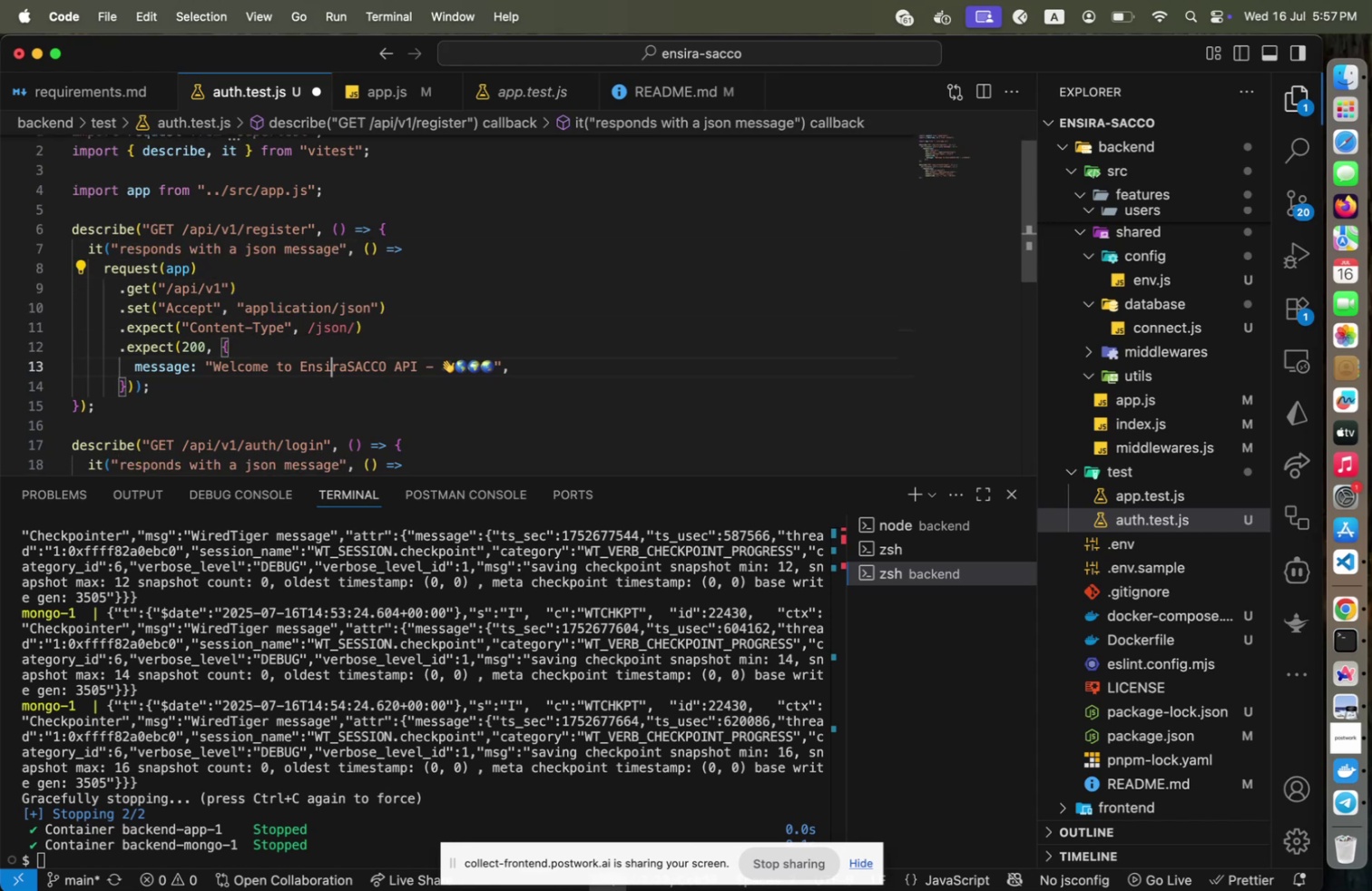 
key(ArrowDown)
 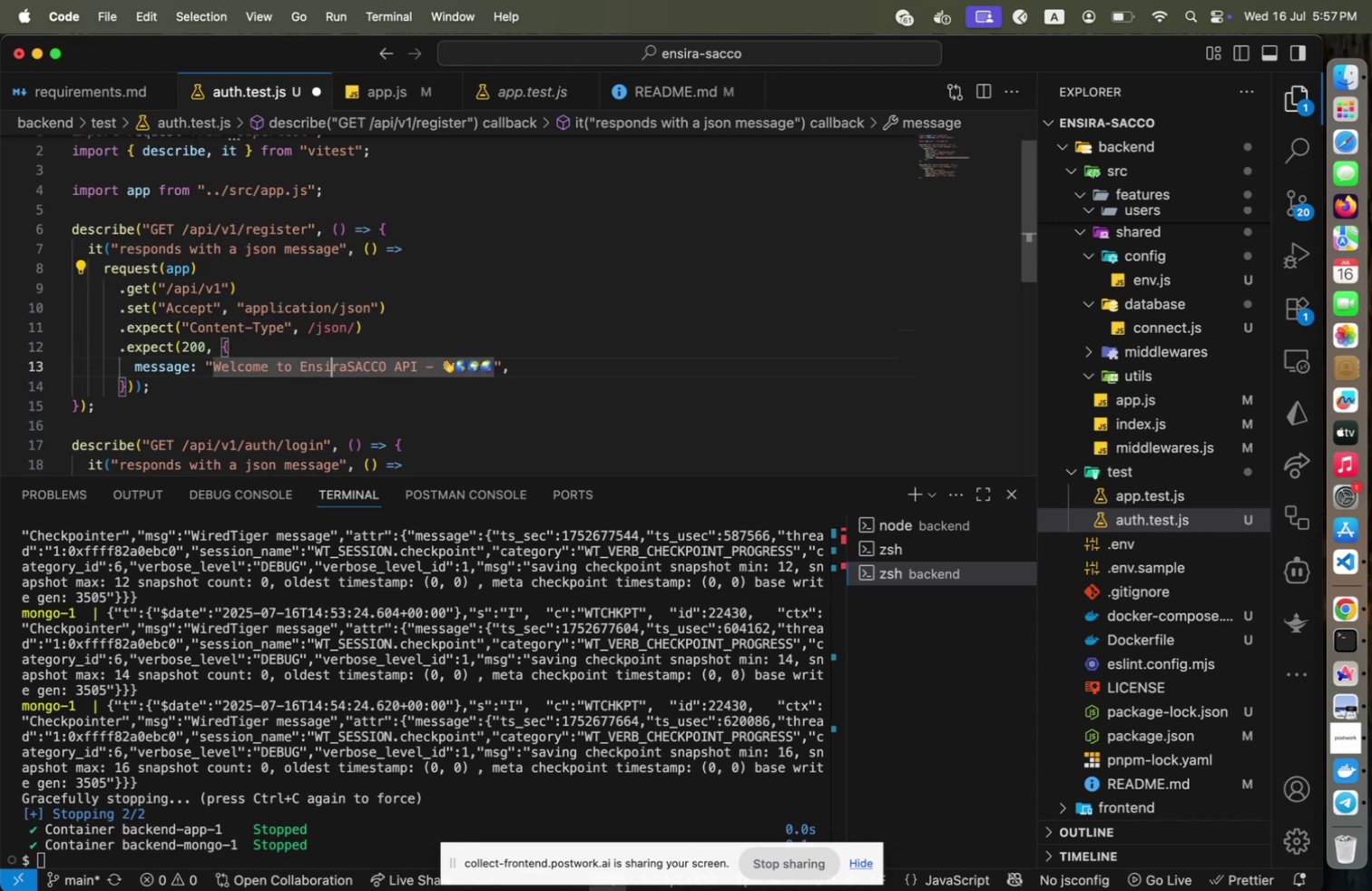 
key(ArrowDown)
 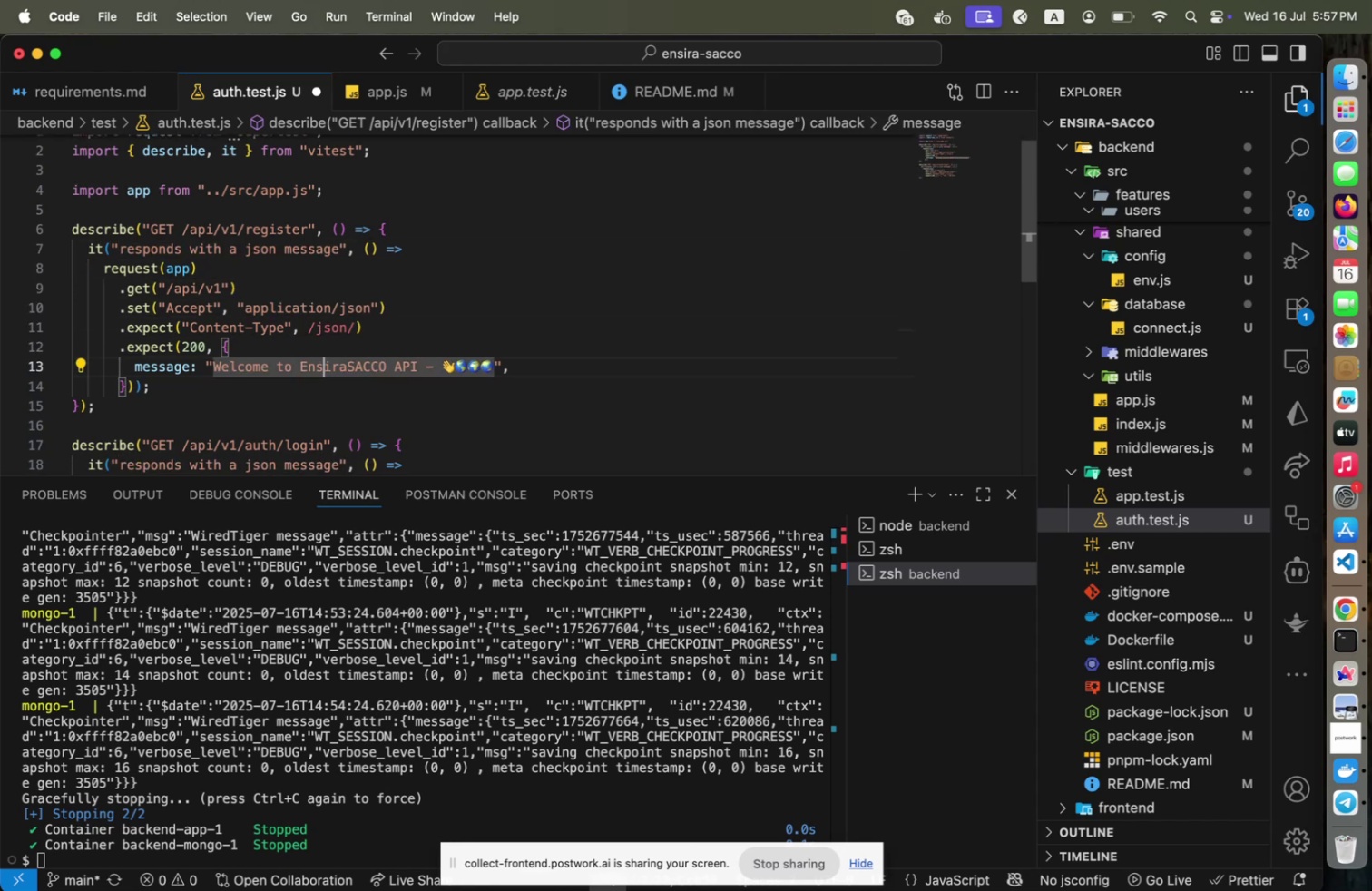 
hold_key(key=ArrowLeft, duration=1.5)
 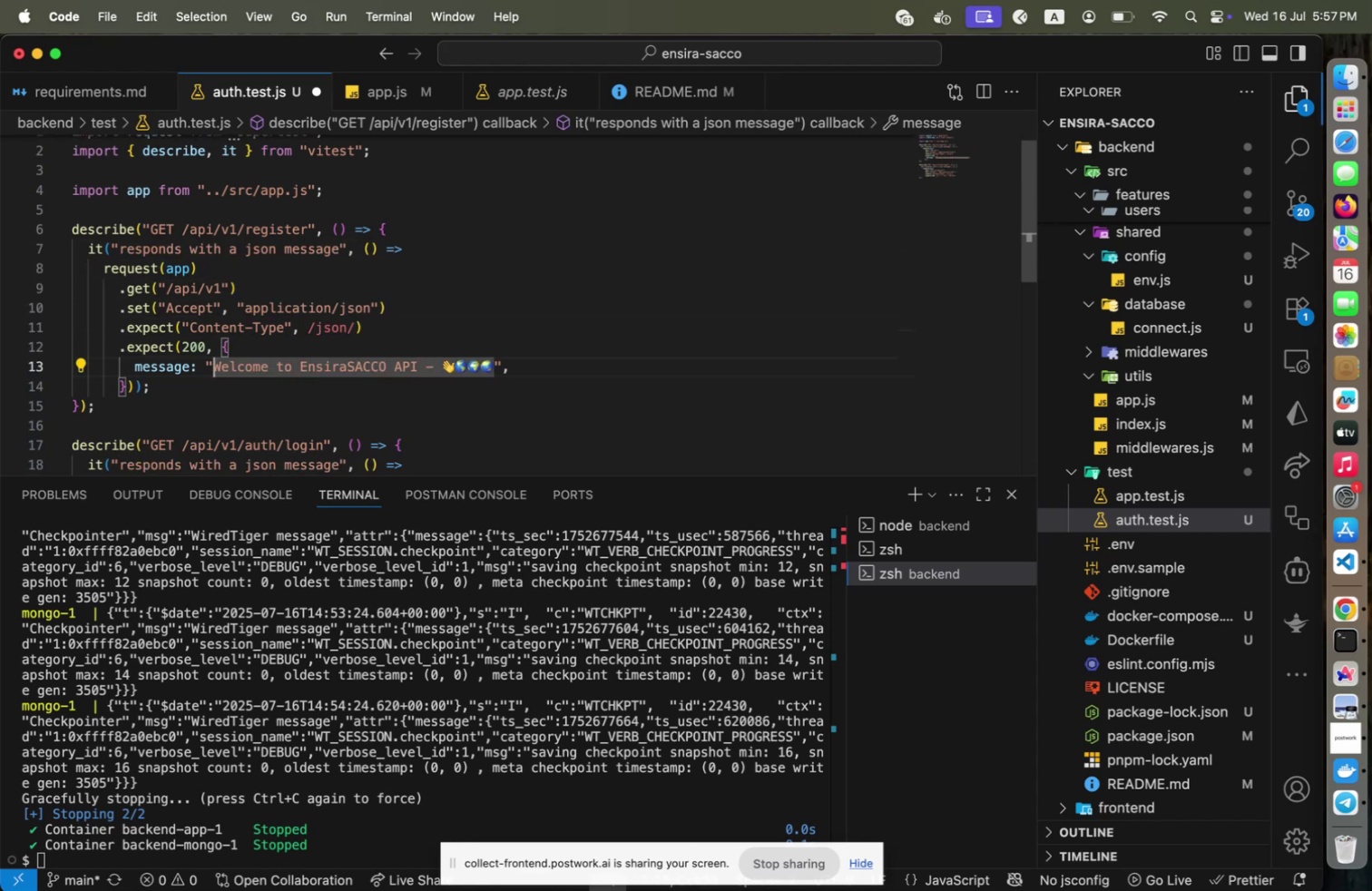 
key(ArrowLeft)
 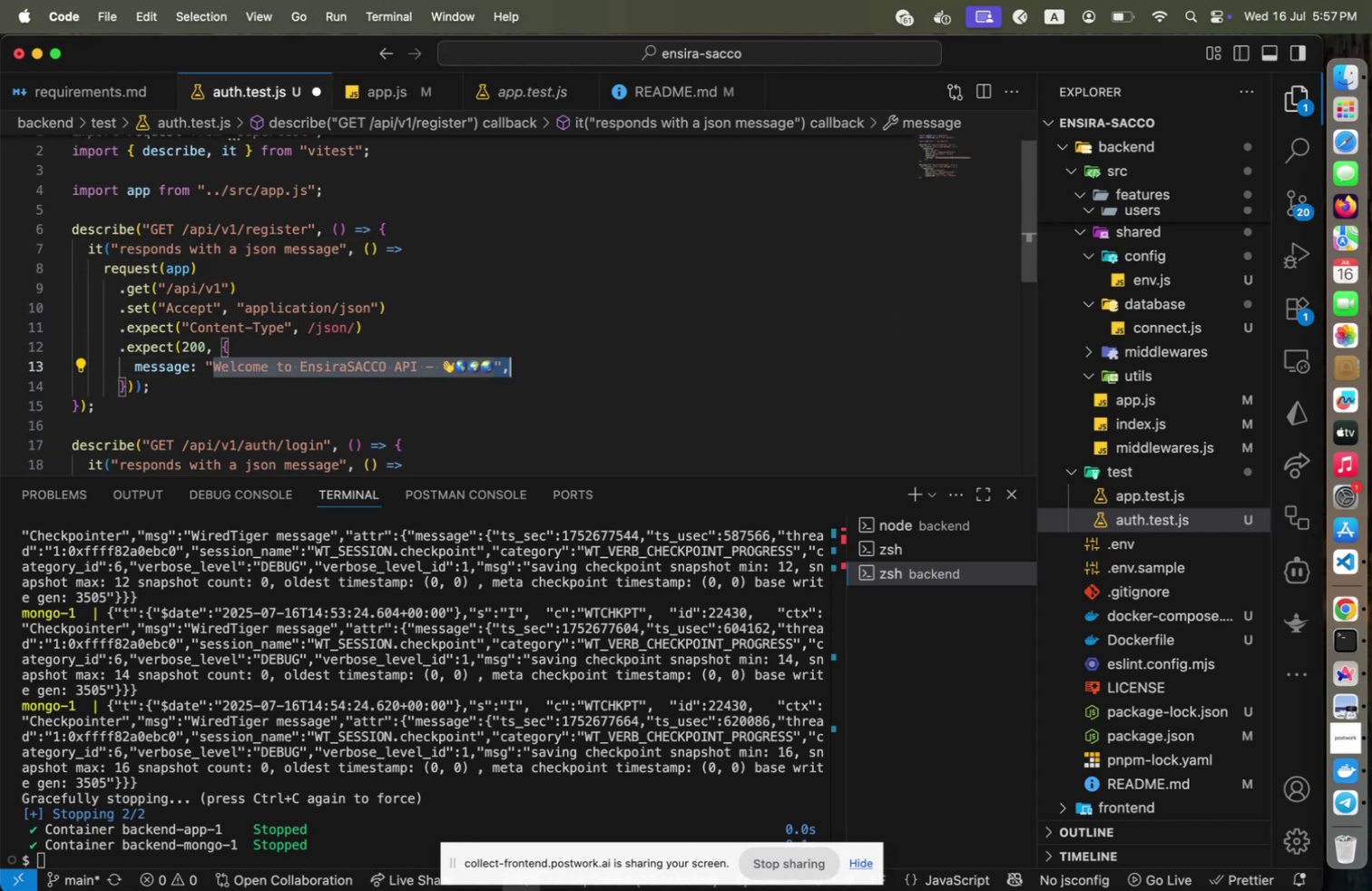 
key(Shift+End)
 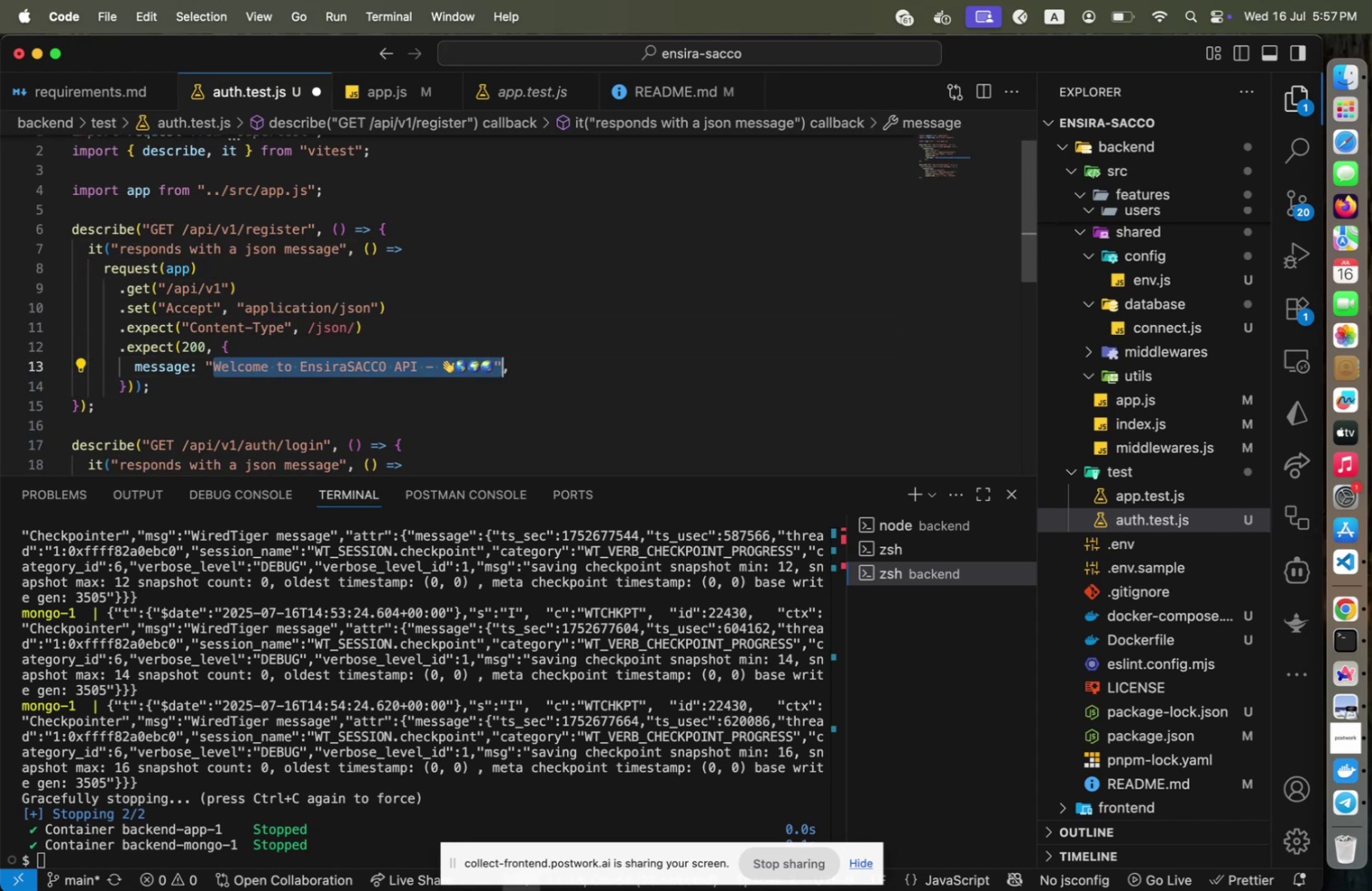 
key(Shift+ArrowLeft)
 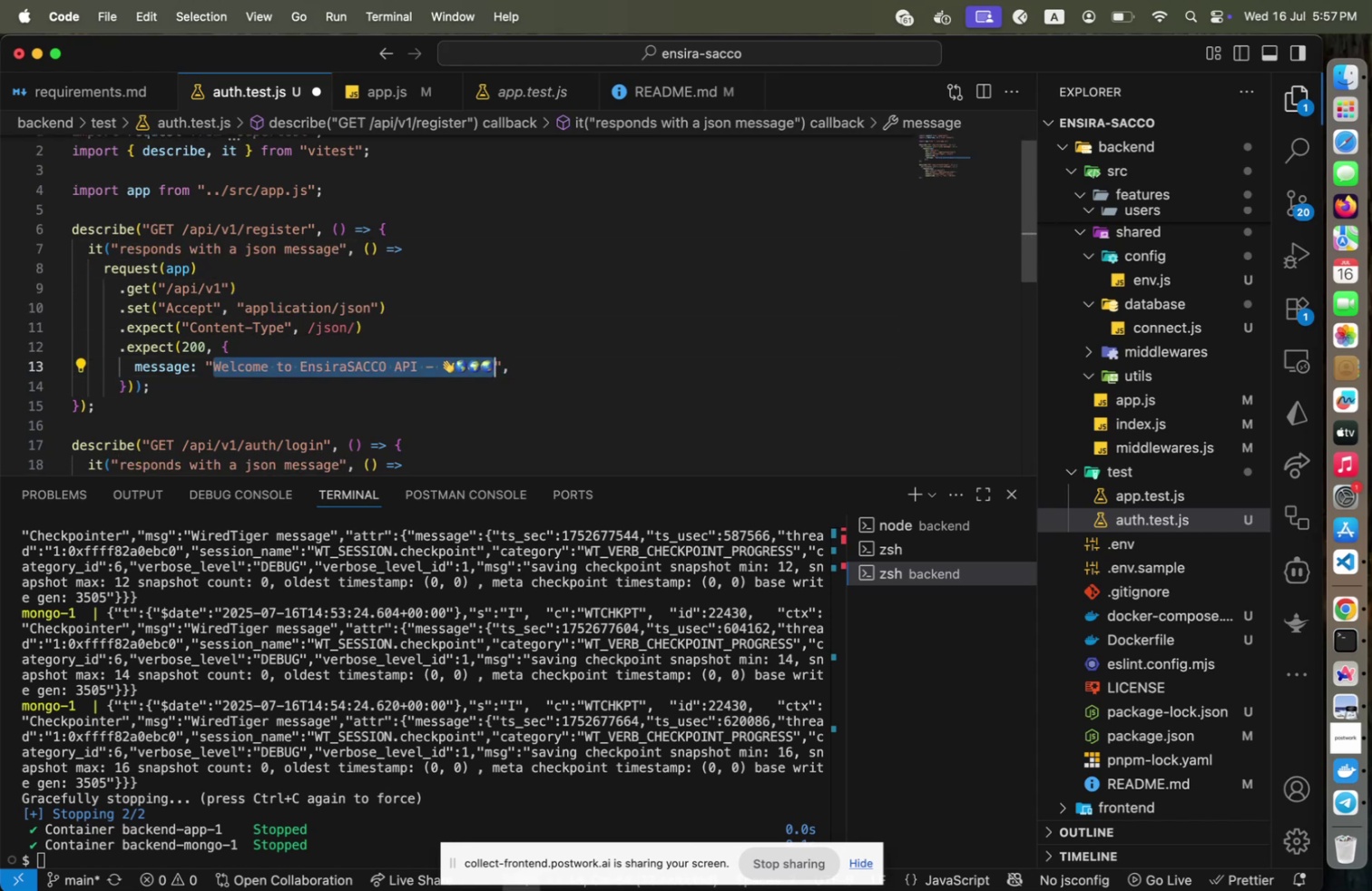 
key(Shift+ArrowLeft)
 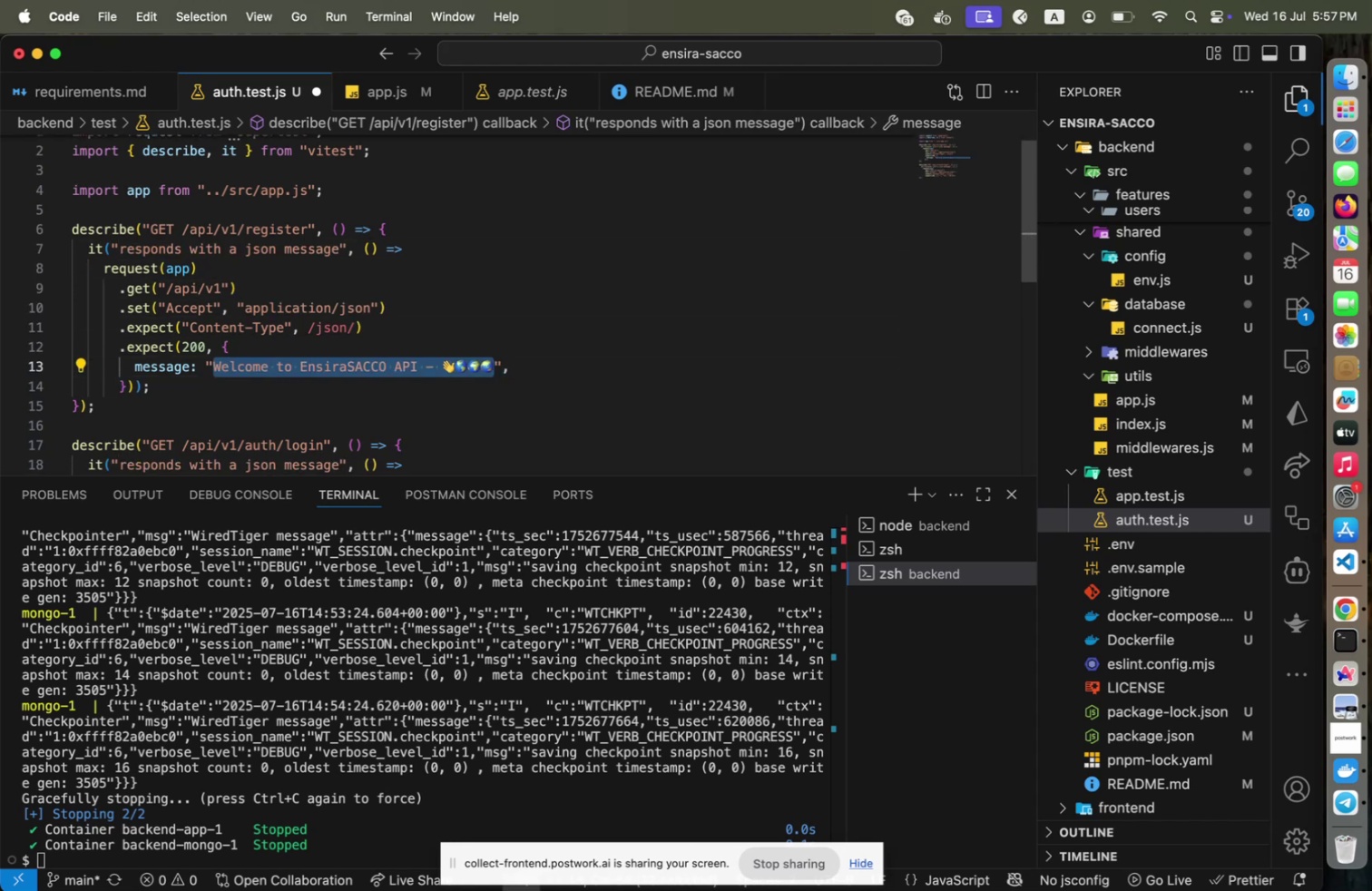 
key(Meta+X)
 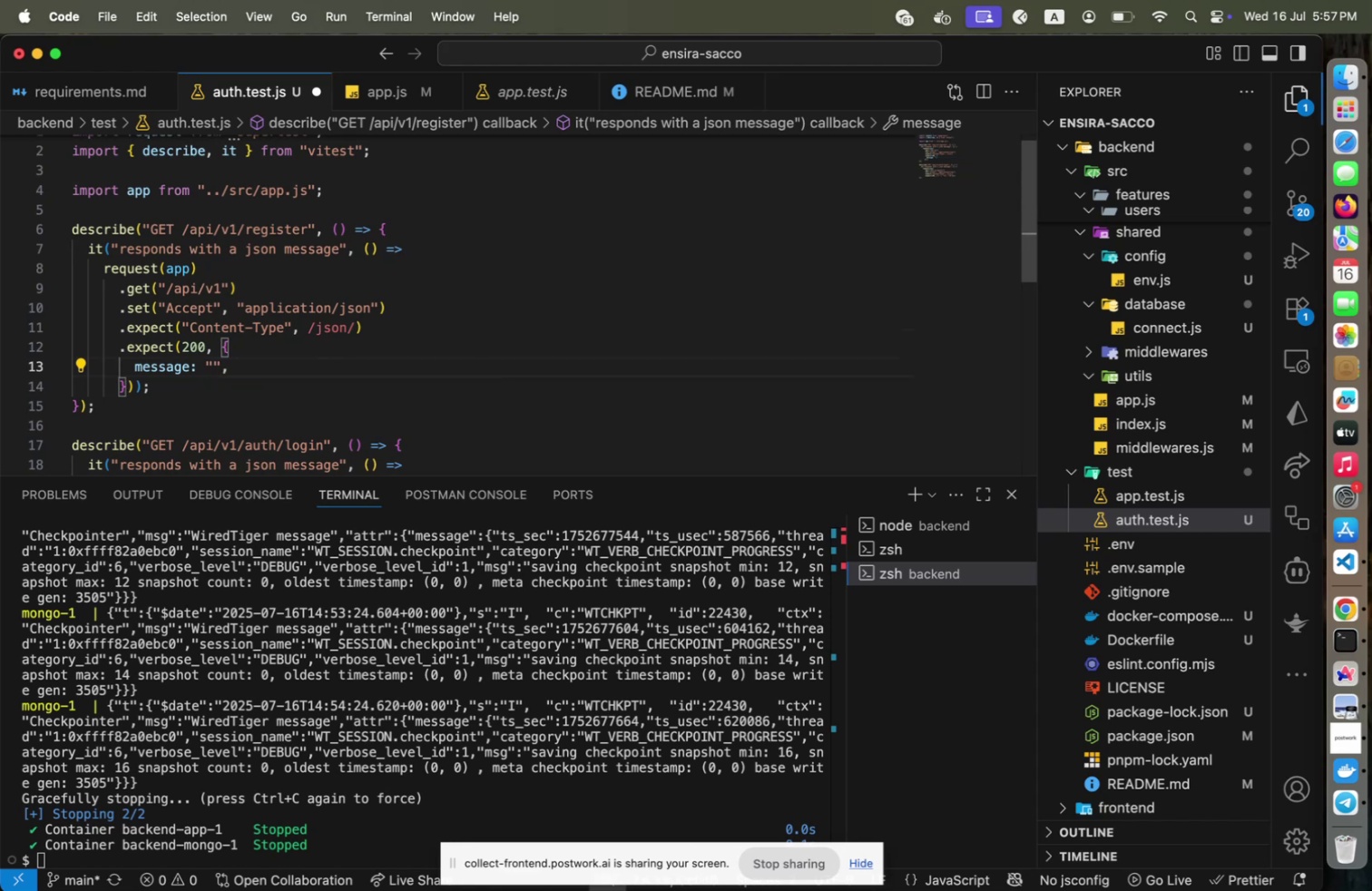 
type(Regis)
 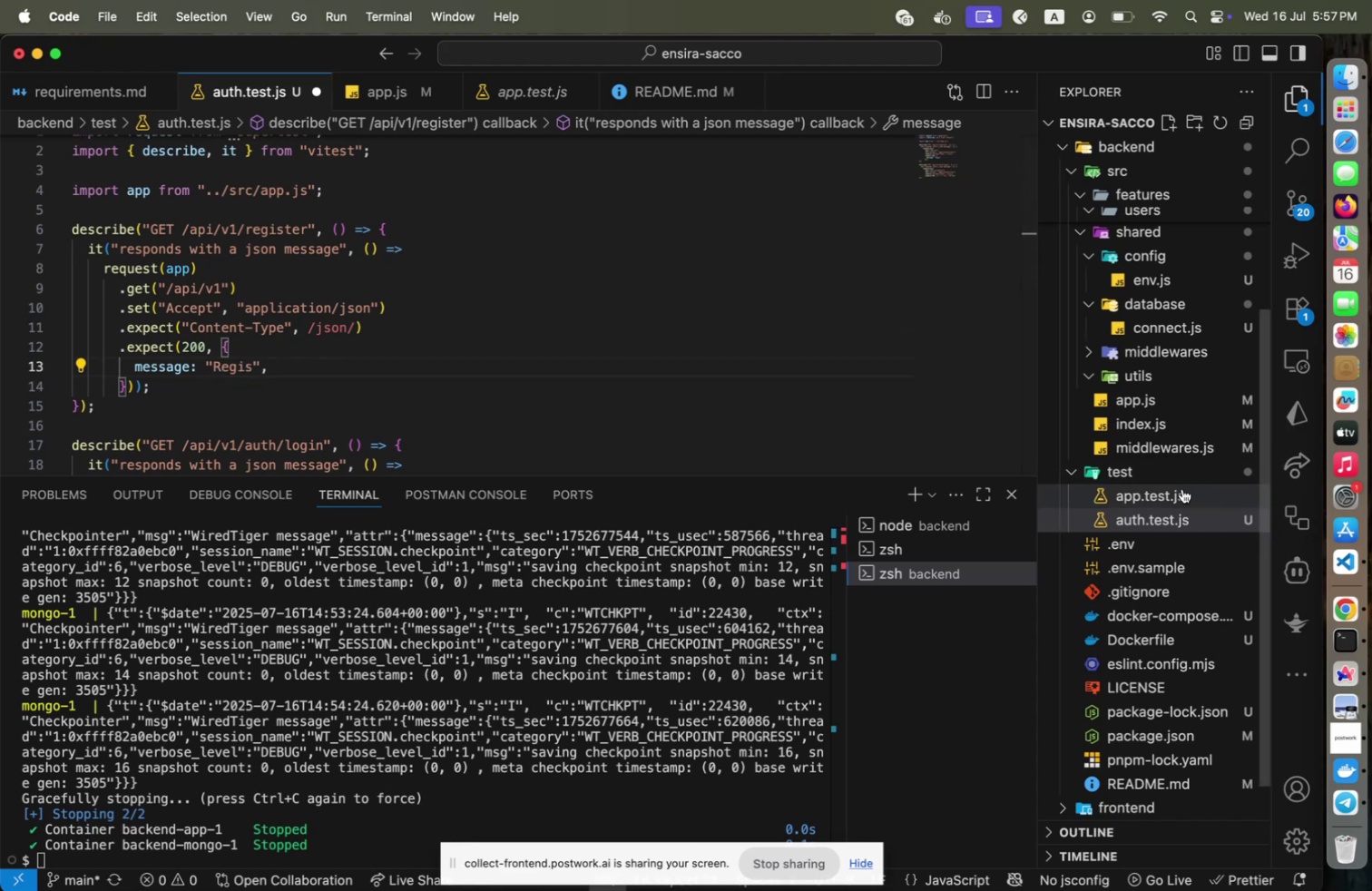 
left_click([1182, 488])
 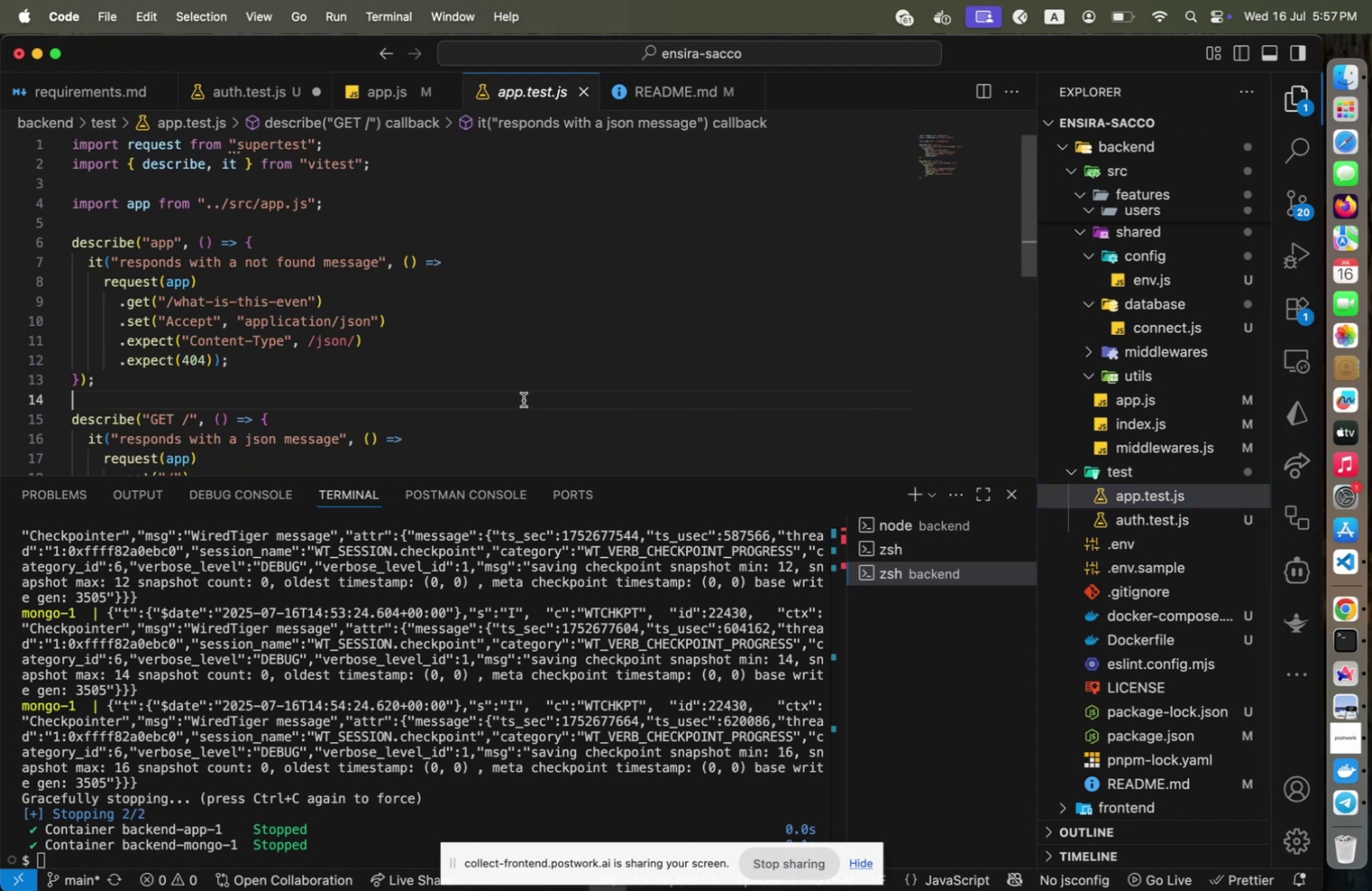 
left_click([524, 399])
 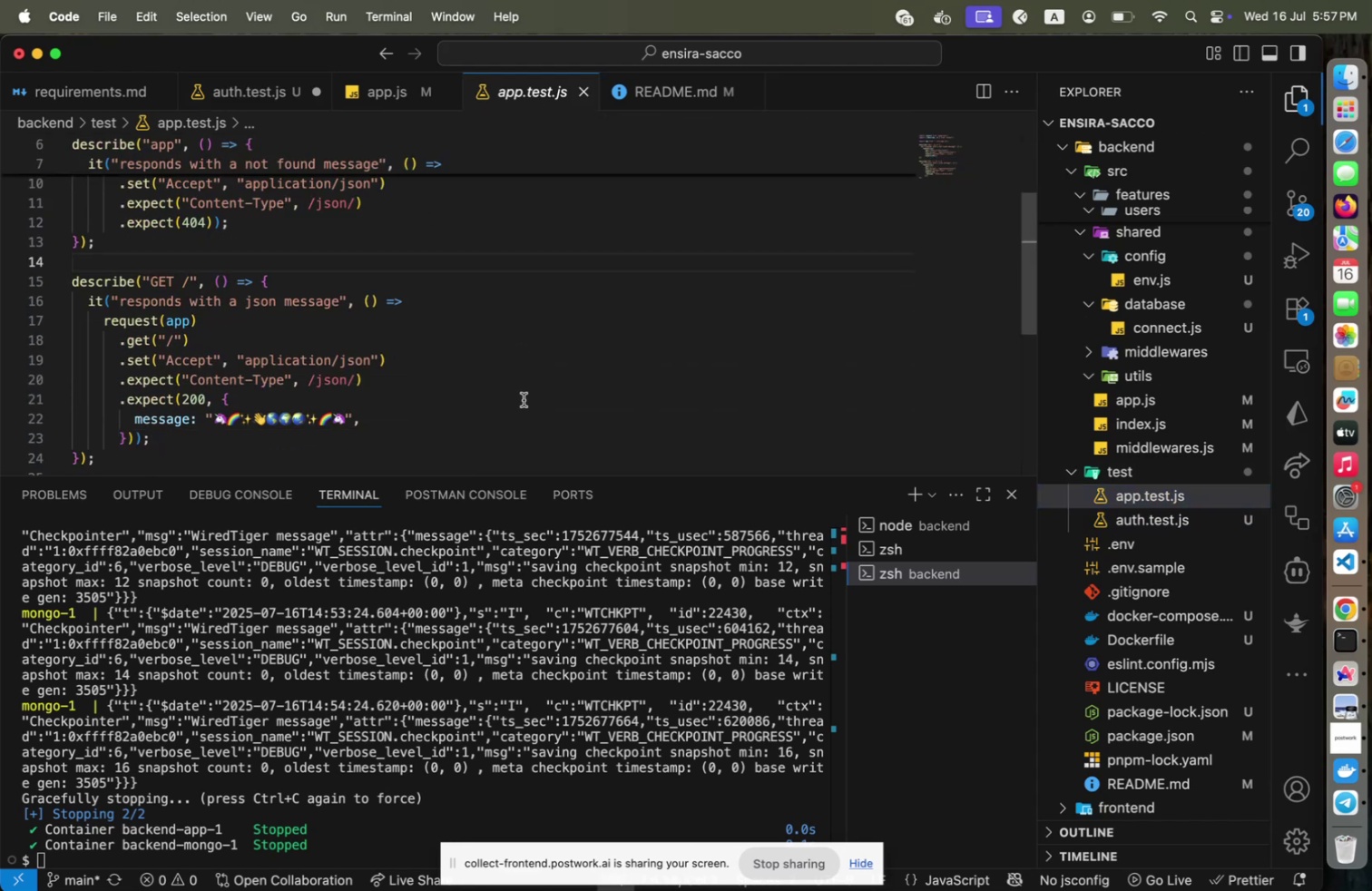 
scroll: coordinate [524, 399], scroll_direction: down, amount: 3.0
 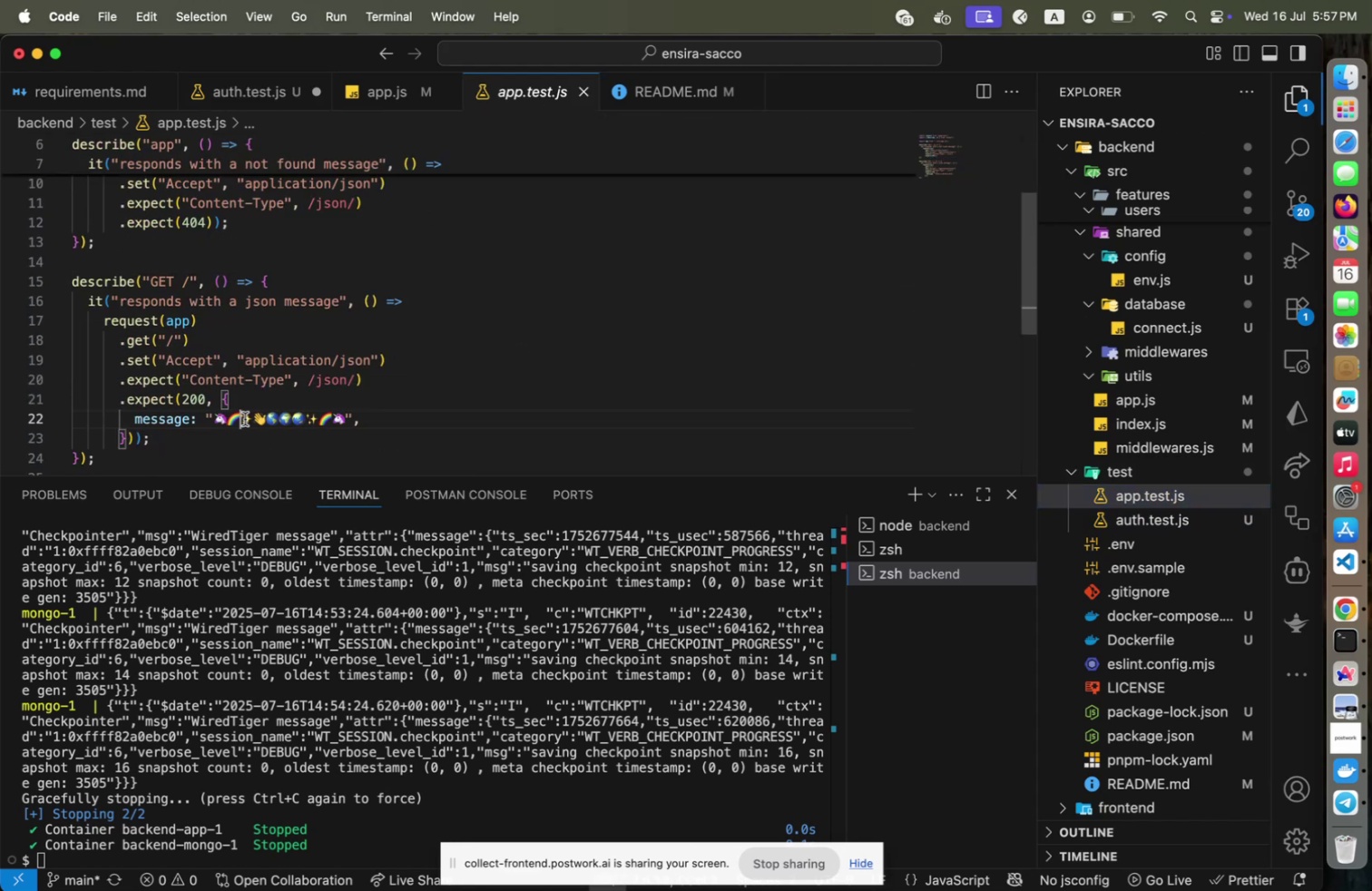 
left_click([245, 418])
 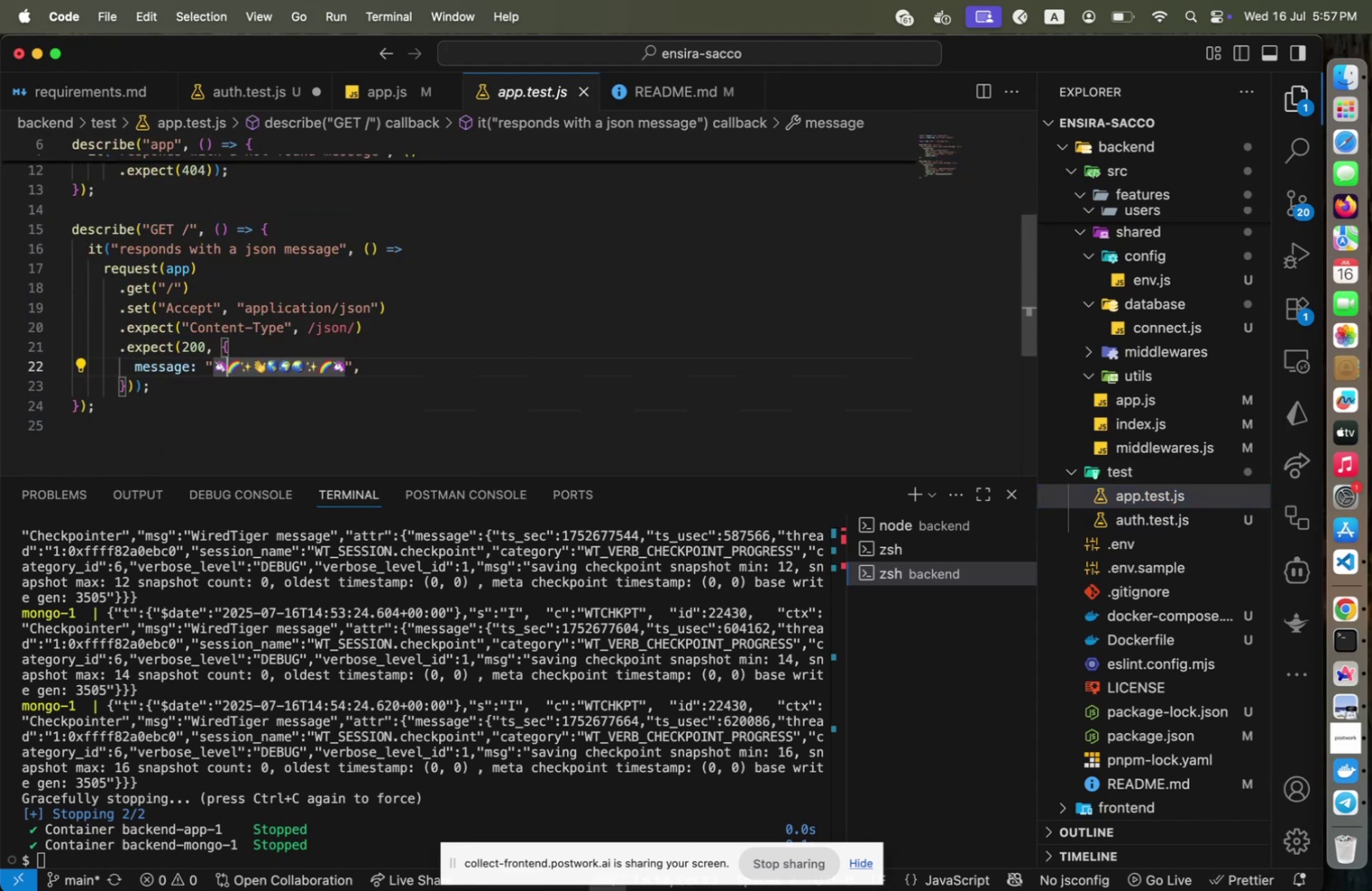 
key(ArrowLeft)
 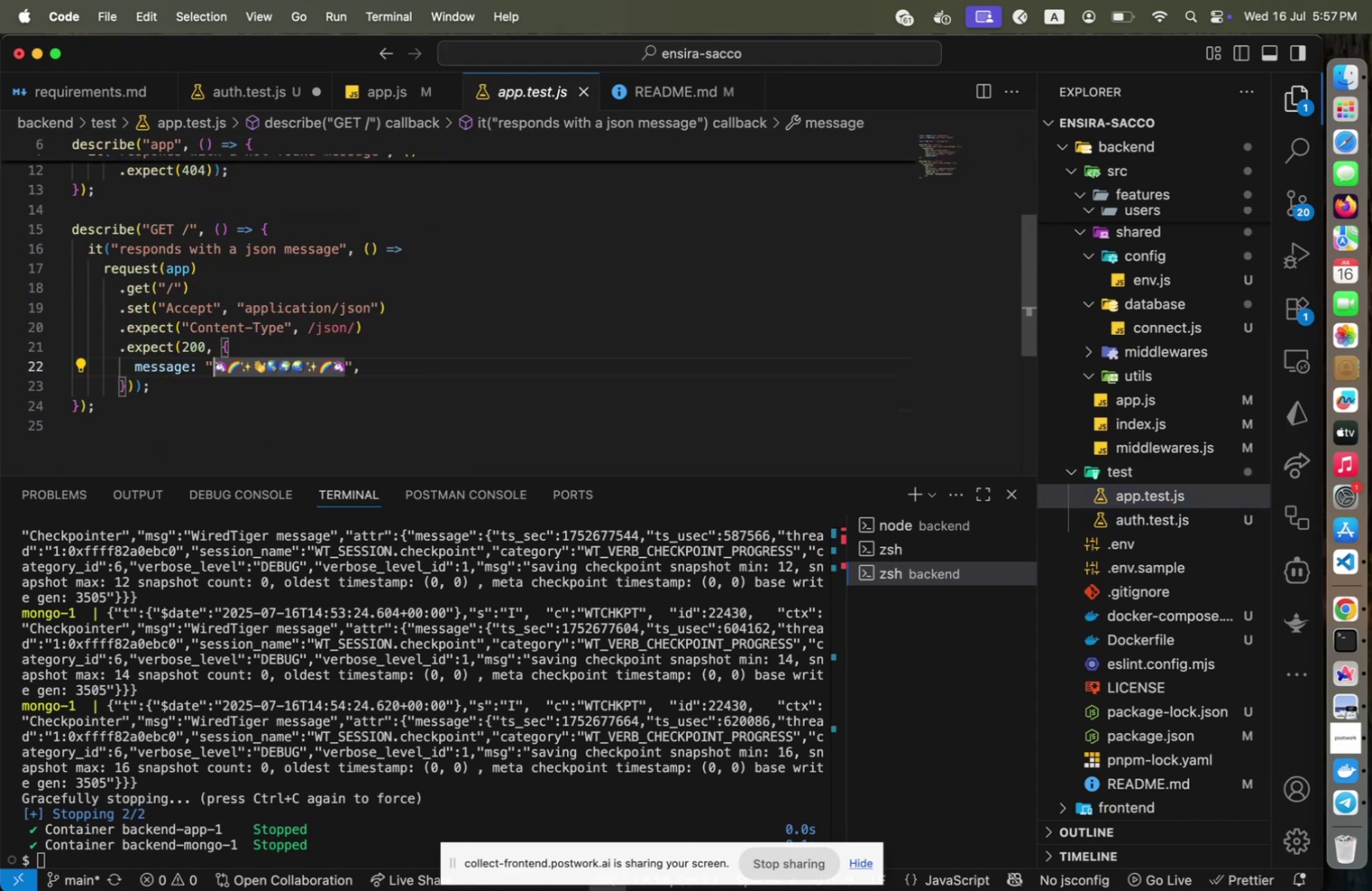 
key(ArrowLeft)
 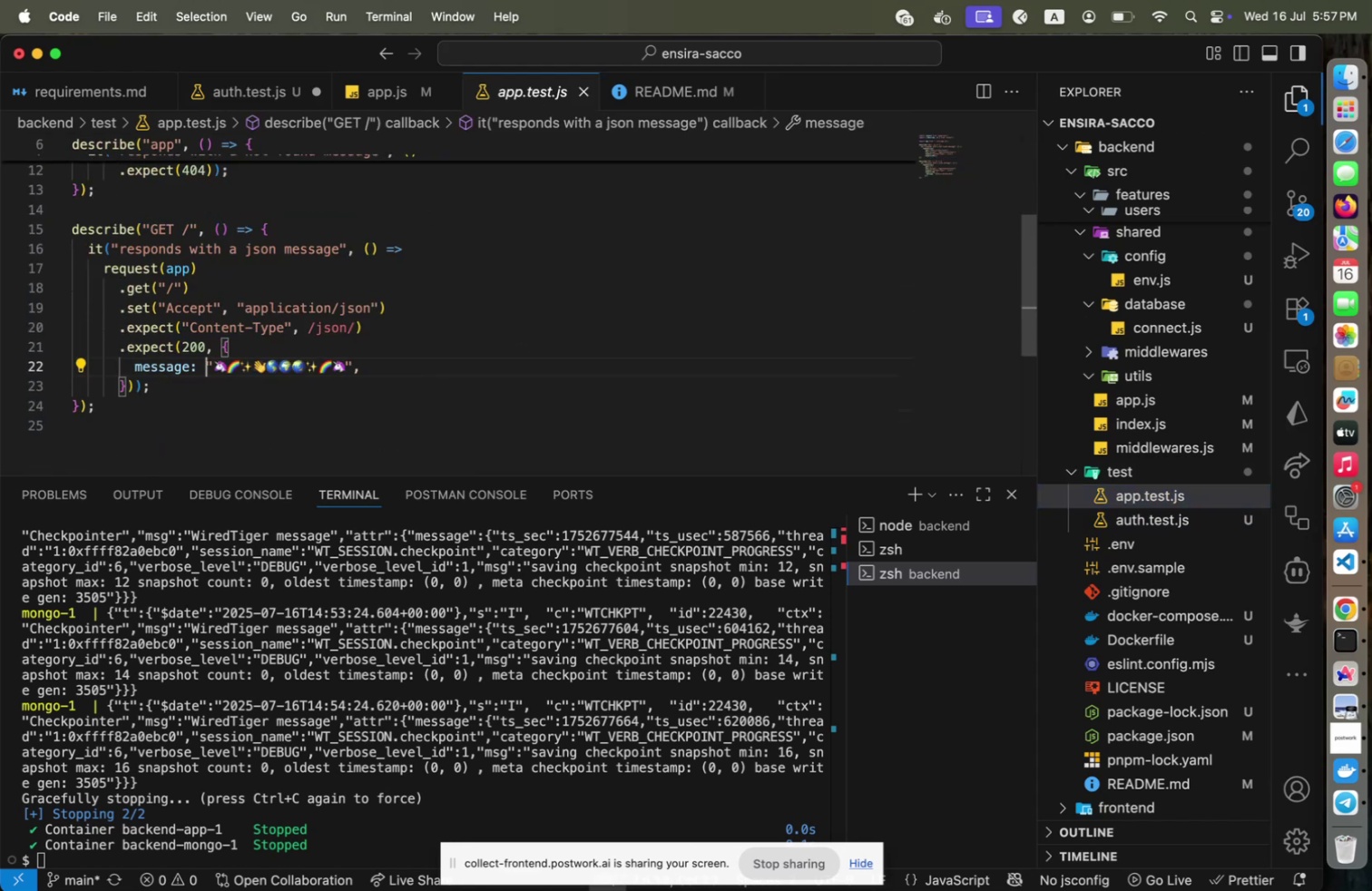 
key(ArrowLeft)
 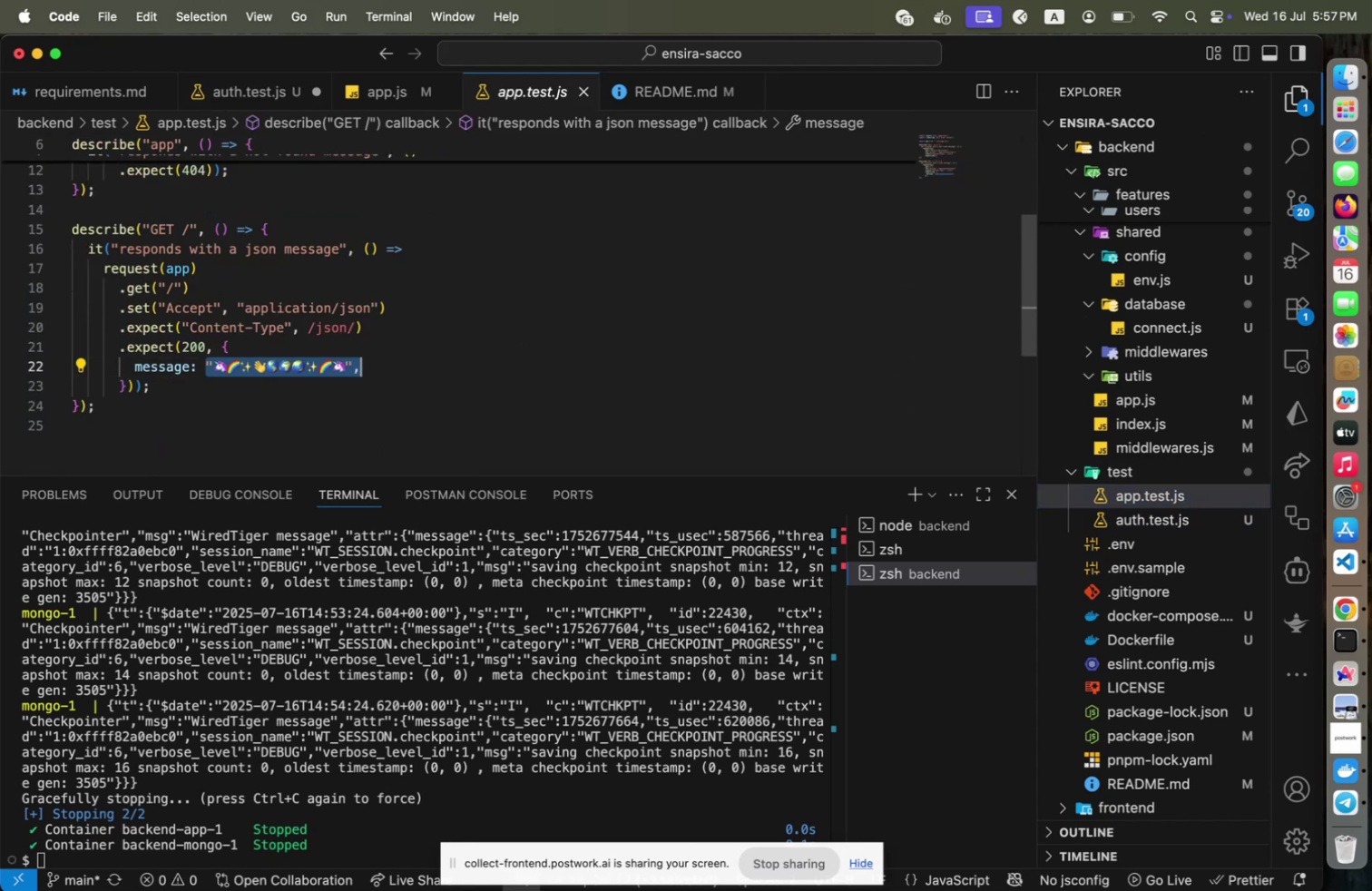 
key(Shift+End)
 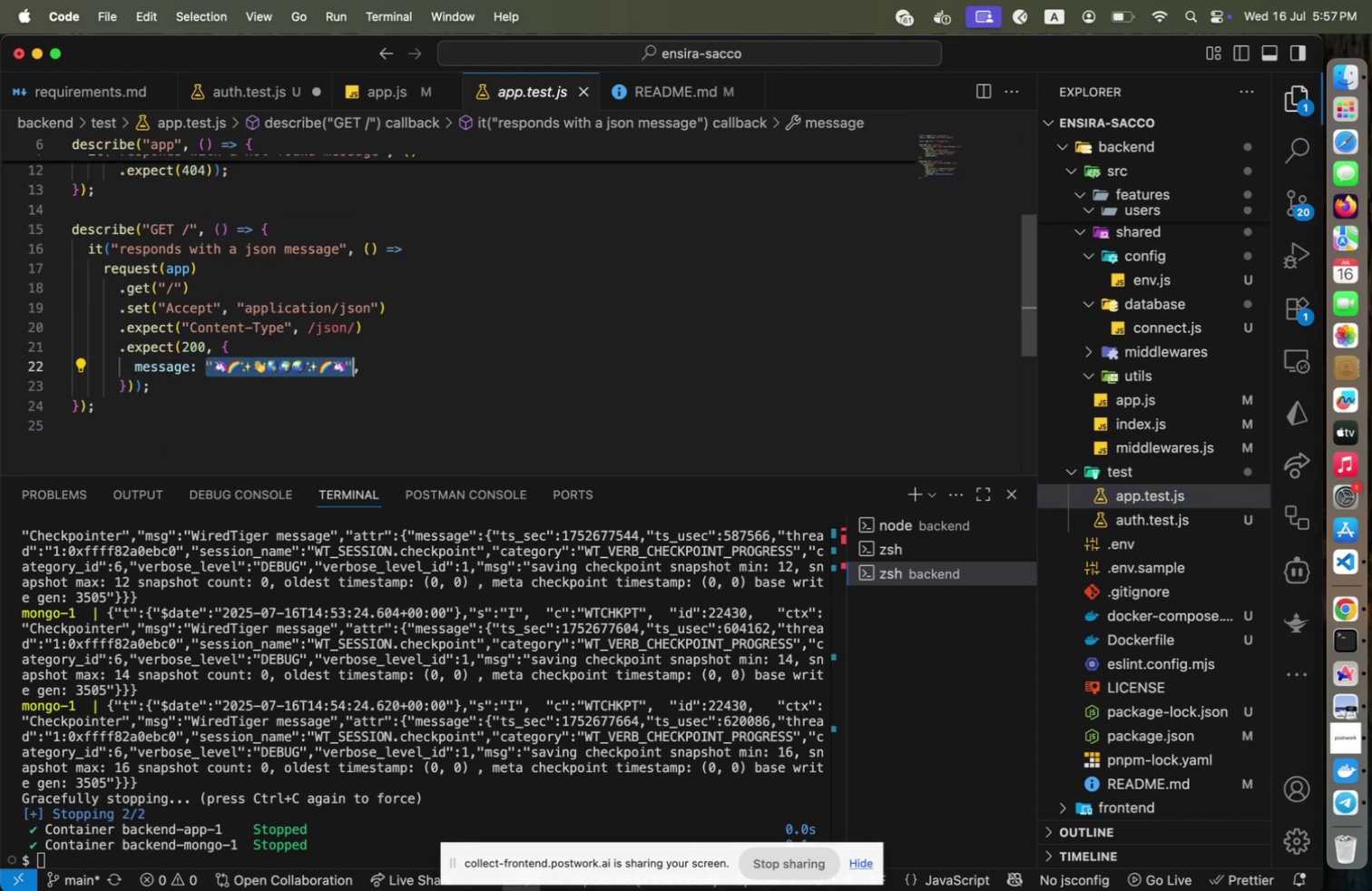 
key(Shift+ArrowLeft)
 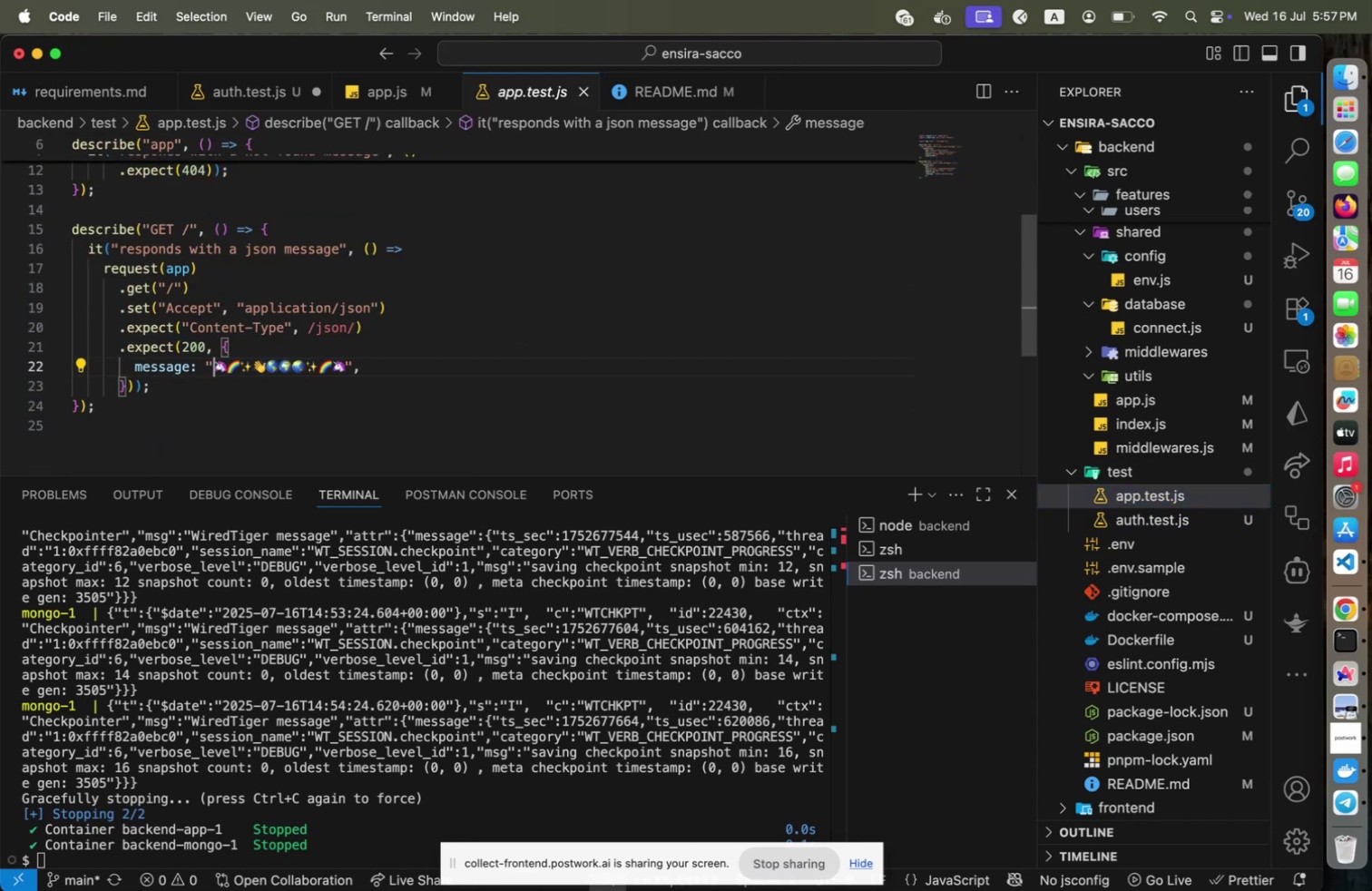 
key(ArrowLeft)
 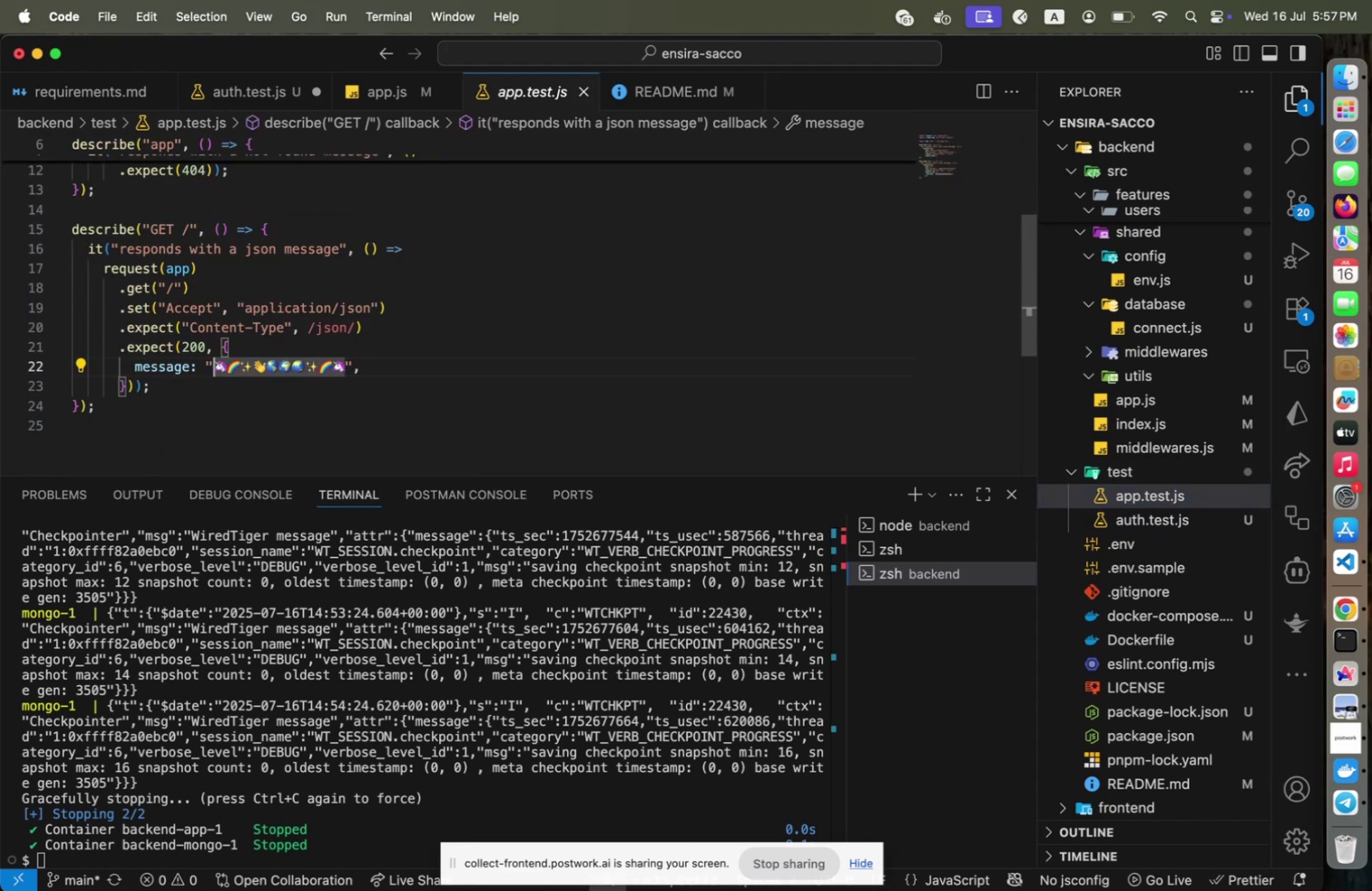 
key(ArrowRight)
 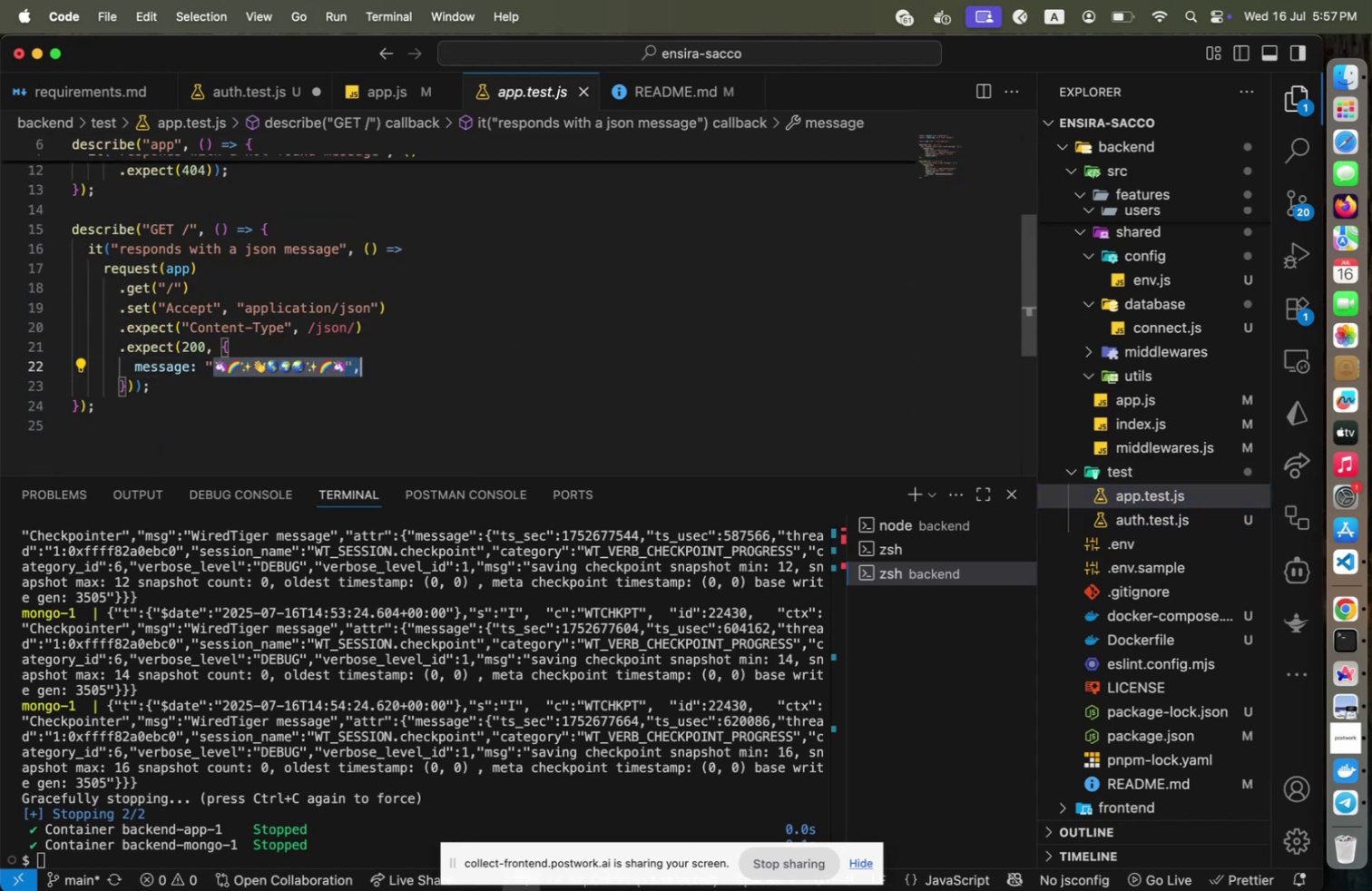 
key(Shift+End)
 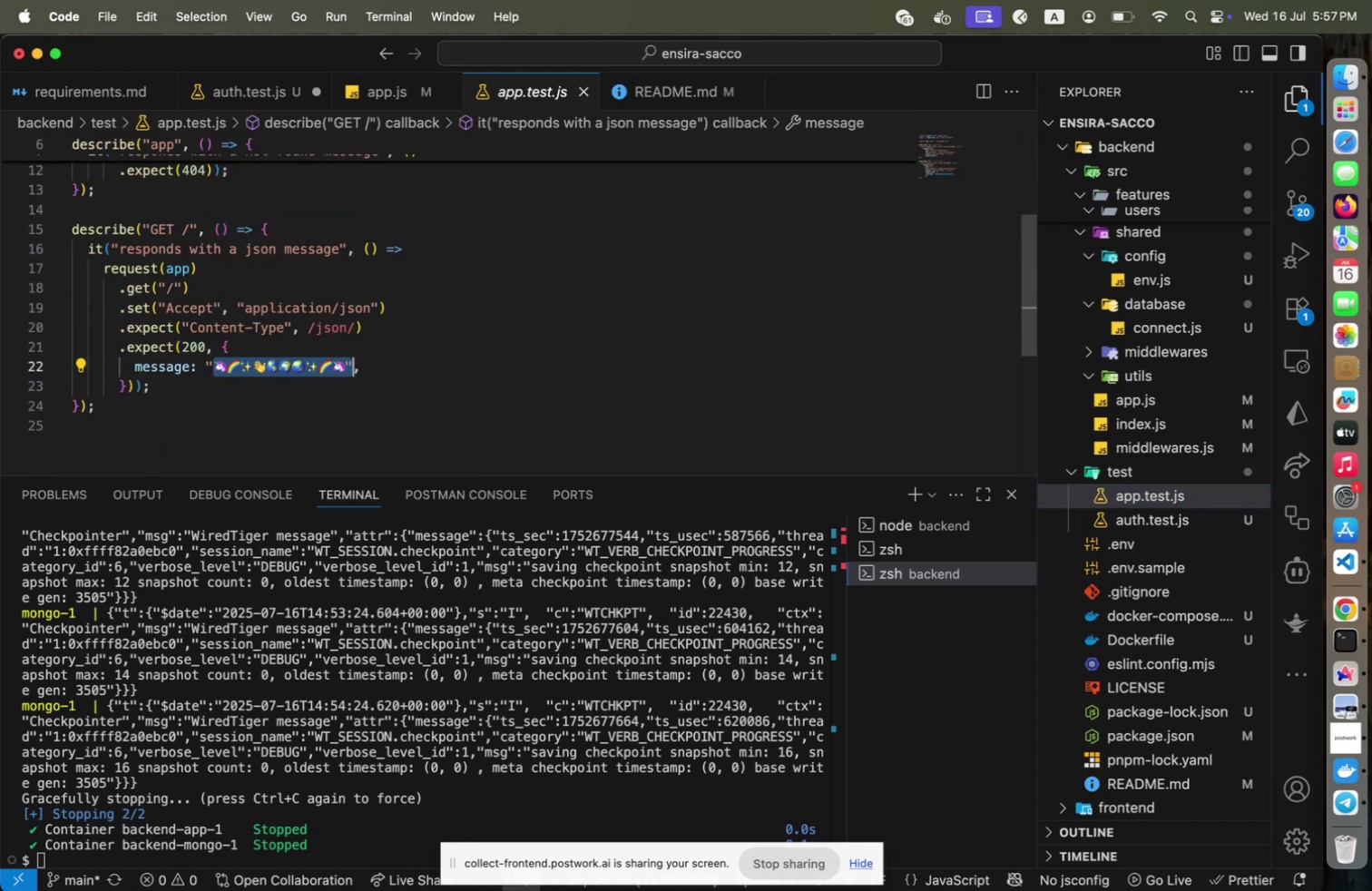 
key(Shift+ArrowLeft)
 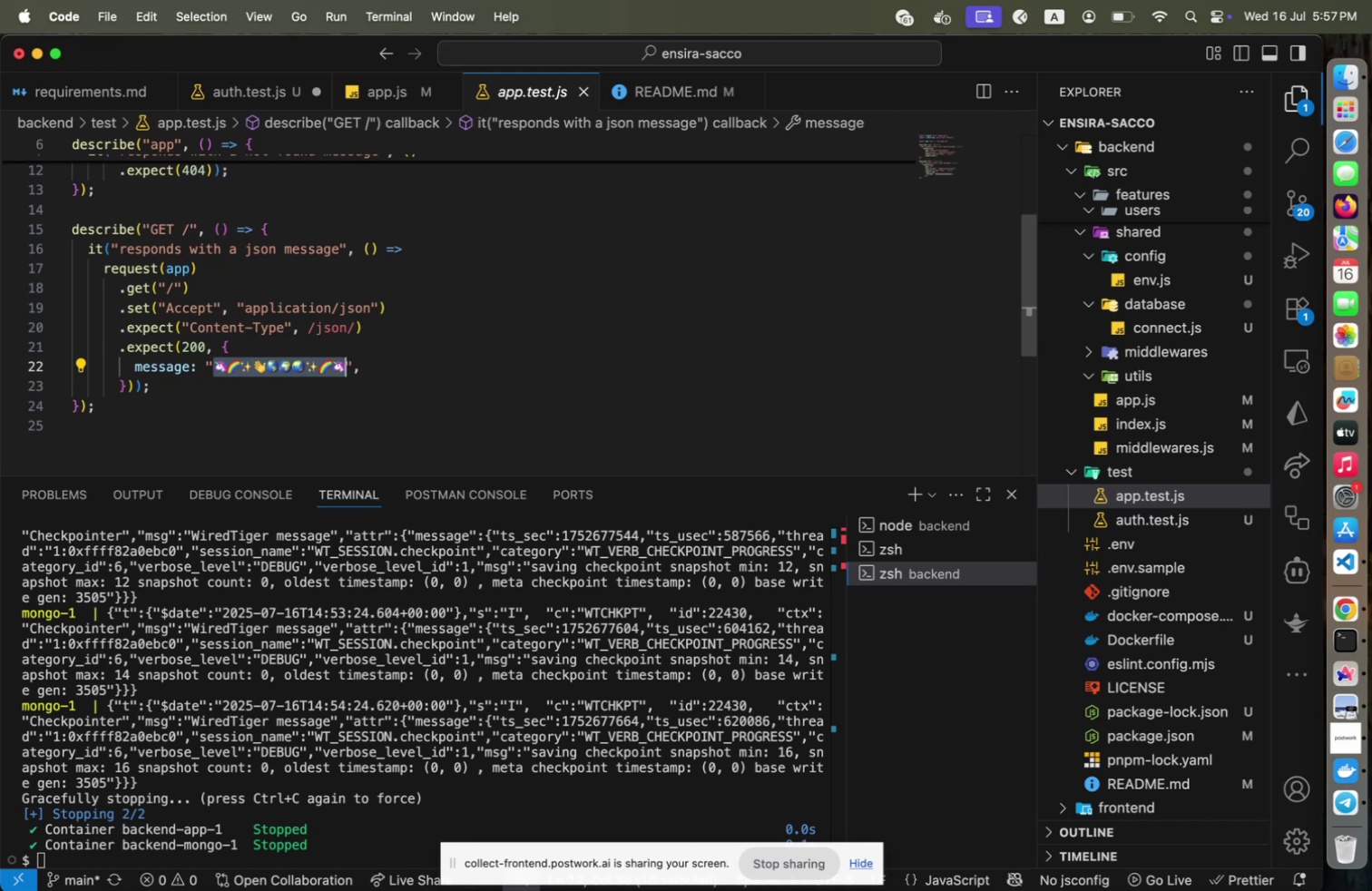 
key(Shift+ArrowLeft)
 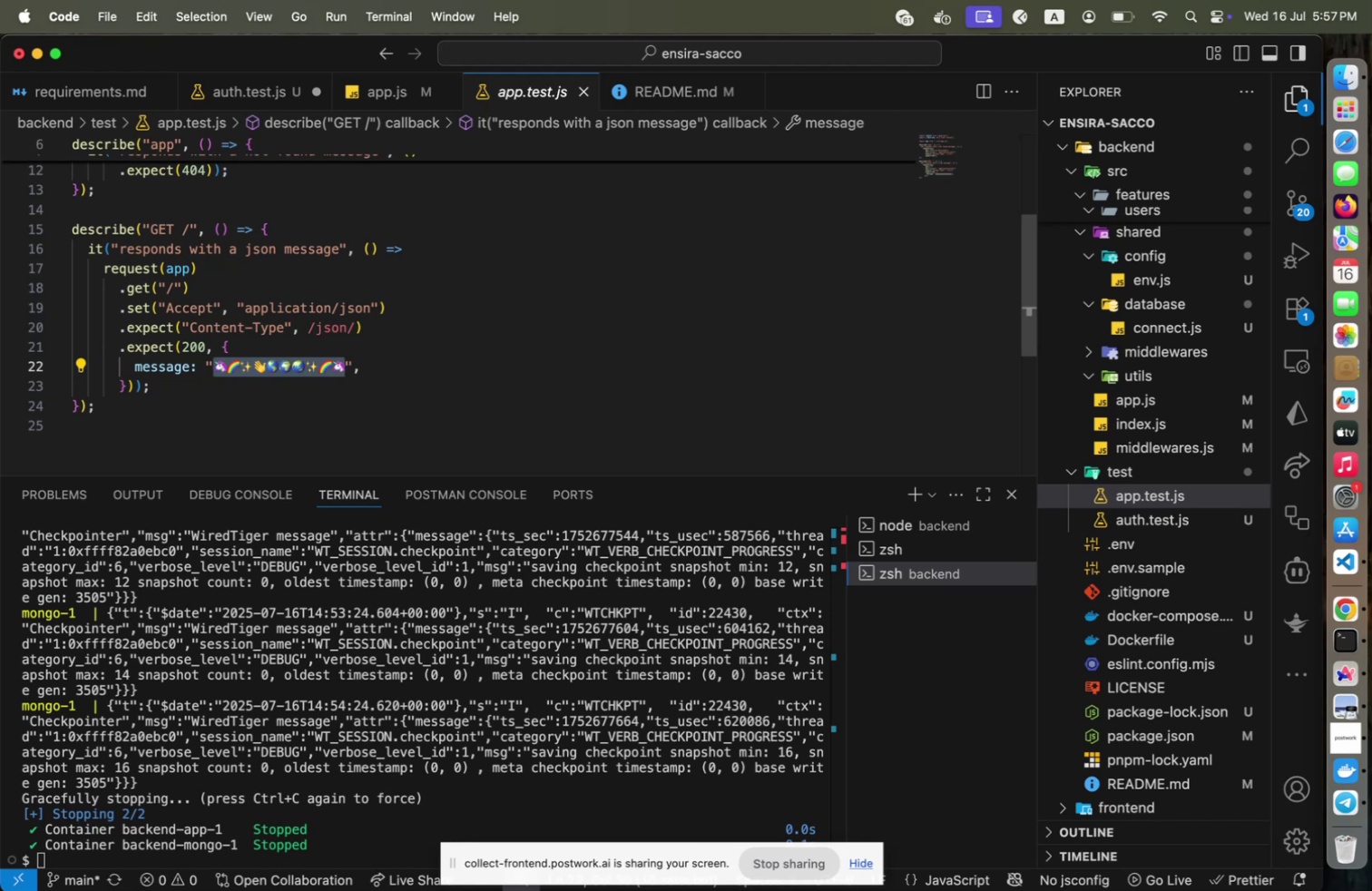 
key(Meta+V)
 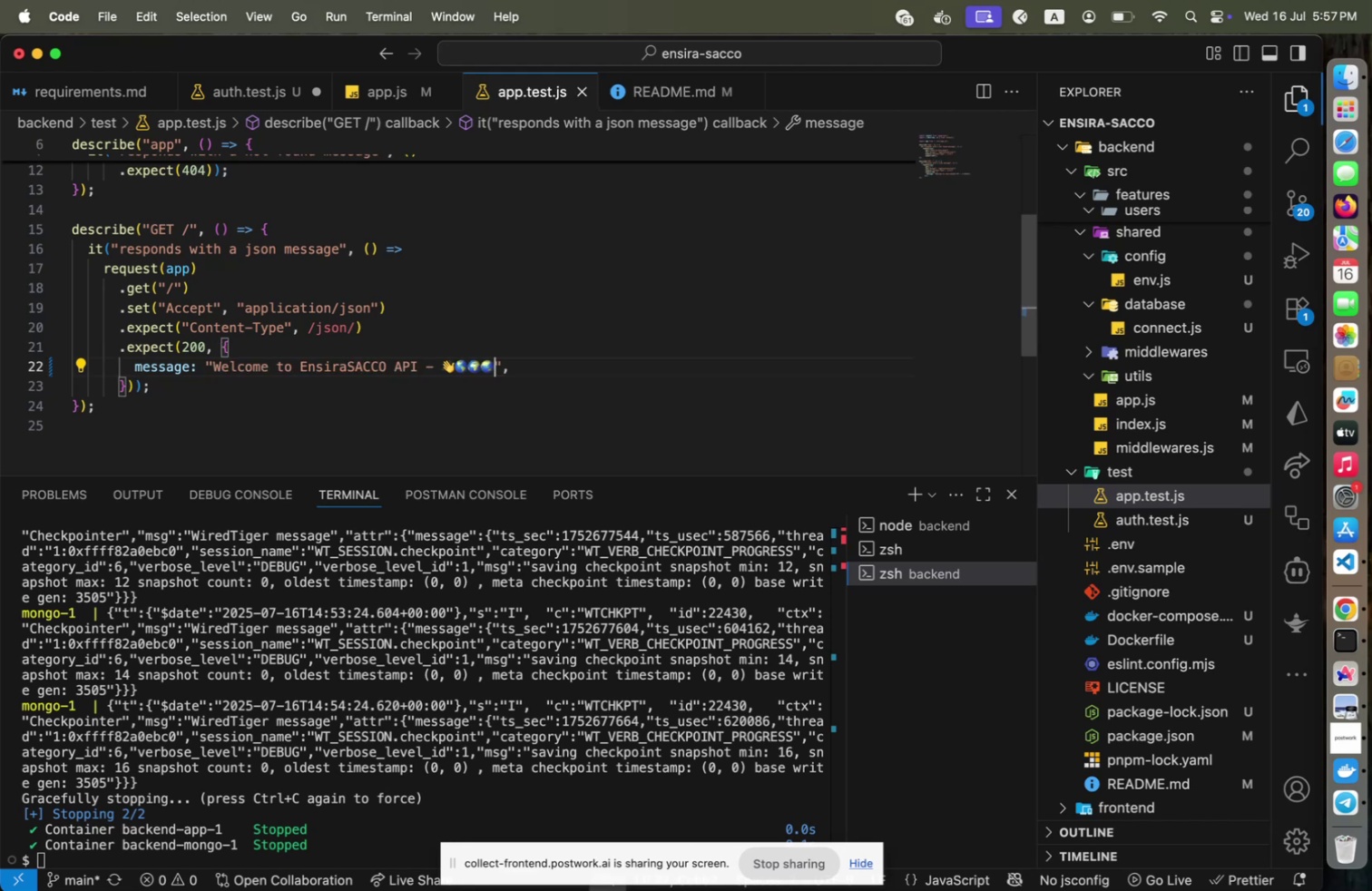 
key(Meta+CommandLeft)
 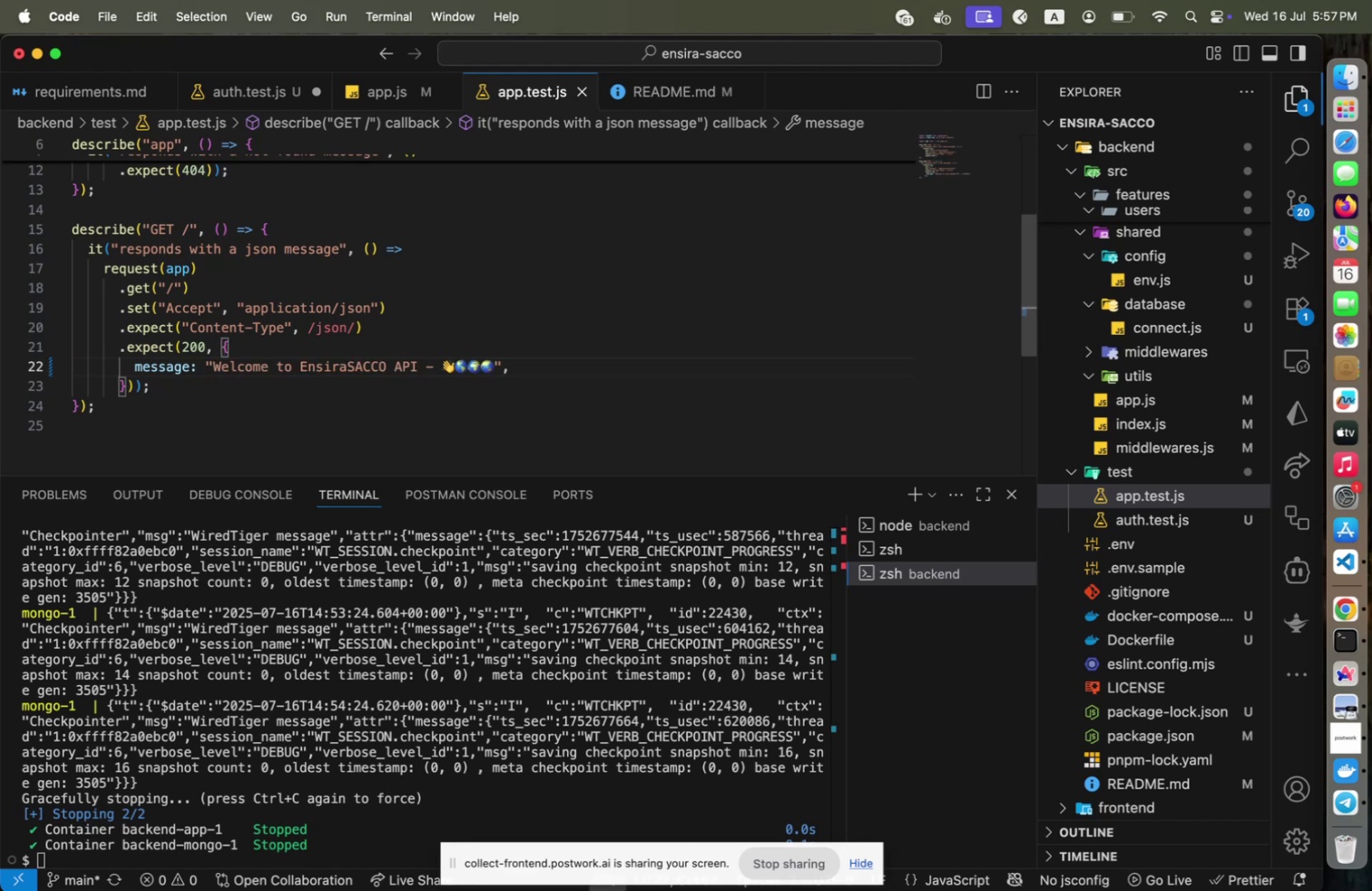 
key(Meta+S)
 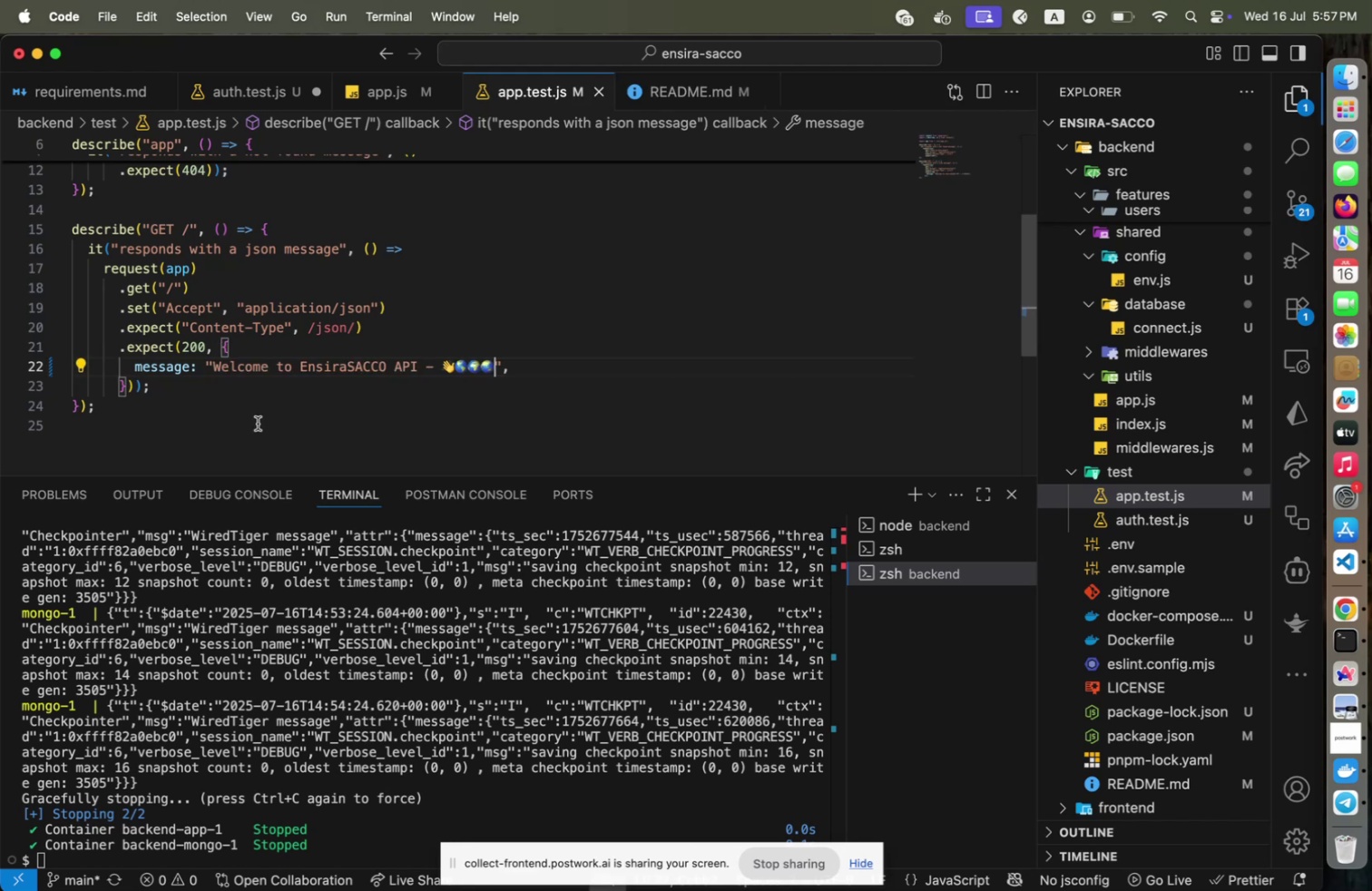 
wait(6.06)
 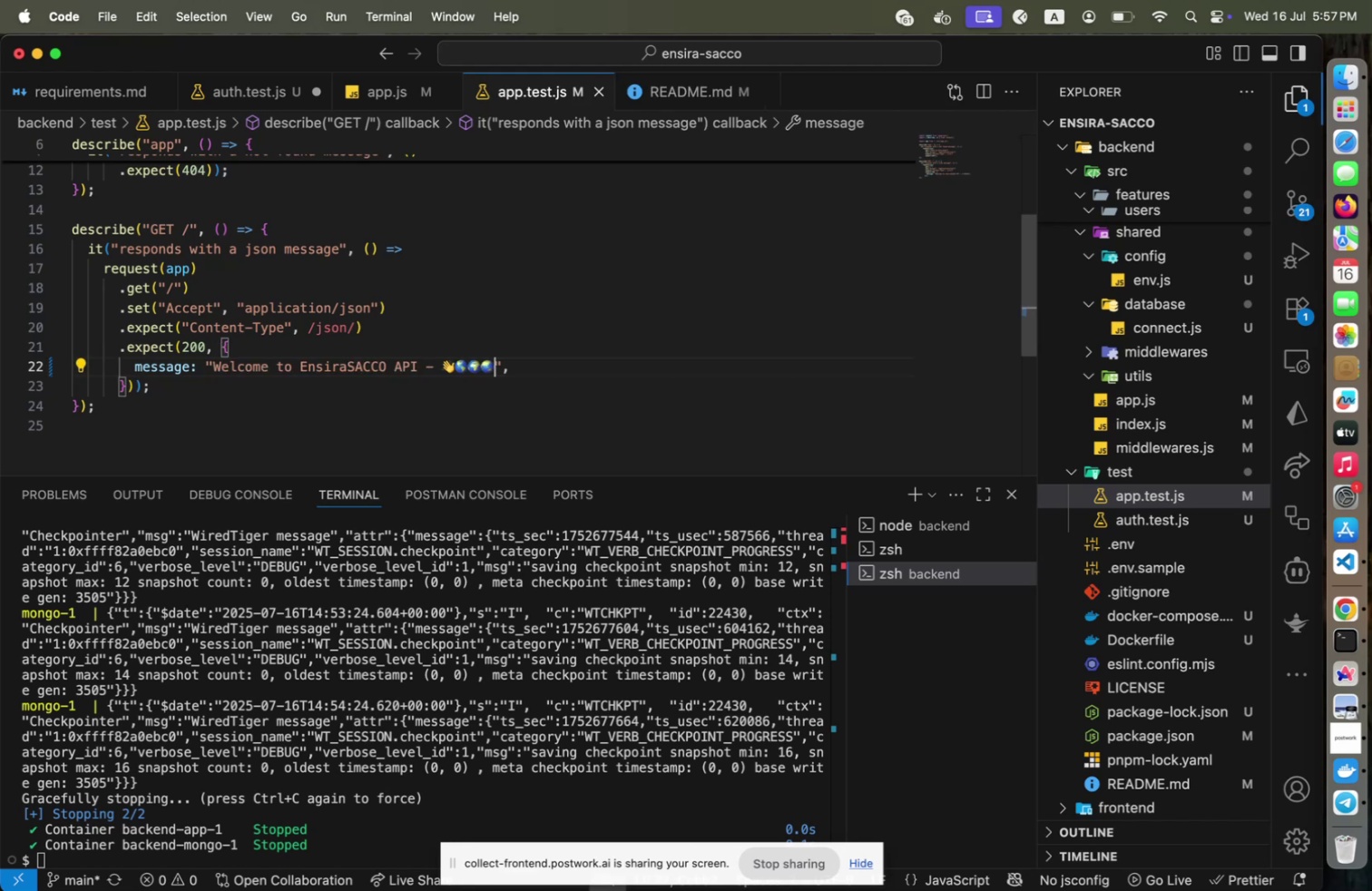 
scroll: coordinate [564, 320], scroll_direction: up, amount: 15.0
 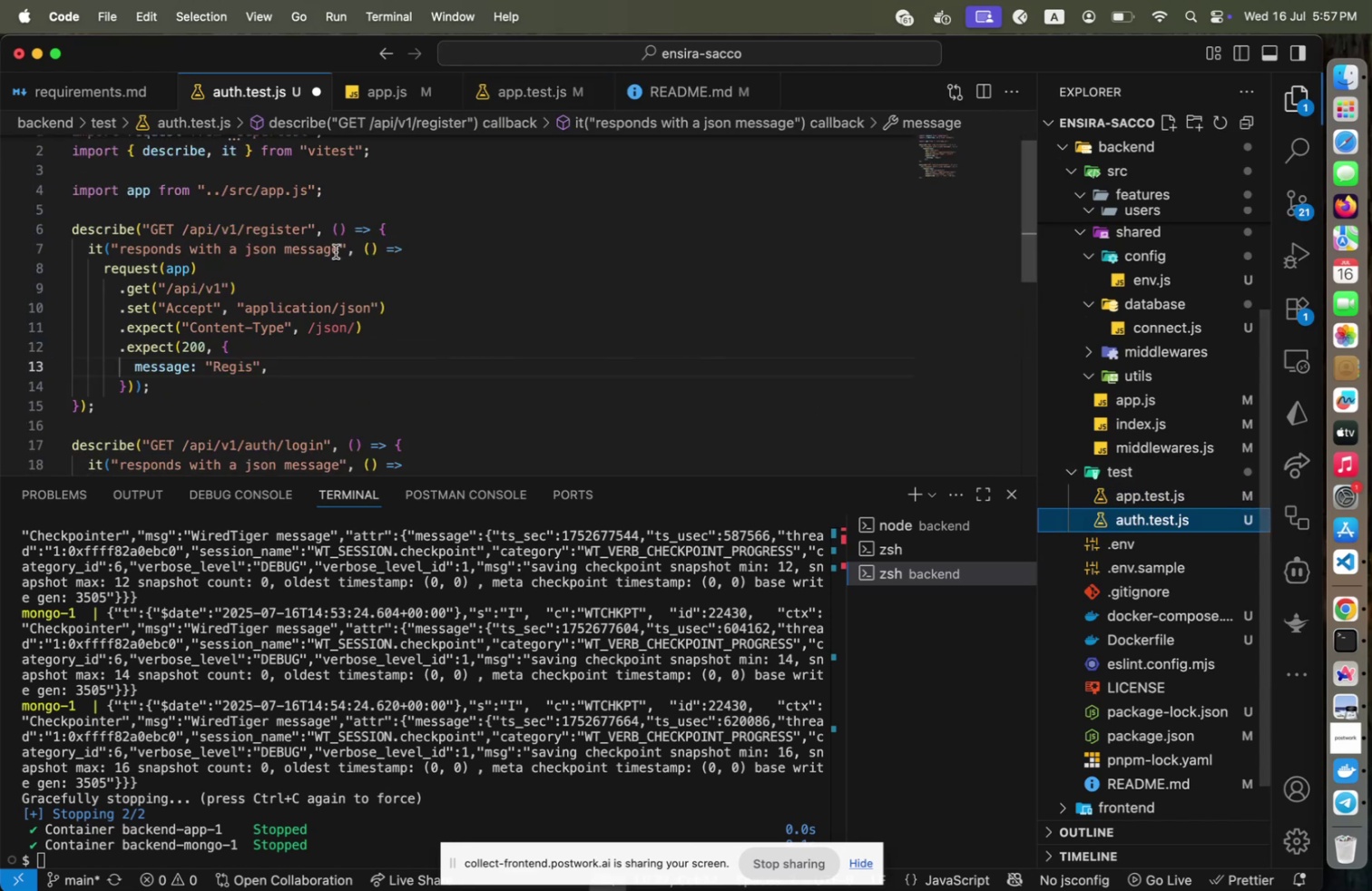 
left_click([336, 251])
 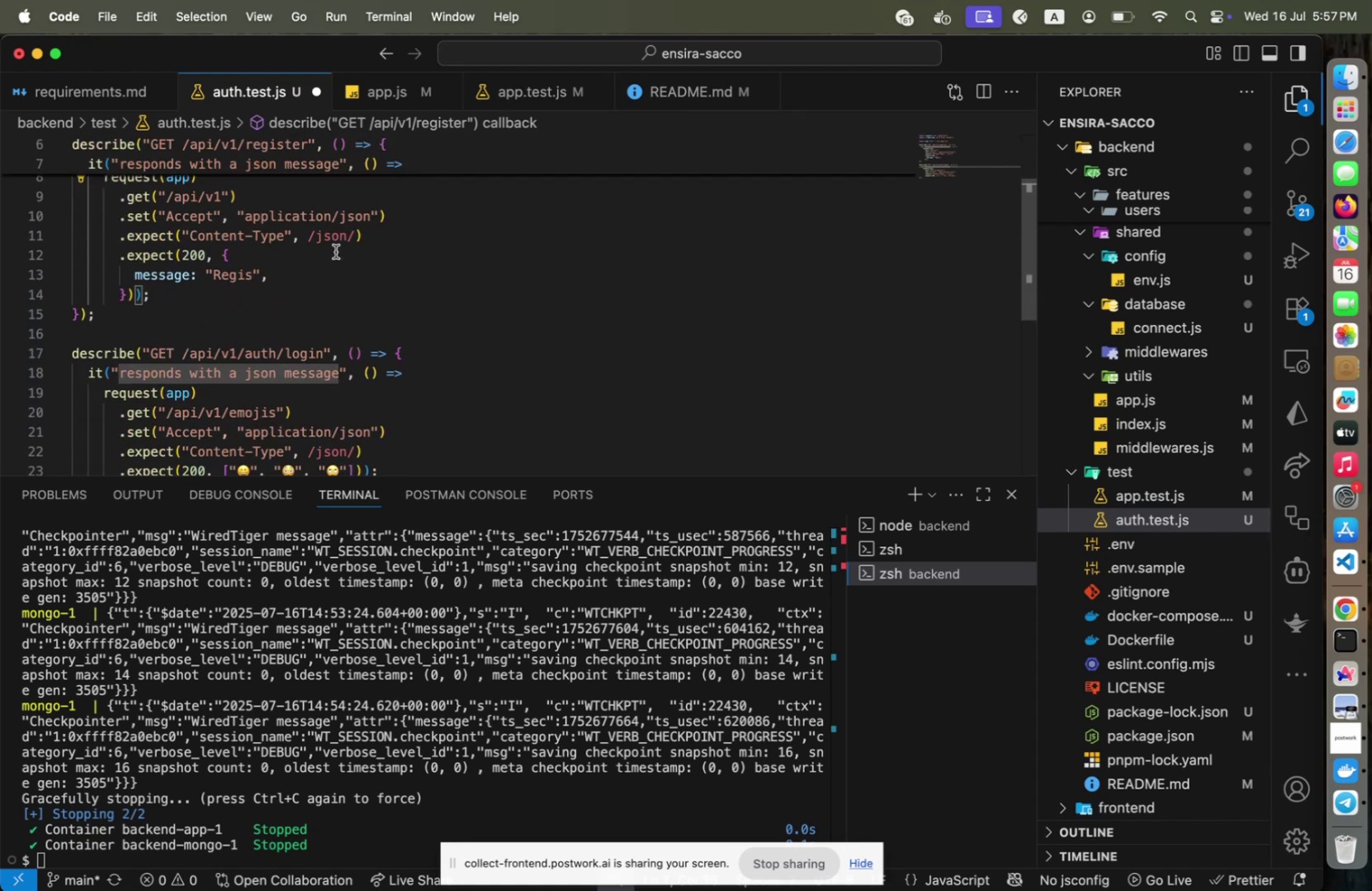 
scroll: coordinate [336, 251], scroll_direction: down, amount: 3.0
 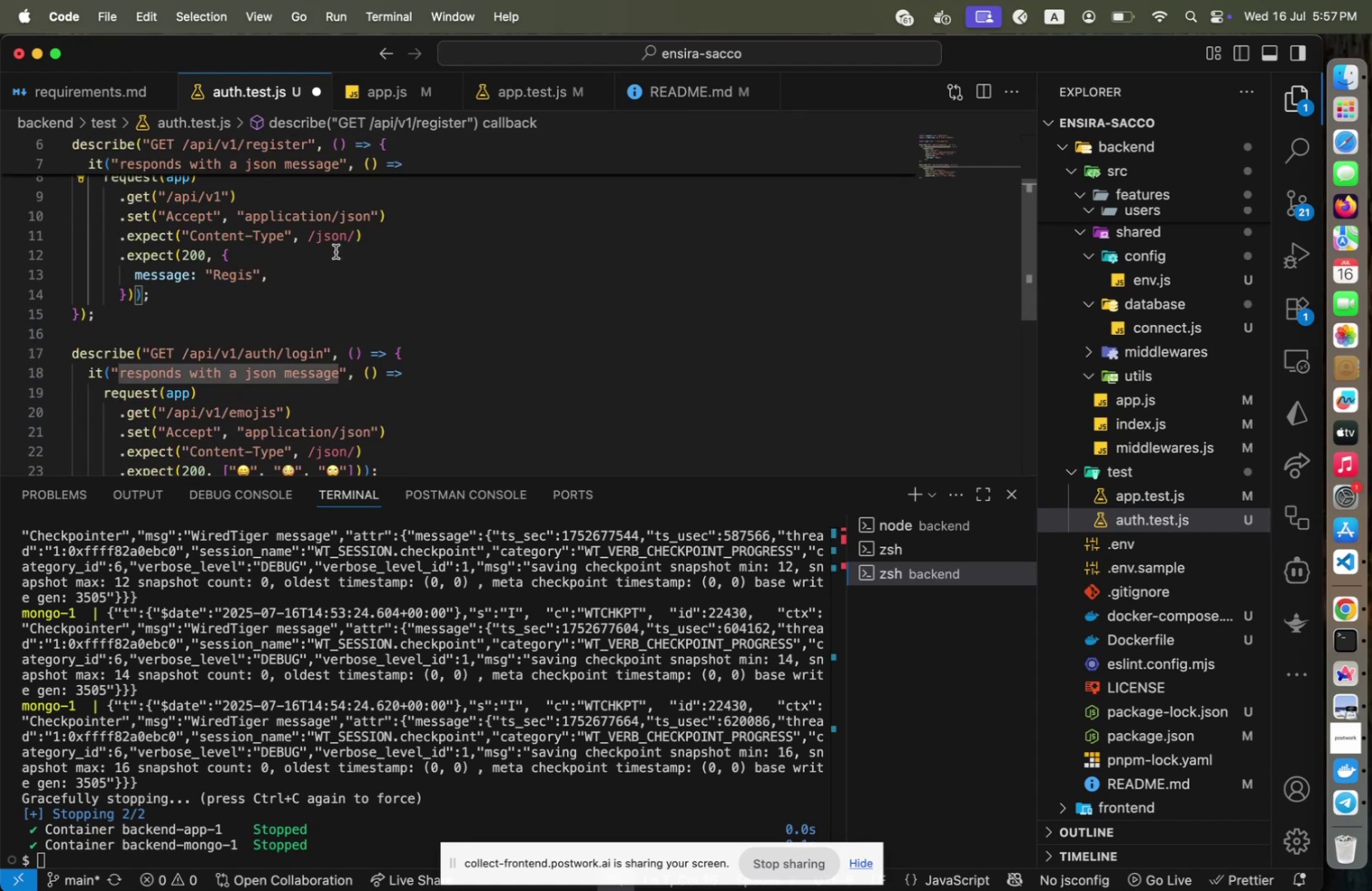 
scroll: coordinate [336, 251], scroll_direction: up, amount: 1.0
 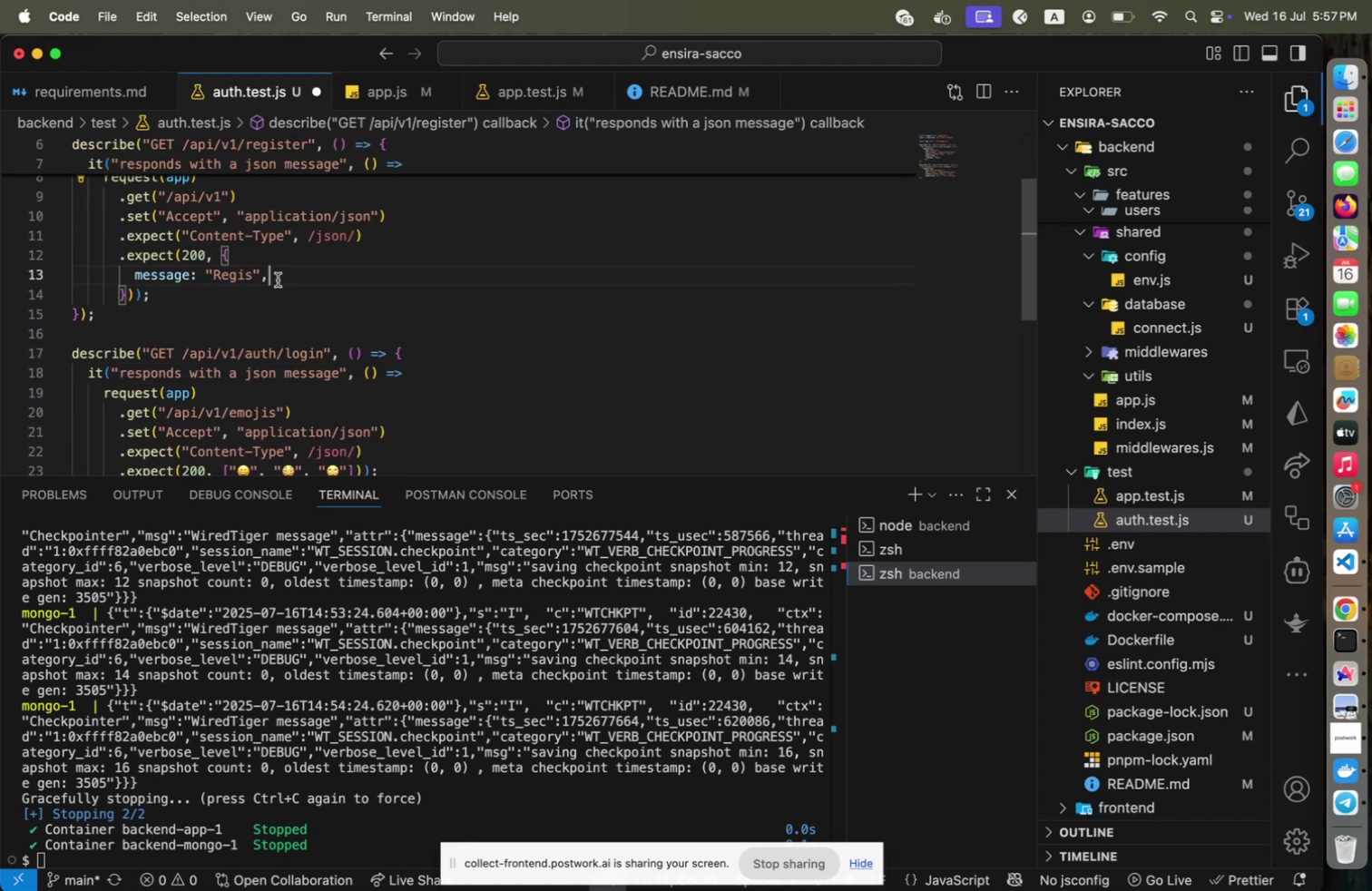 
left_click([278, 279])
 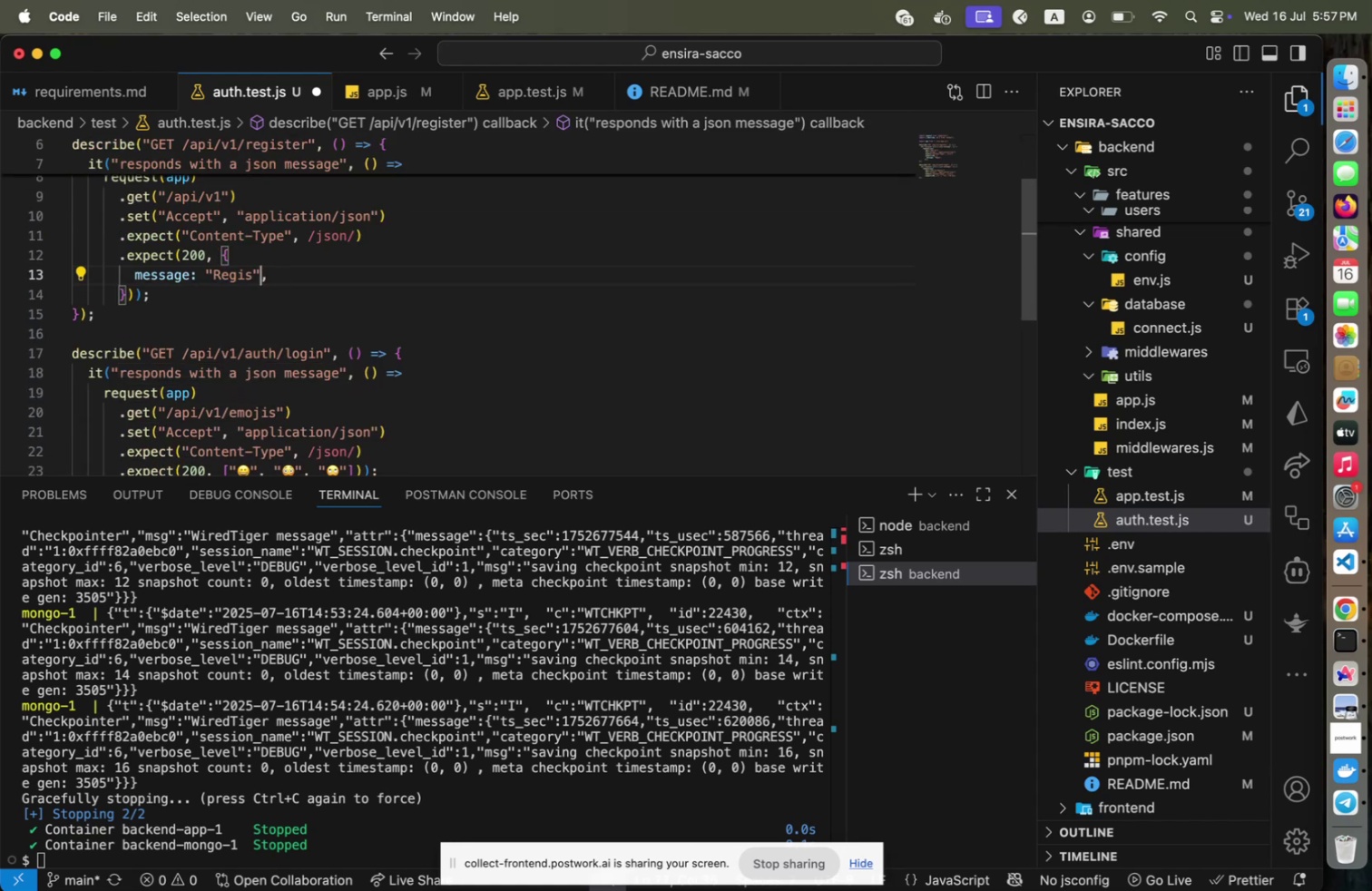 
key(ArrowLeft)
 